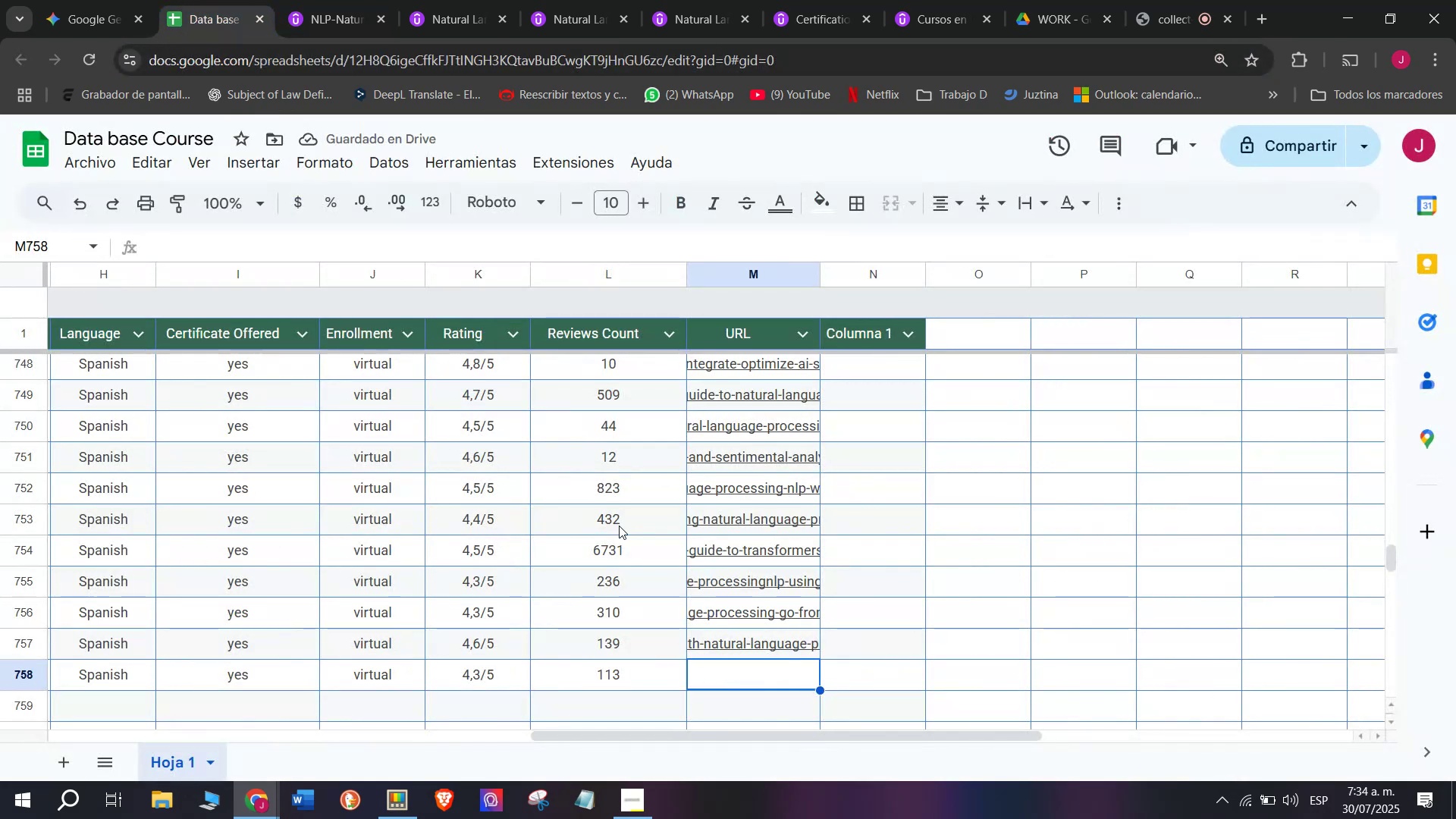 
key(Control+V)
 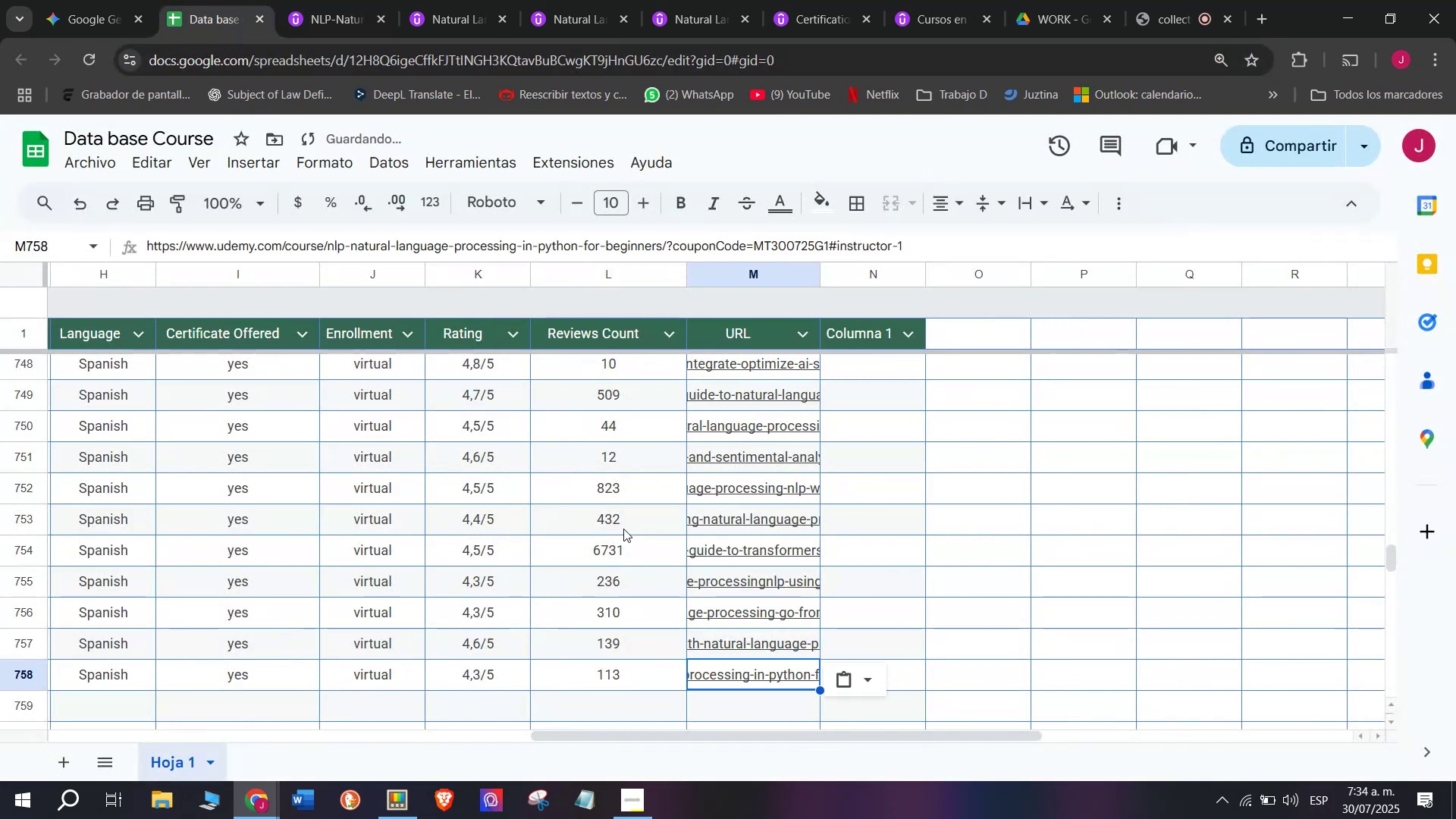 
scroll: coordinate [623, 529], scroll_direction: down, amount: 1.0
 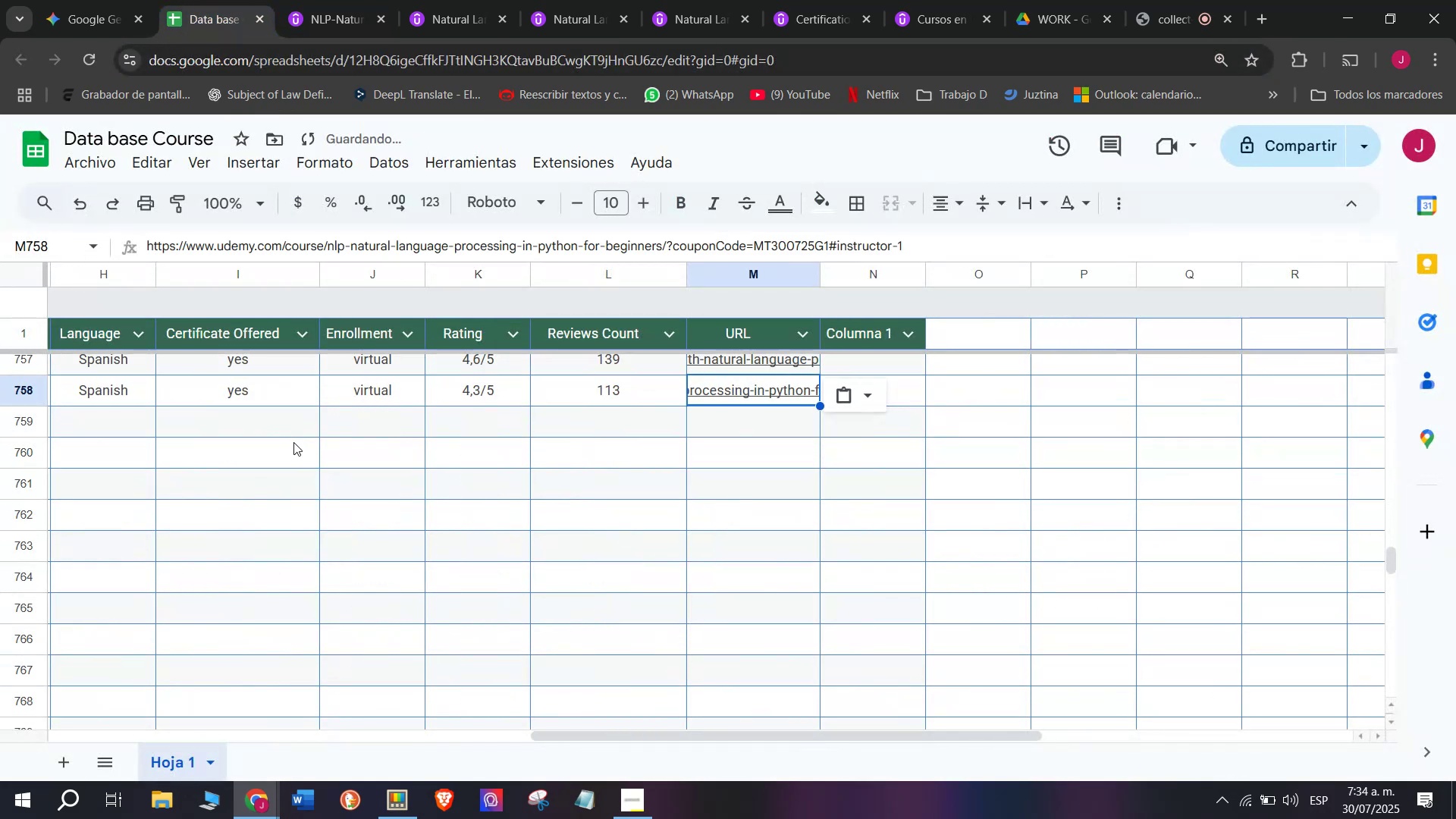 
scroll: coordinate [279, 439], scroll_direction: up, amount: 3.0
 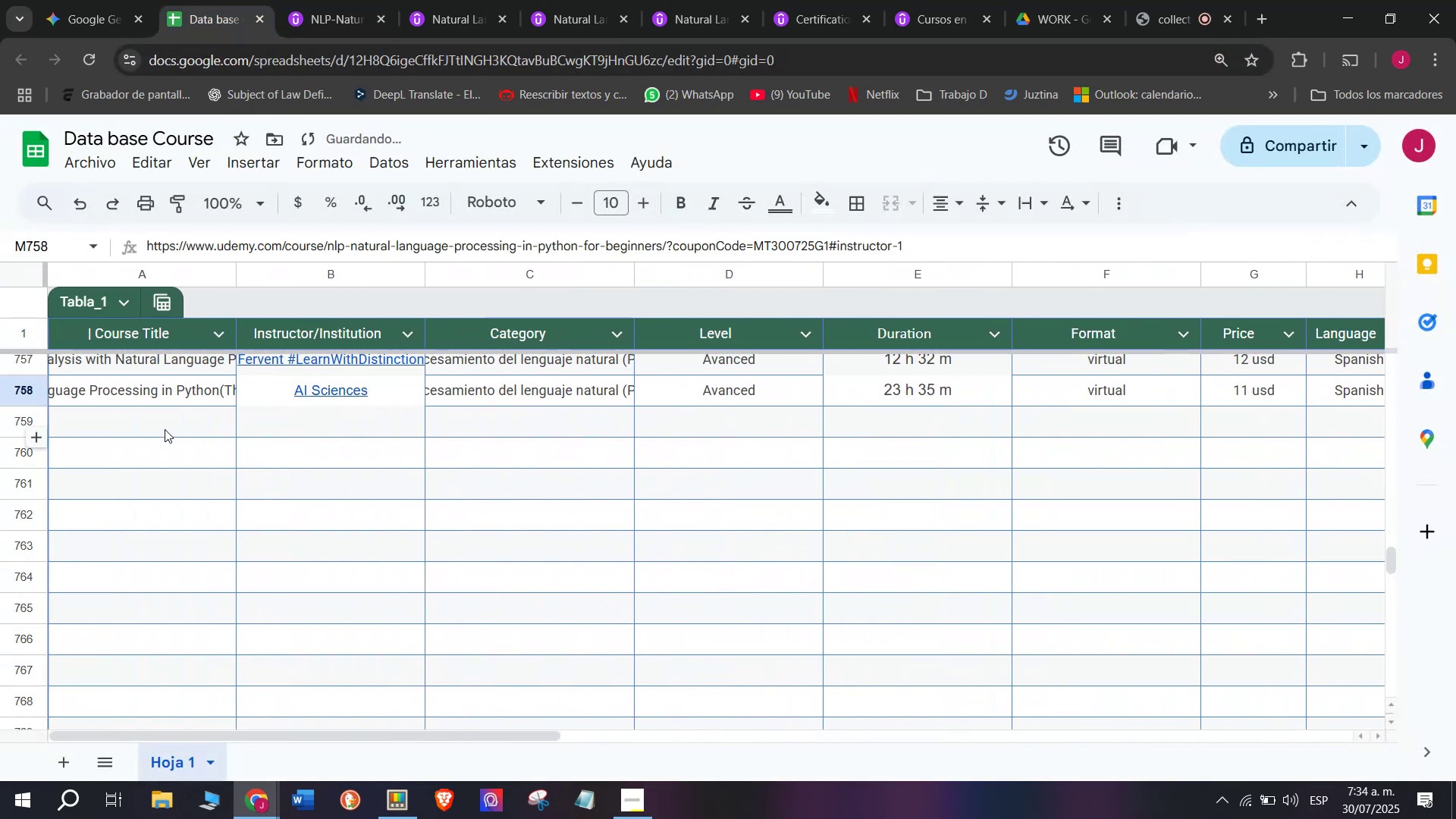 
left_click([165, 429])
 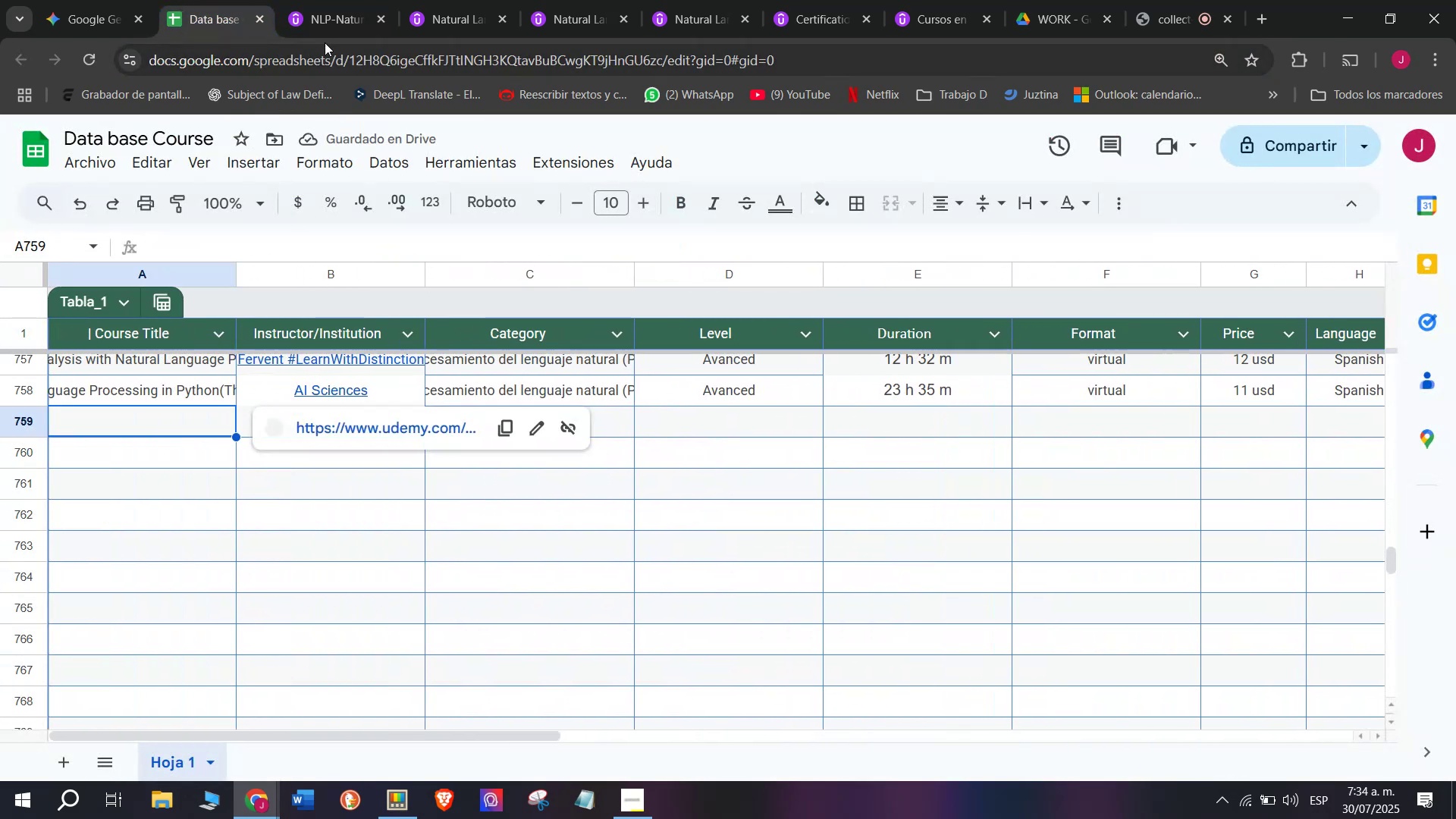 
left_click([318, 0])
 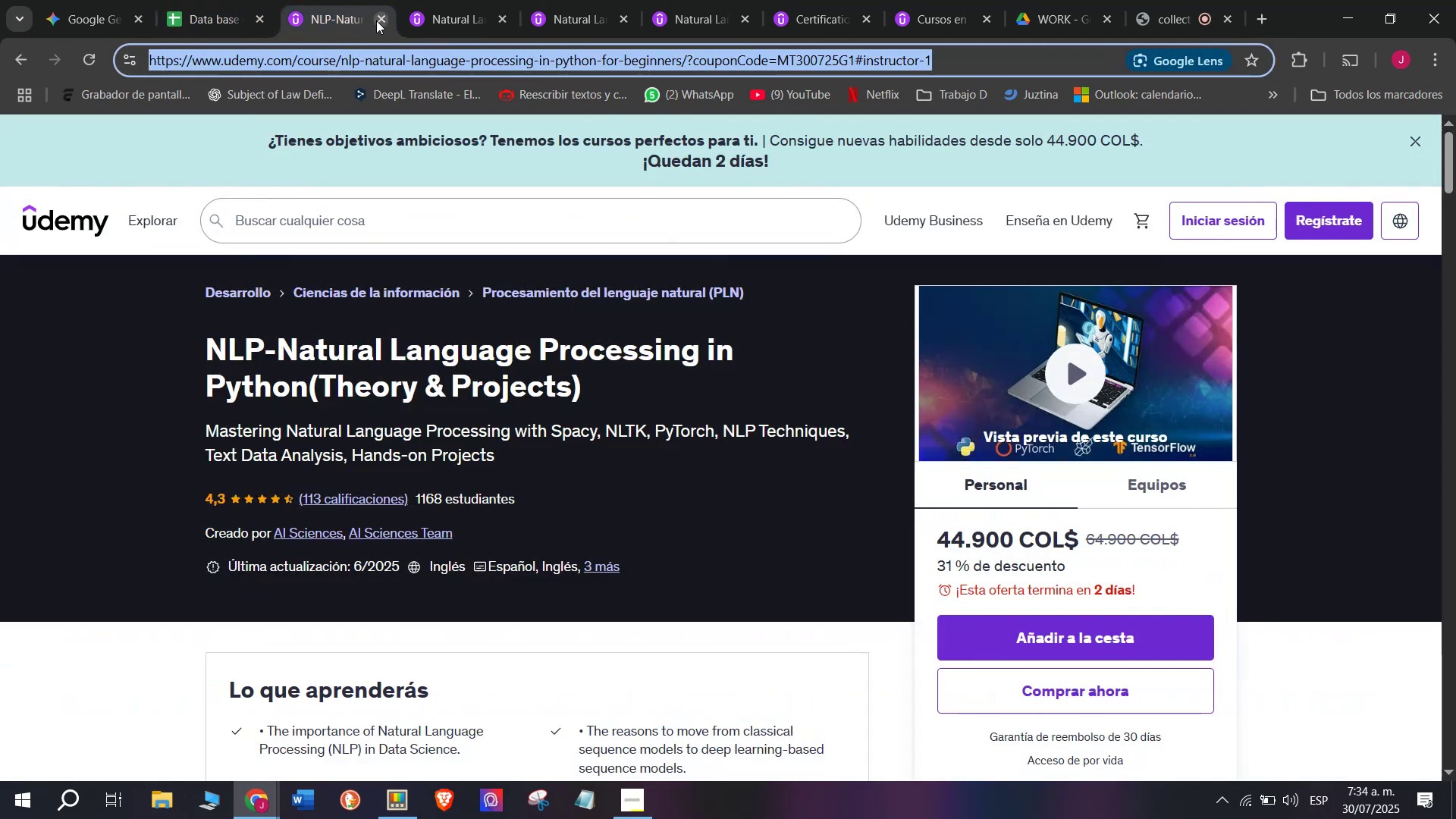 
left_click([376, 20])
 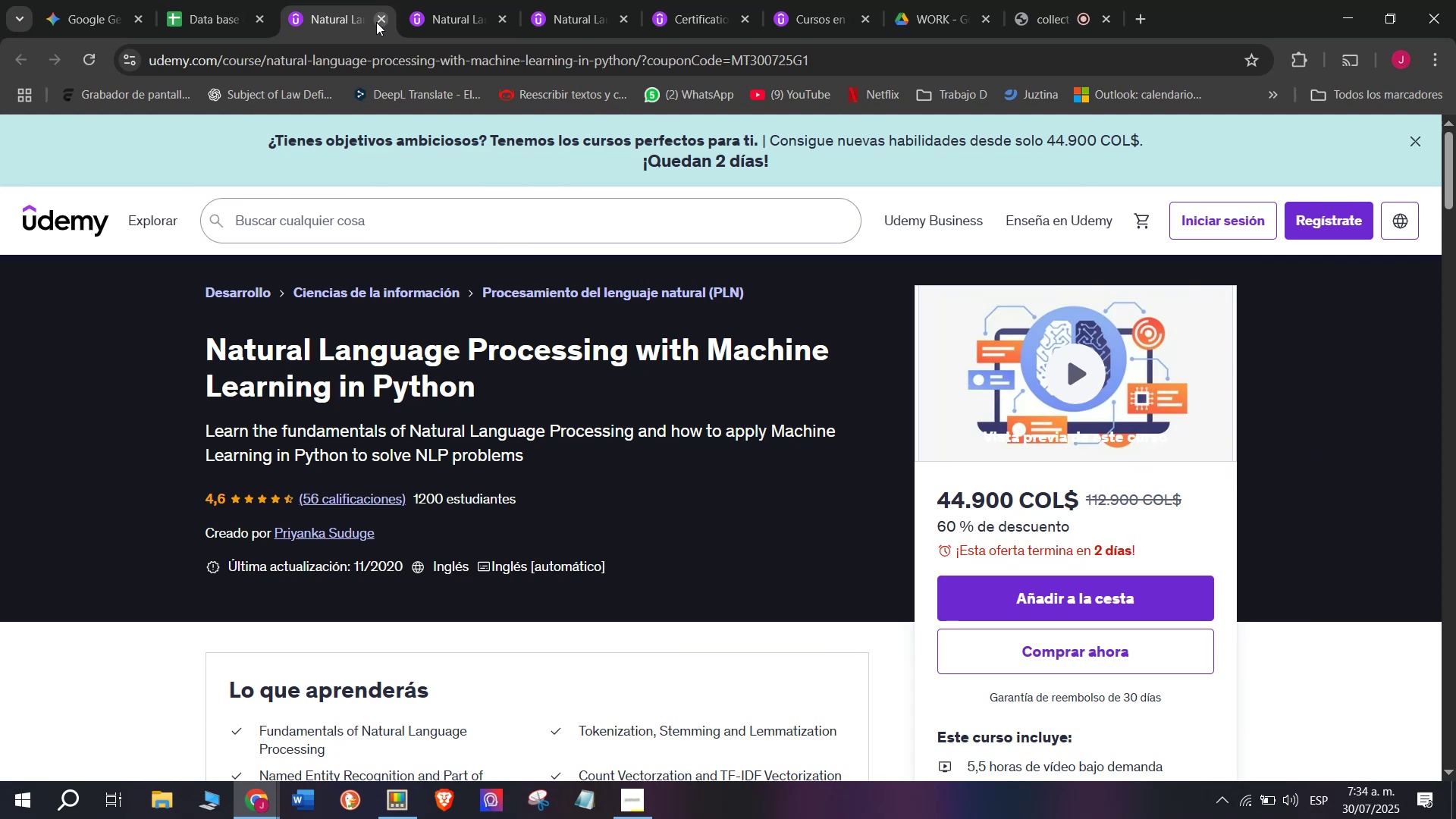 
wait(27.2)
 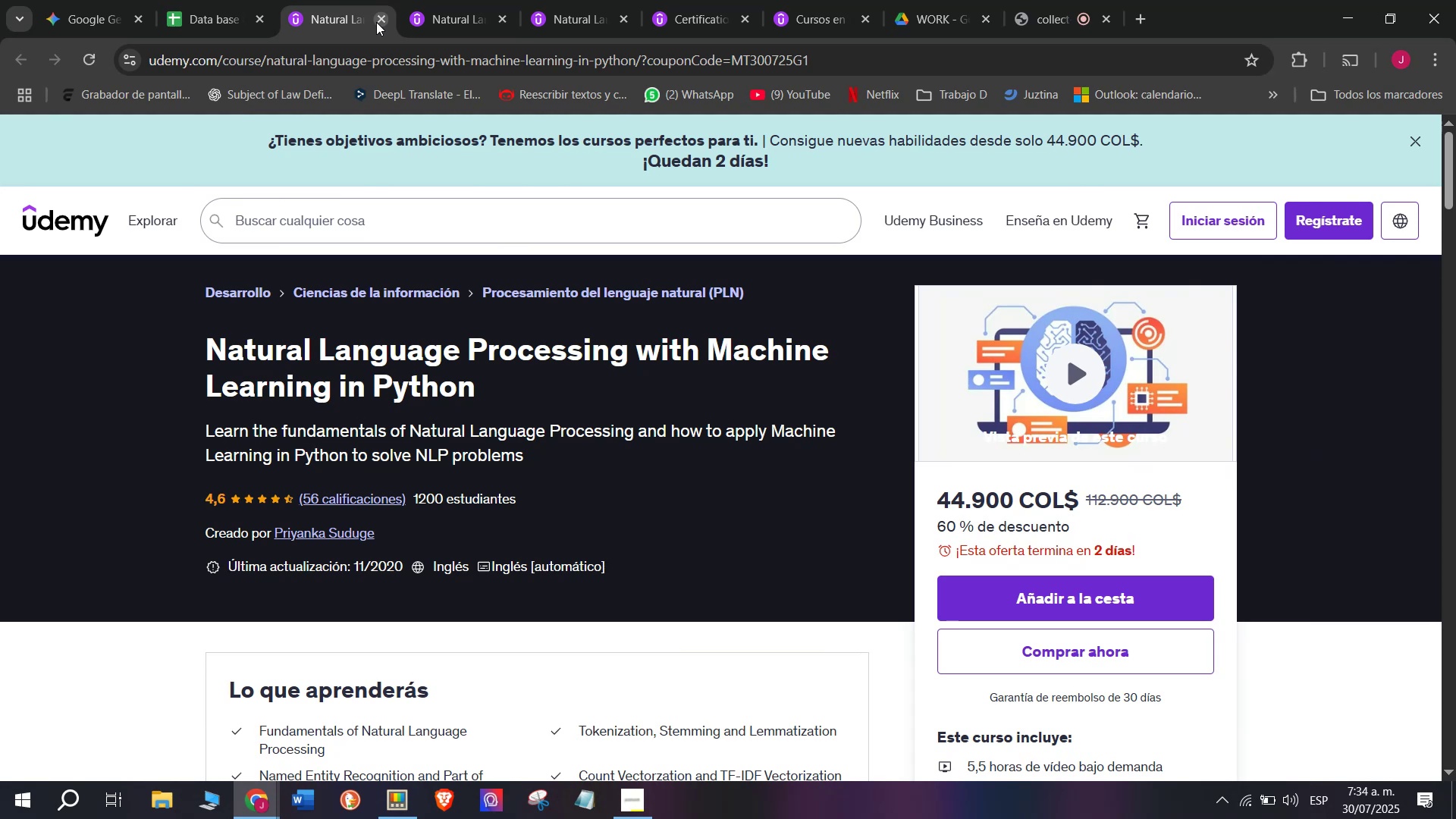 
left_click([234, 0])
 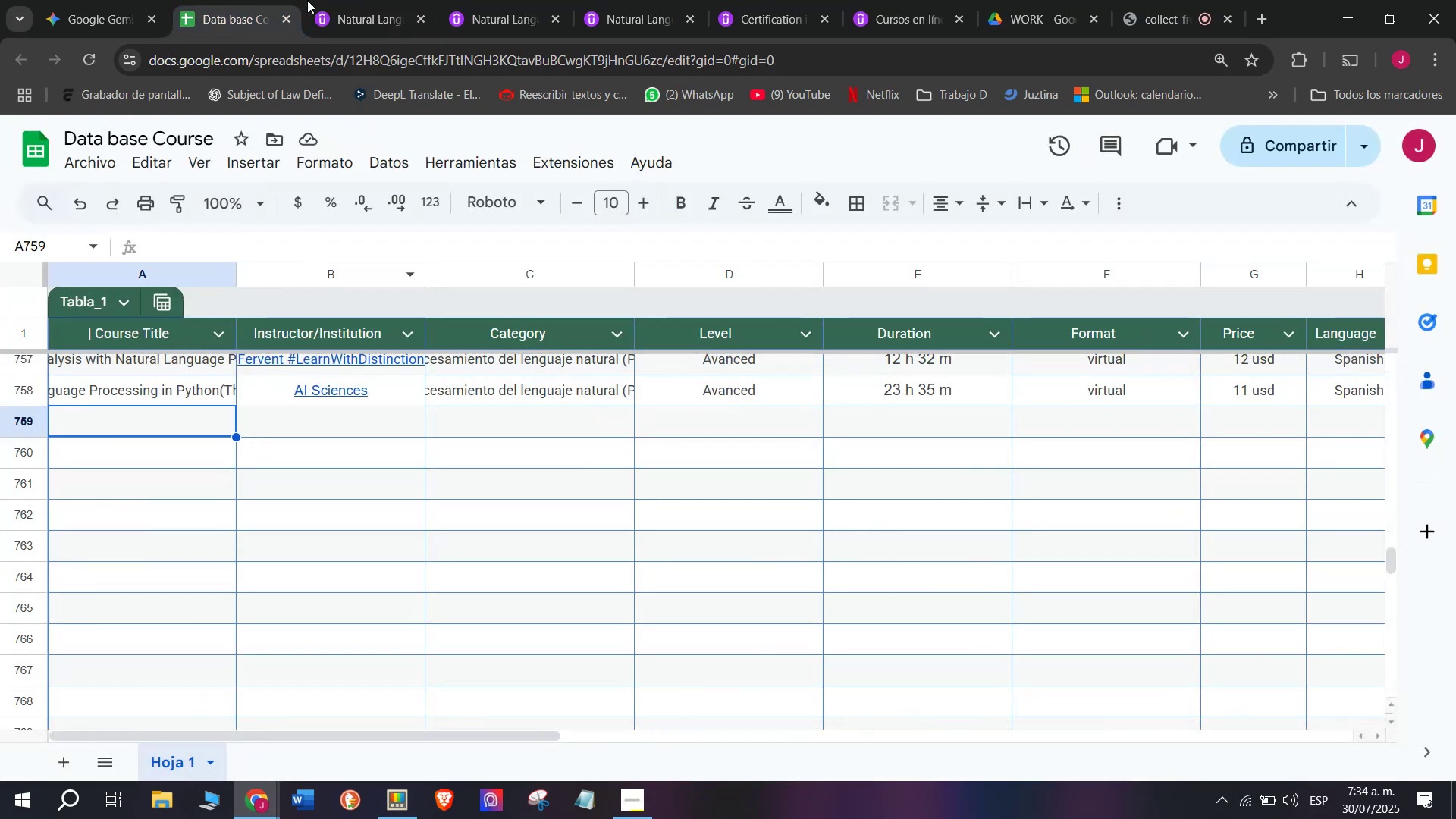 
left_click([331, 0])
 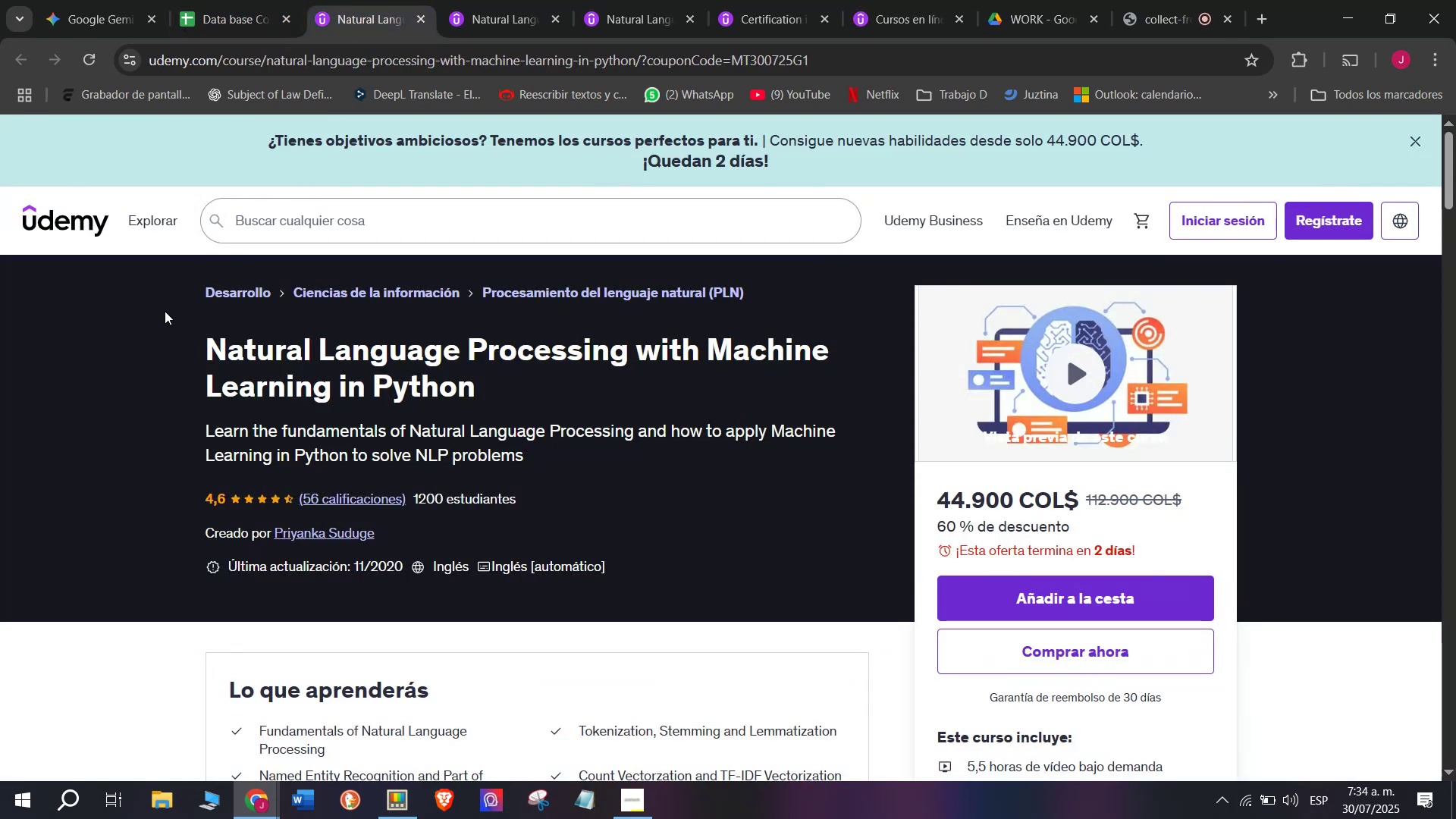 
left_click_drag(start_coordinate=[176, 349], to_coordinate=[500, 375])
 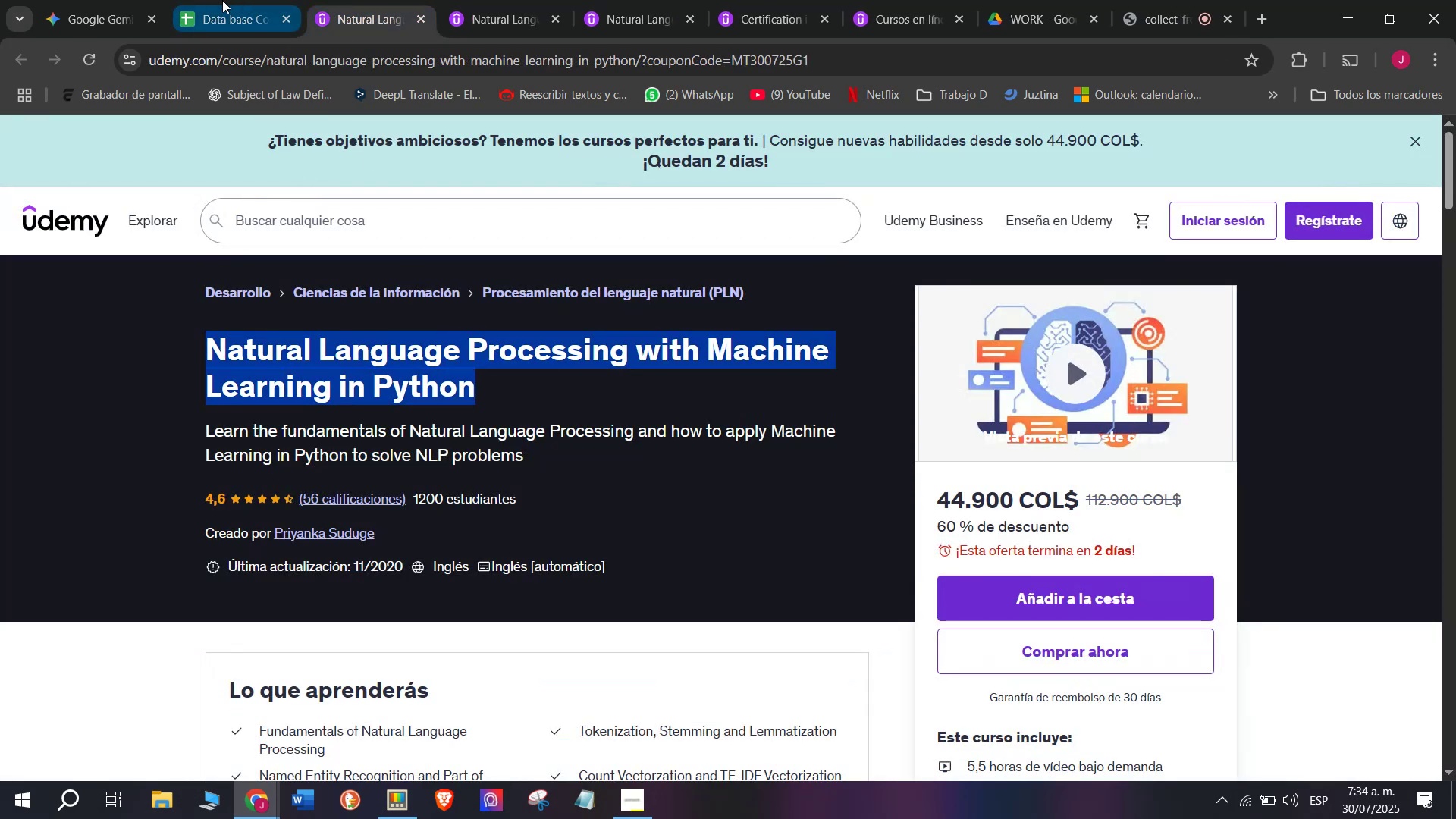 
key(Break)
 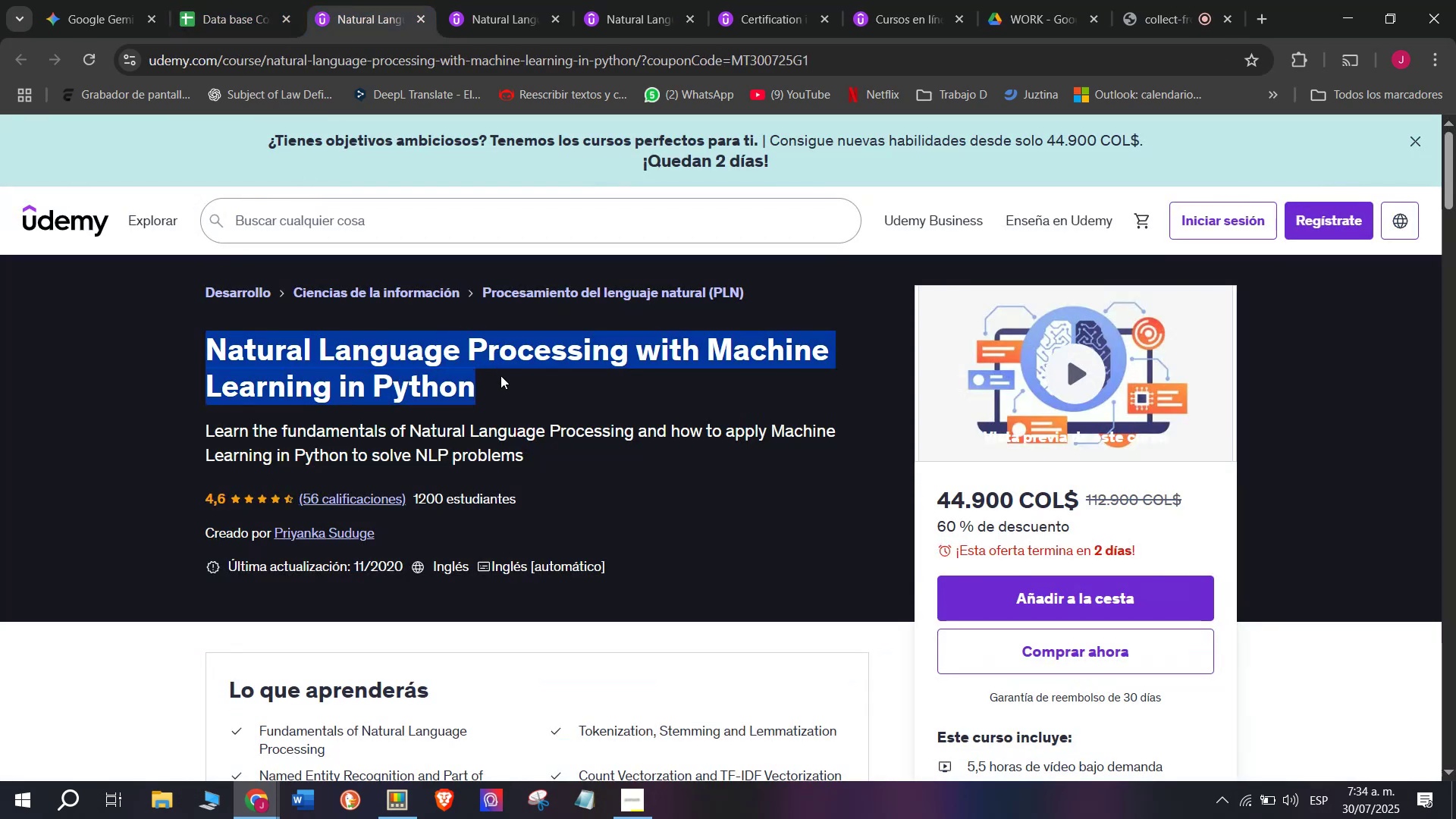 
key(Control+ControlLeft)
 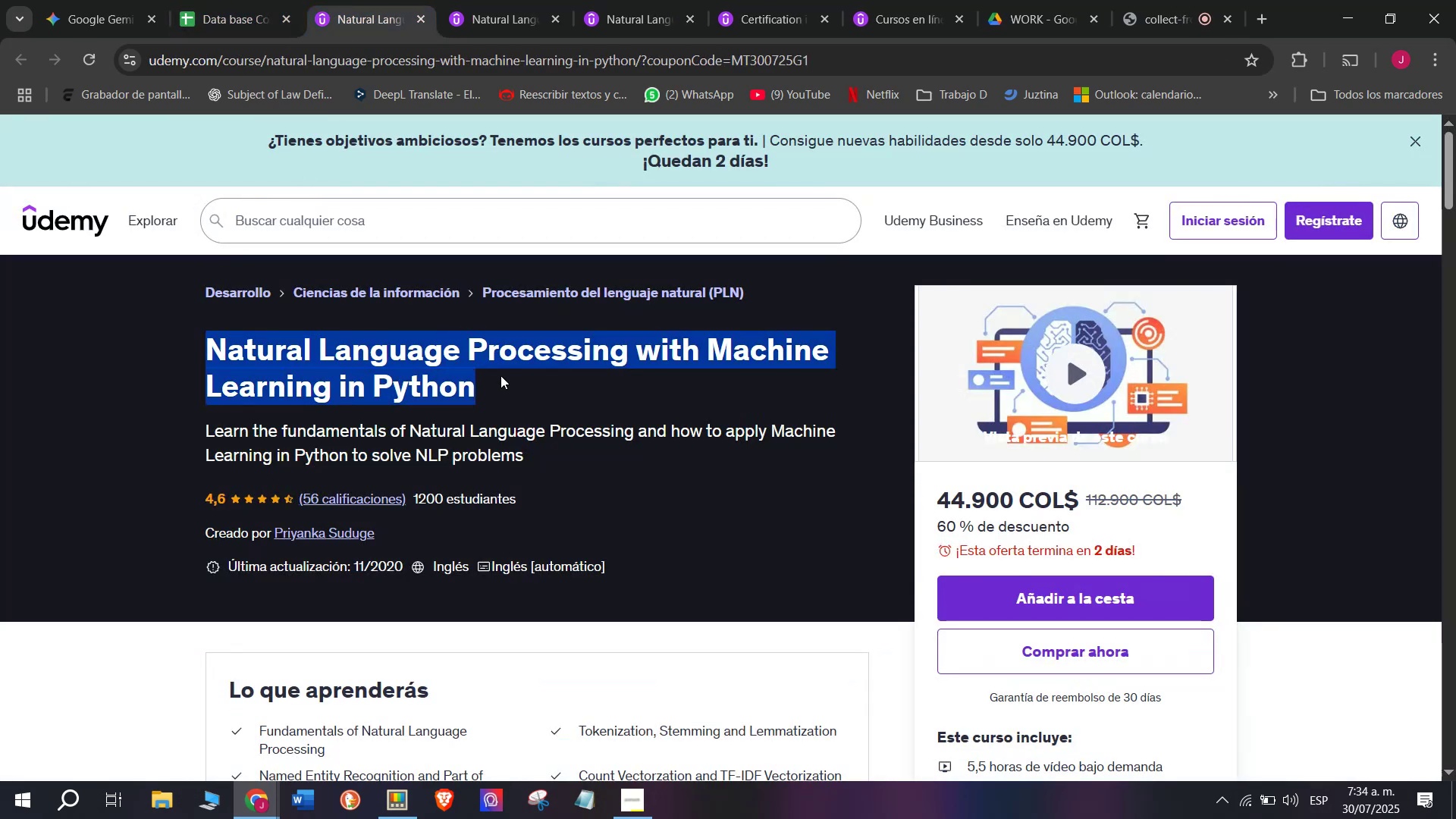 
key(Control+C)
 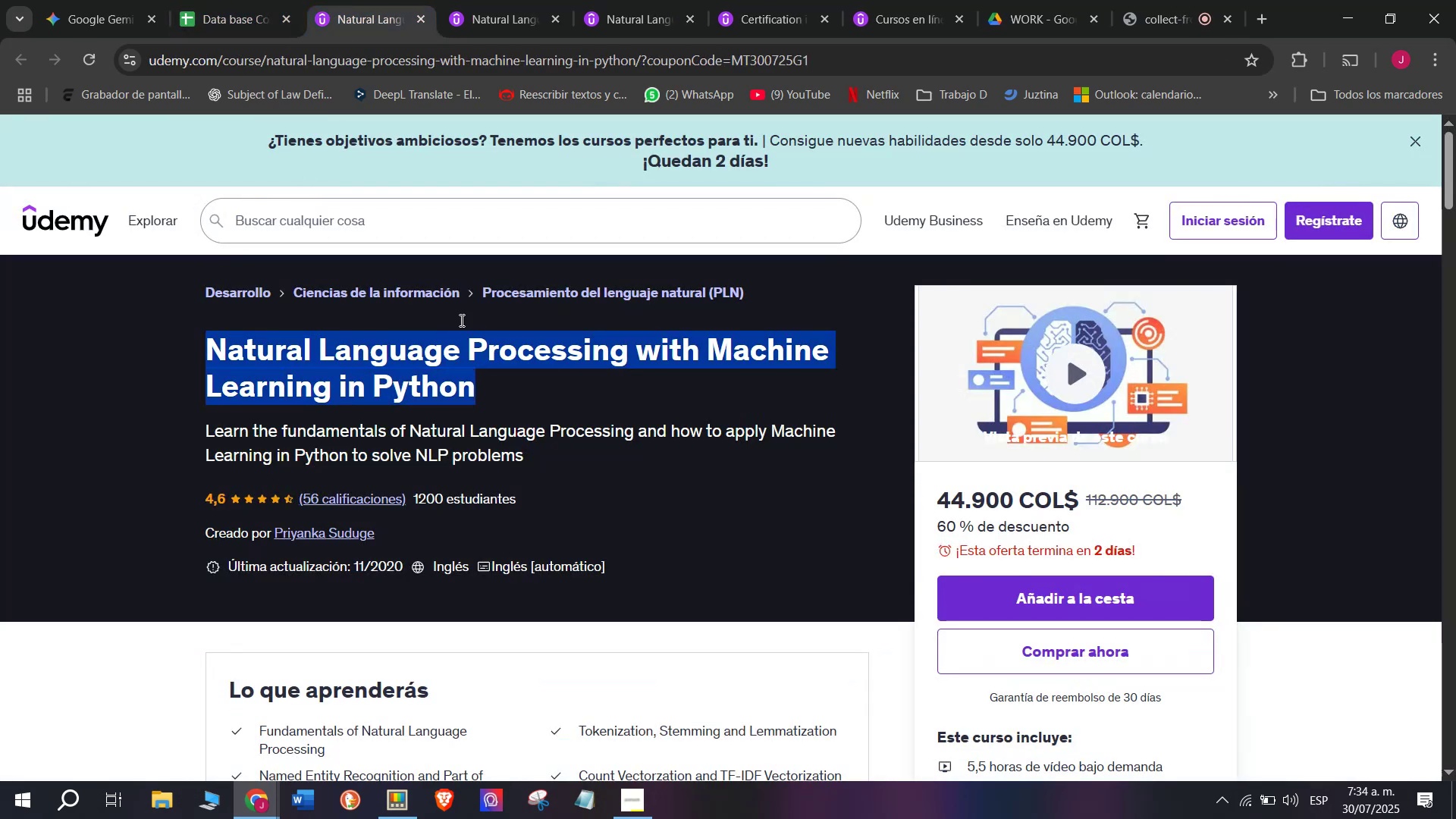 
key(Control+ControlLeft)
 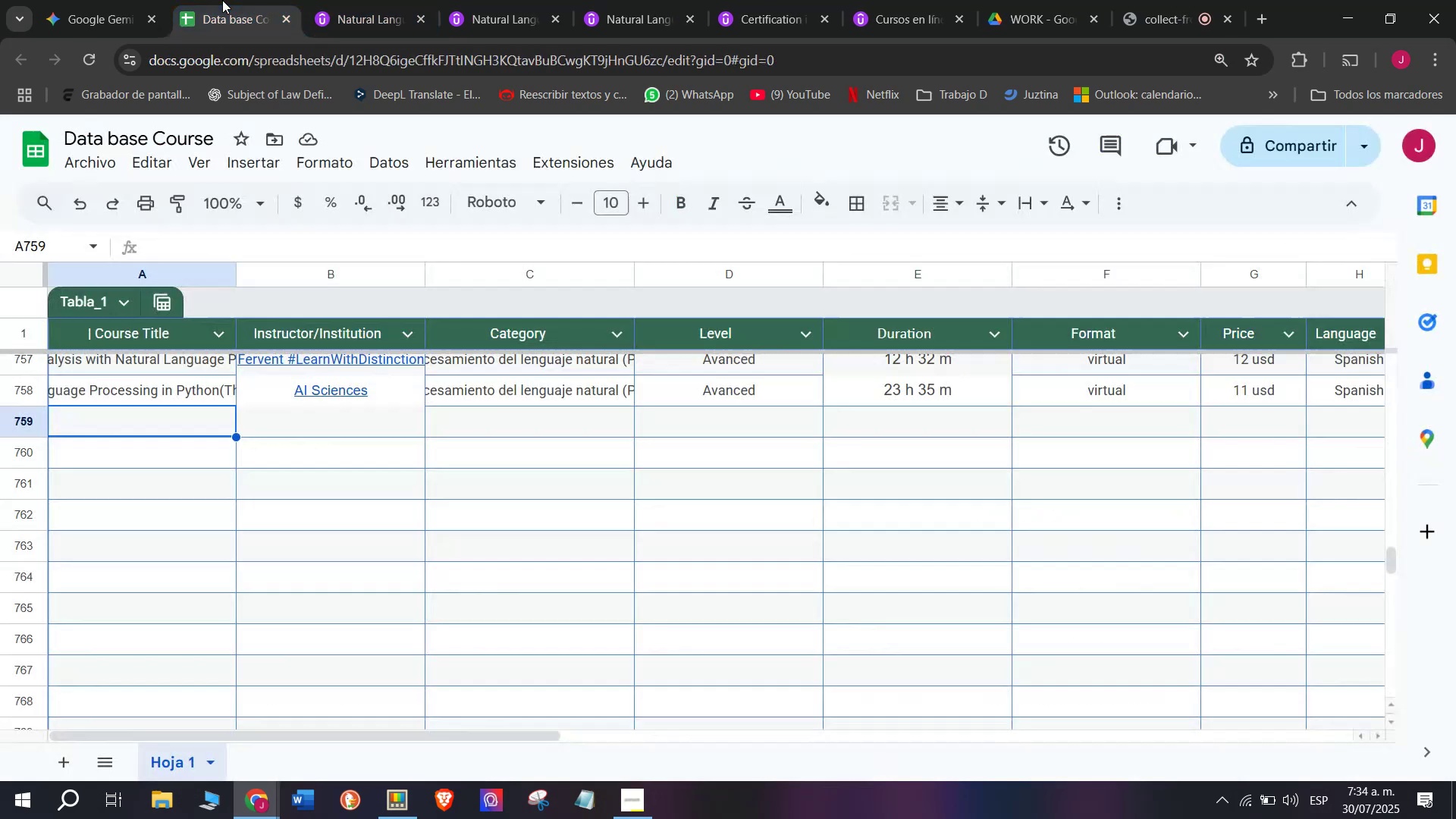 
key(Control+C)
 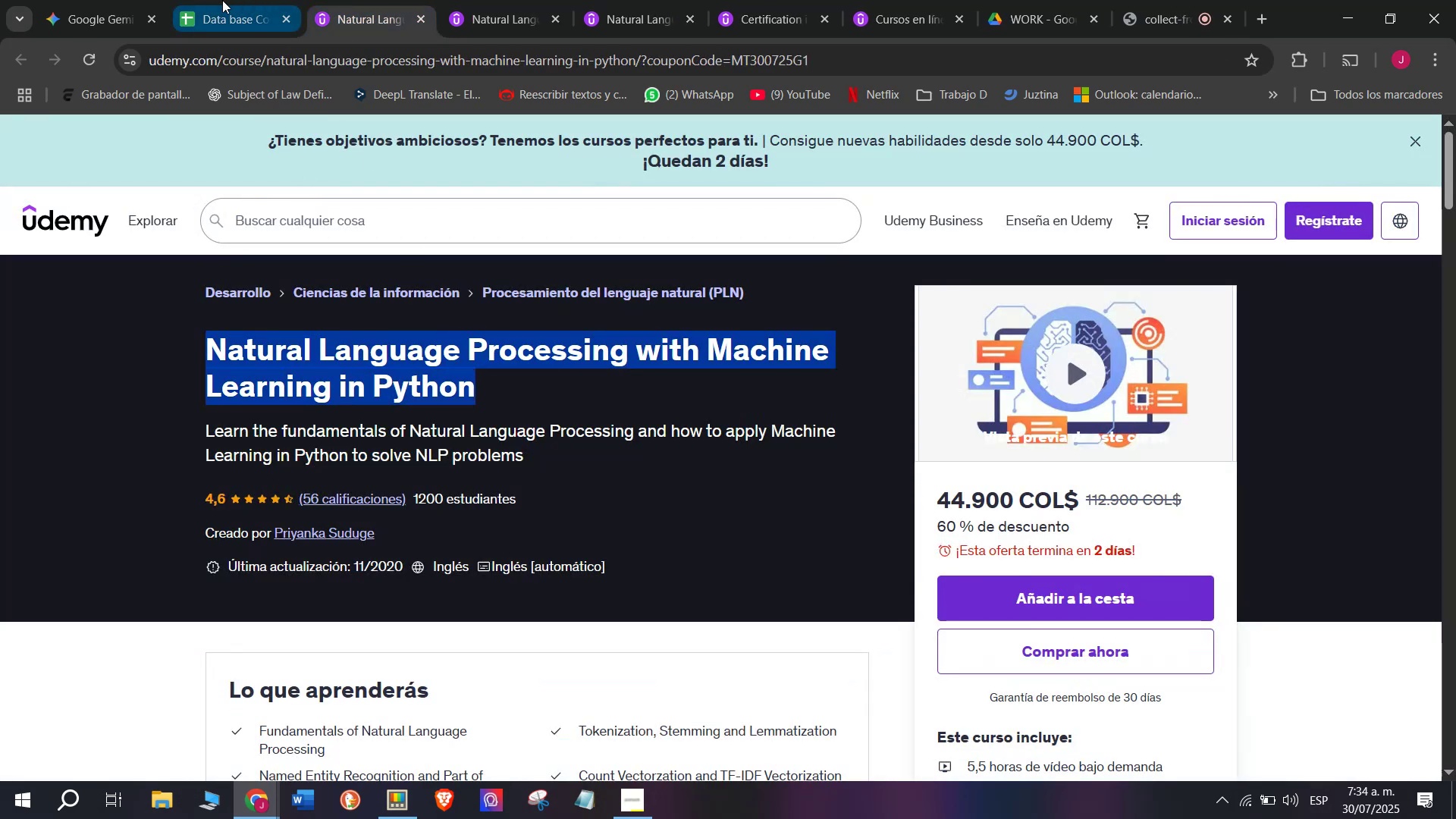 
key(Break)
 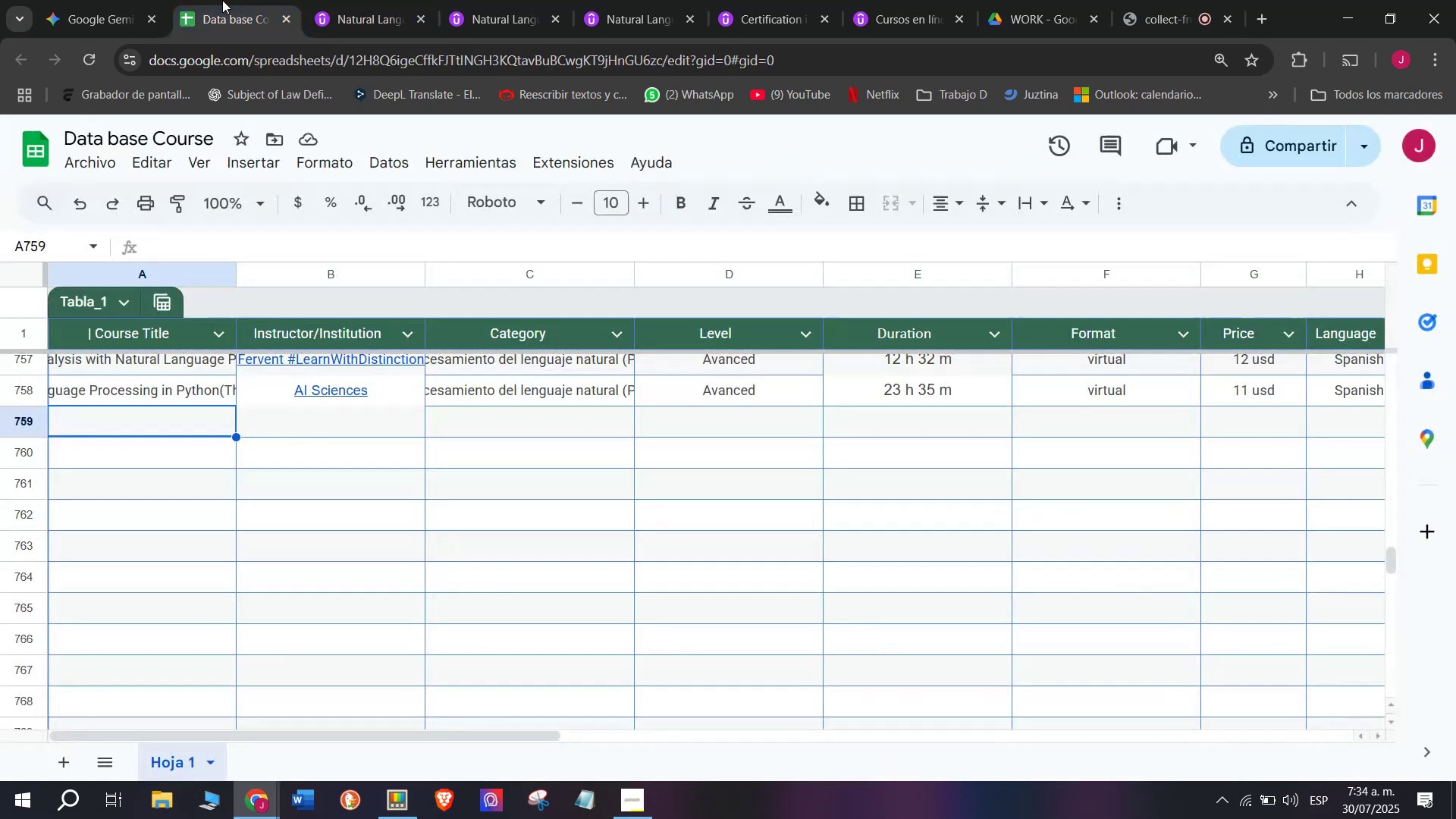 
left_click([222, 0])
 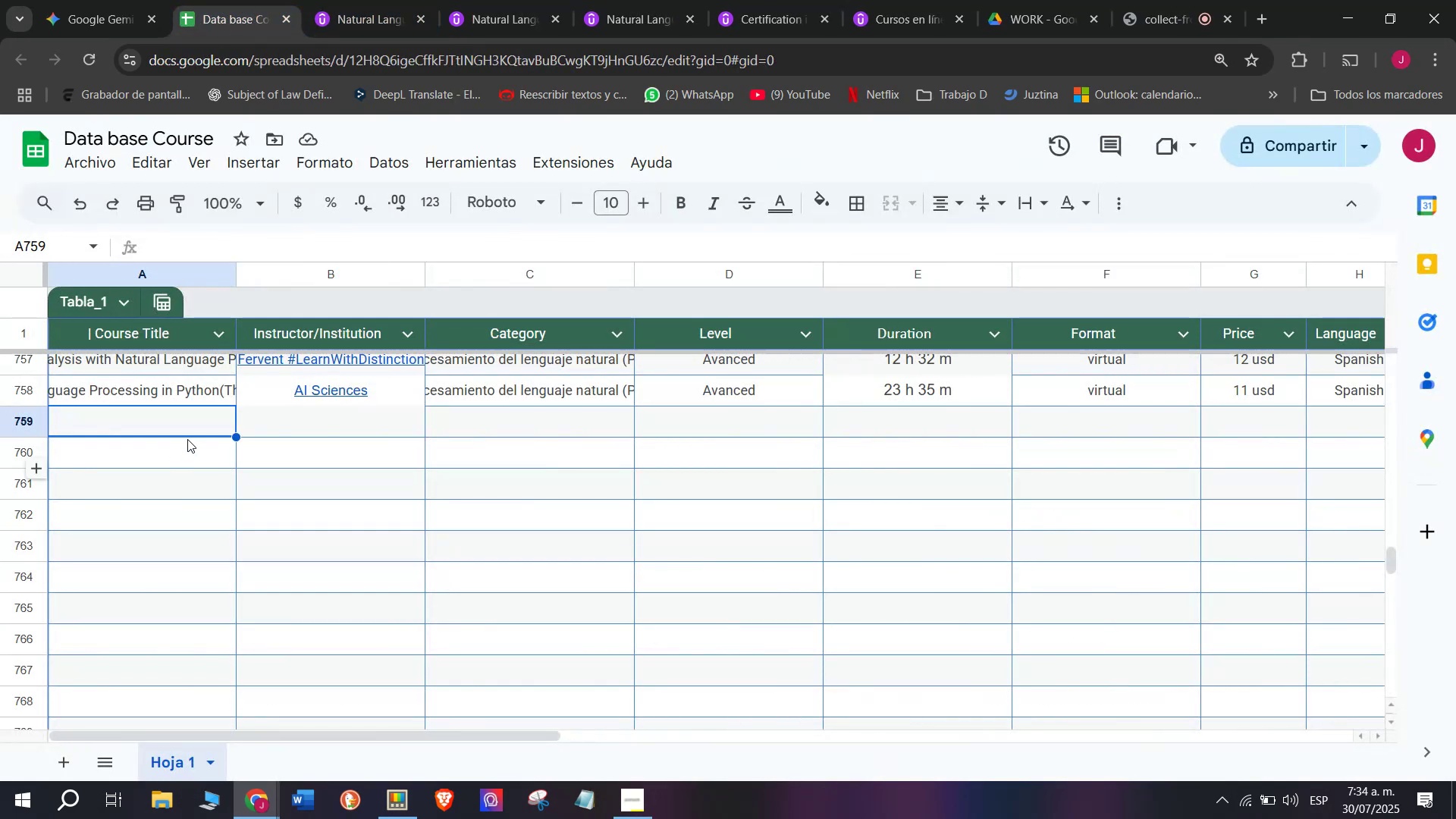 
key(Control+ControlLeft)
 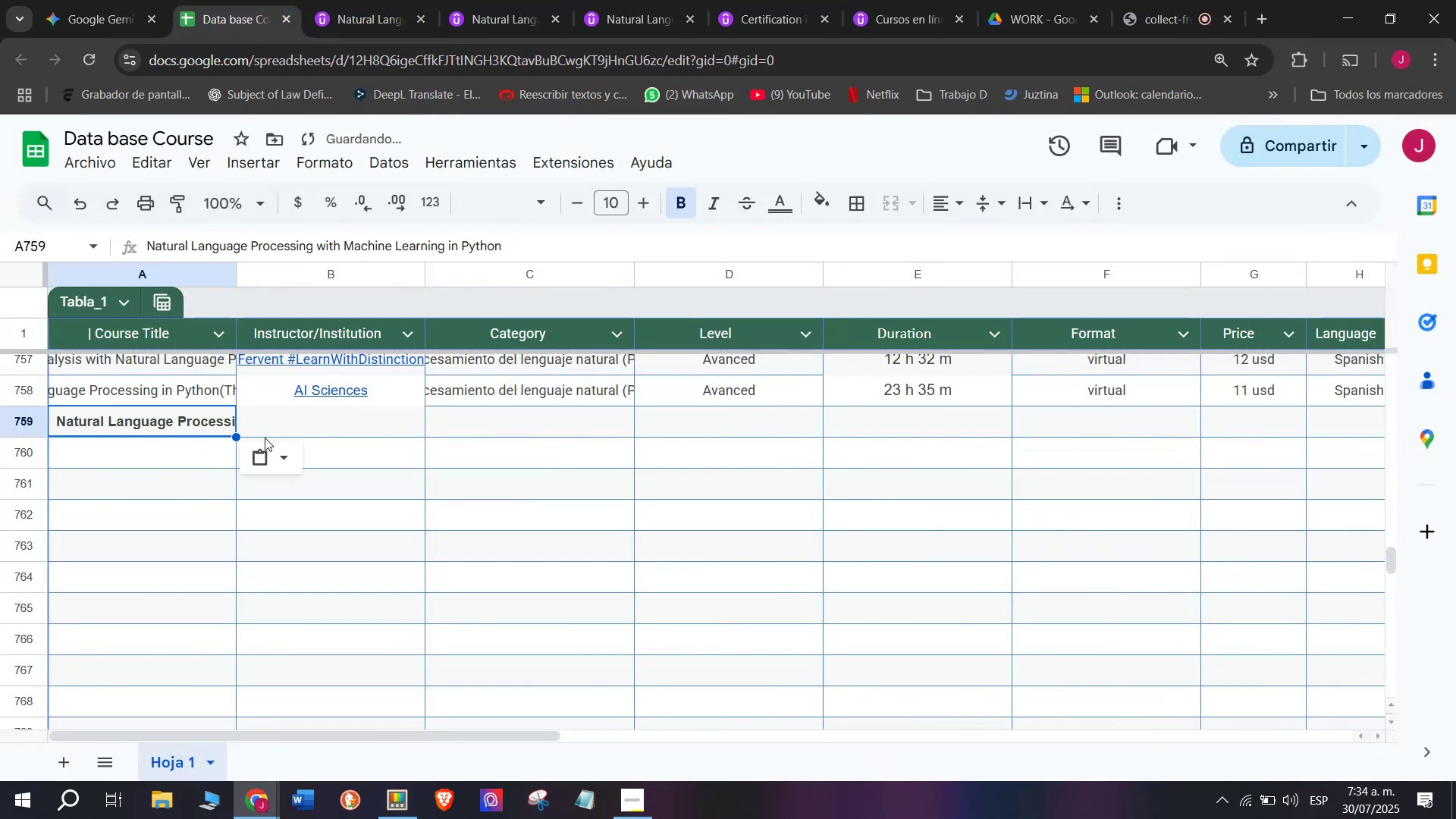 
key(Z)
 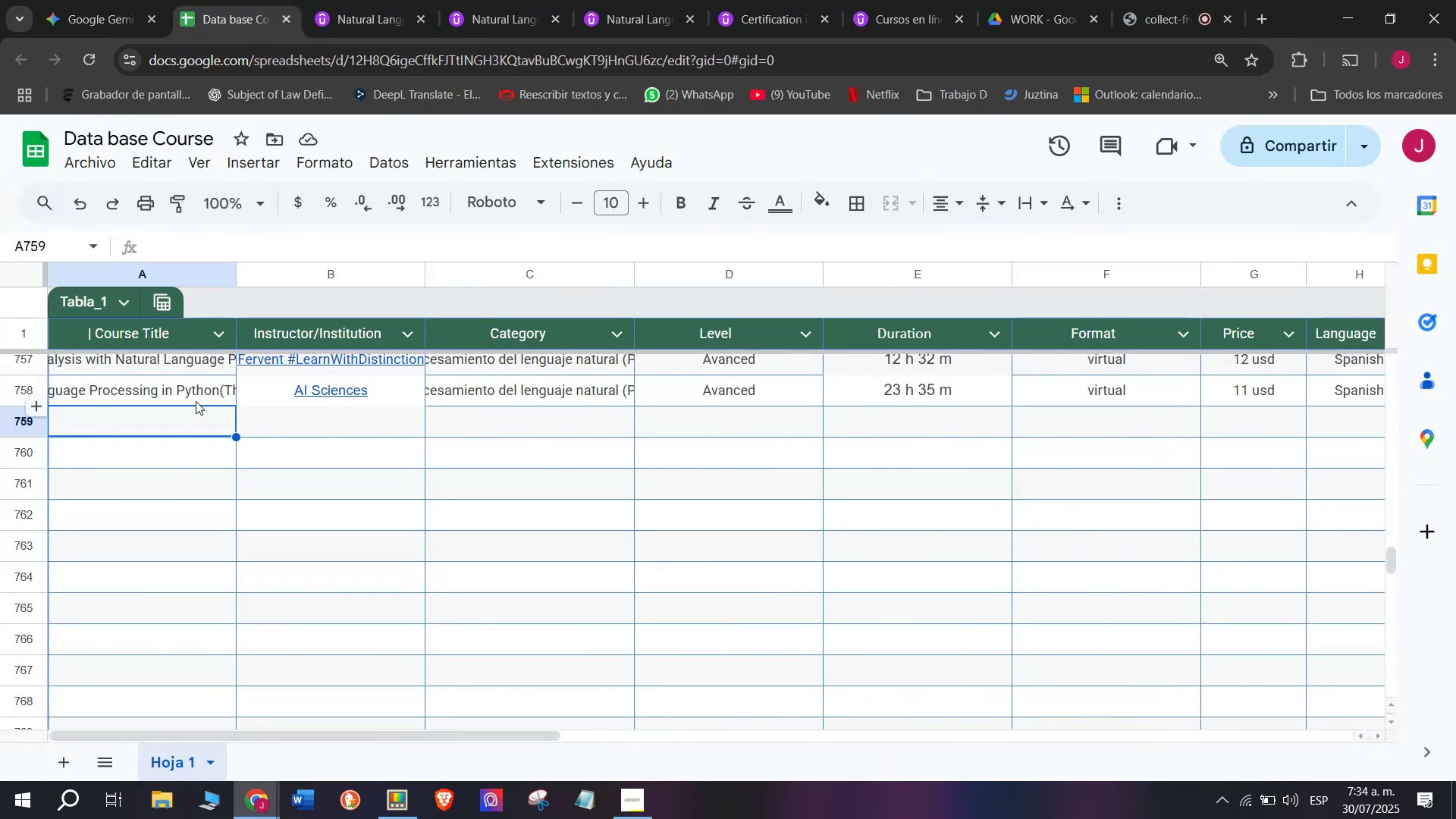 
key(Control+V)
 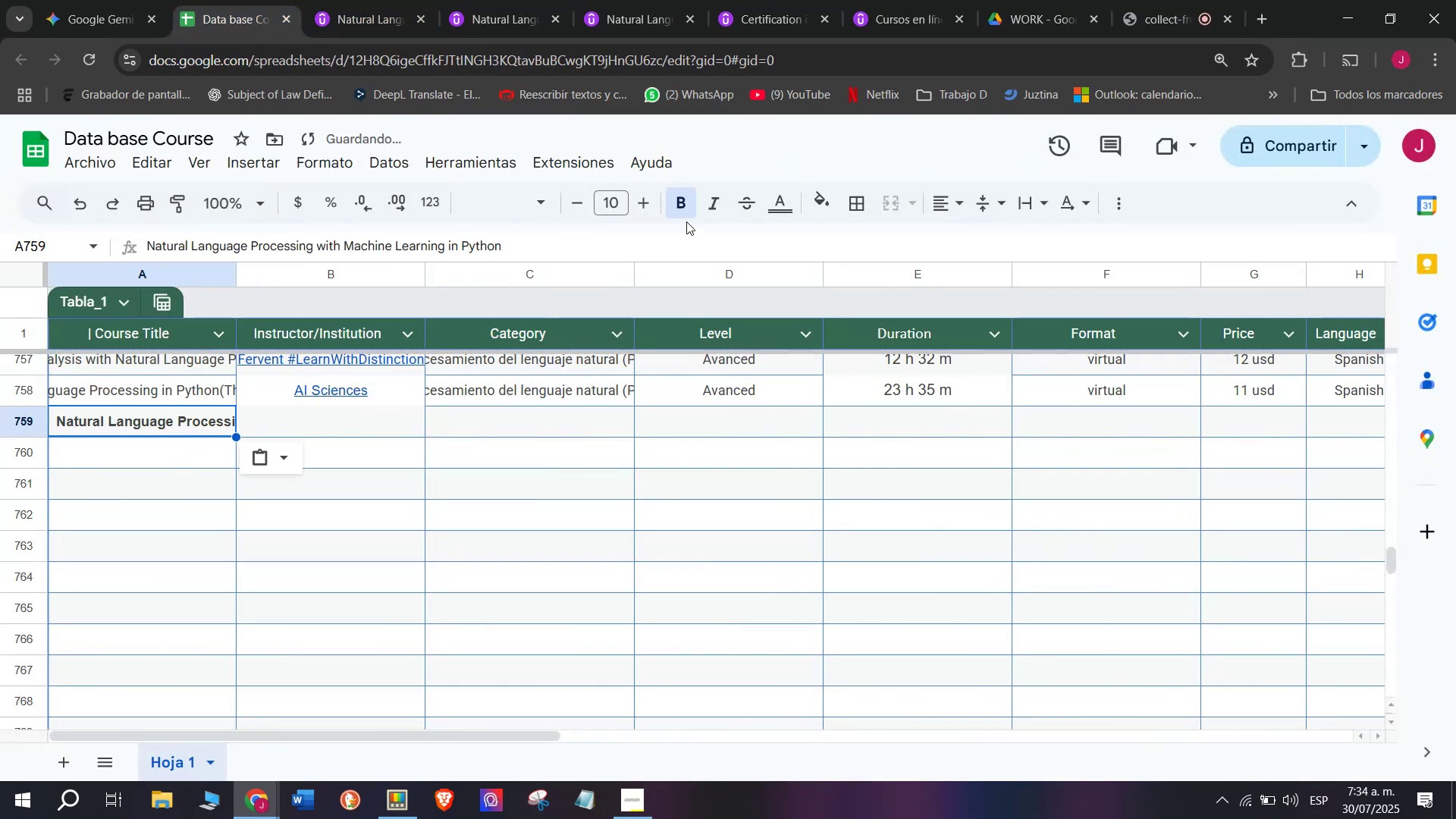 
double_click([689, 207])
 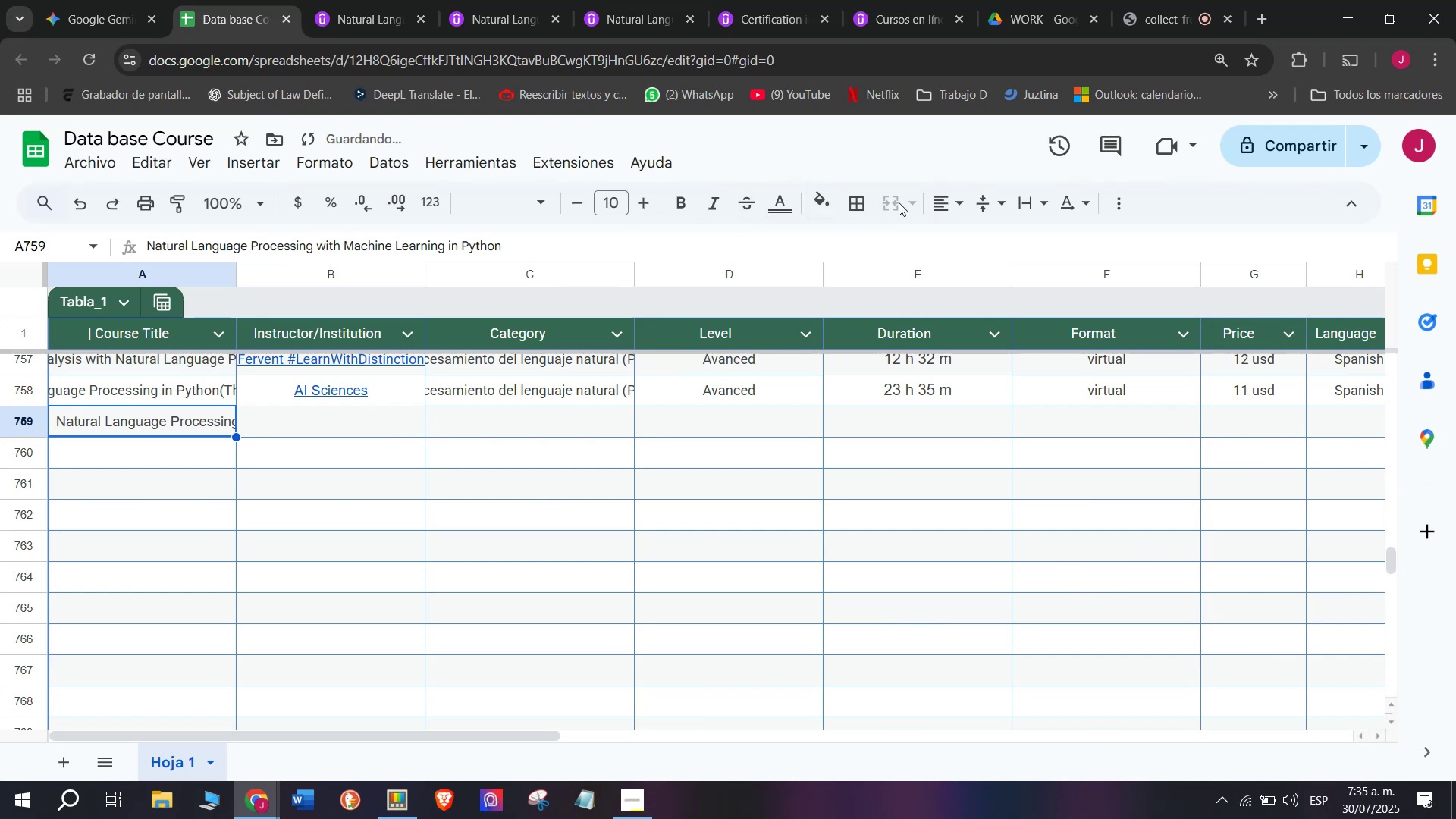 
left_click([935, 195])
 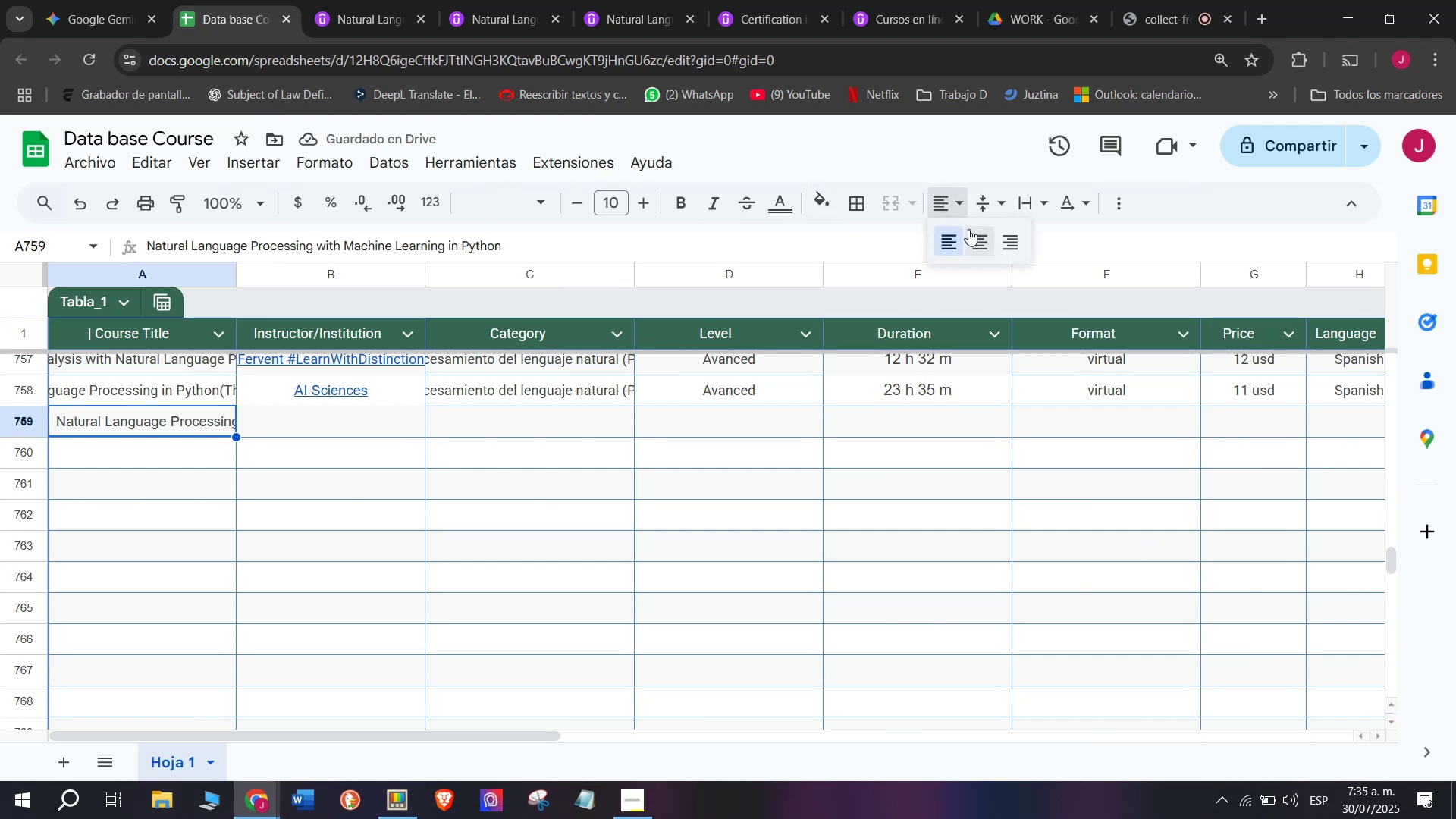 
left_click([968, 229])
 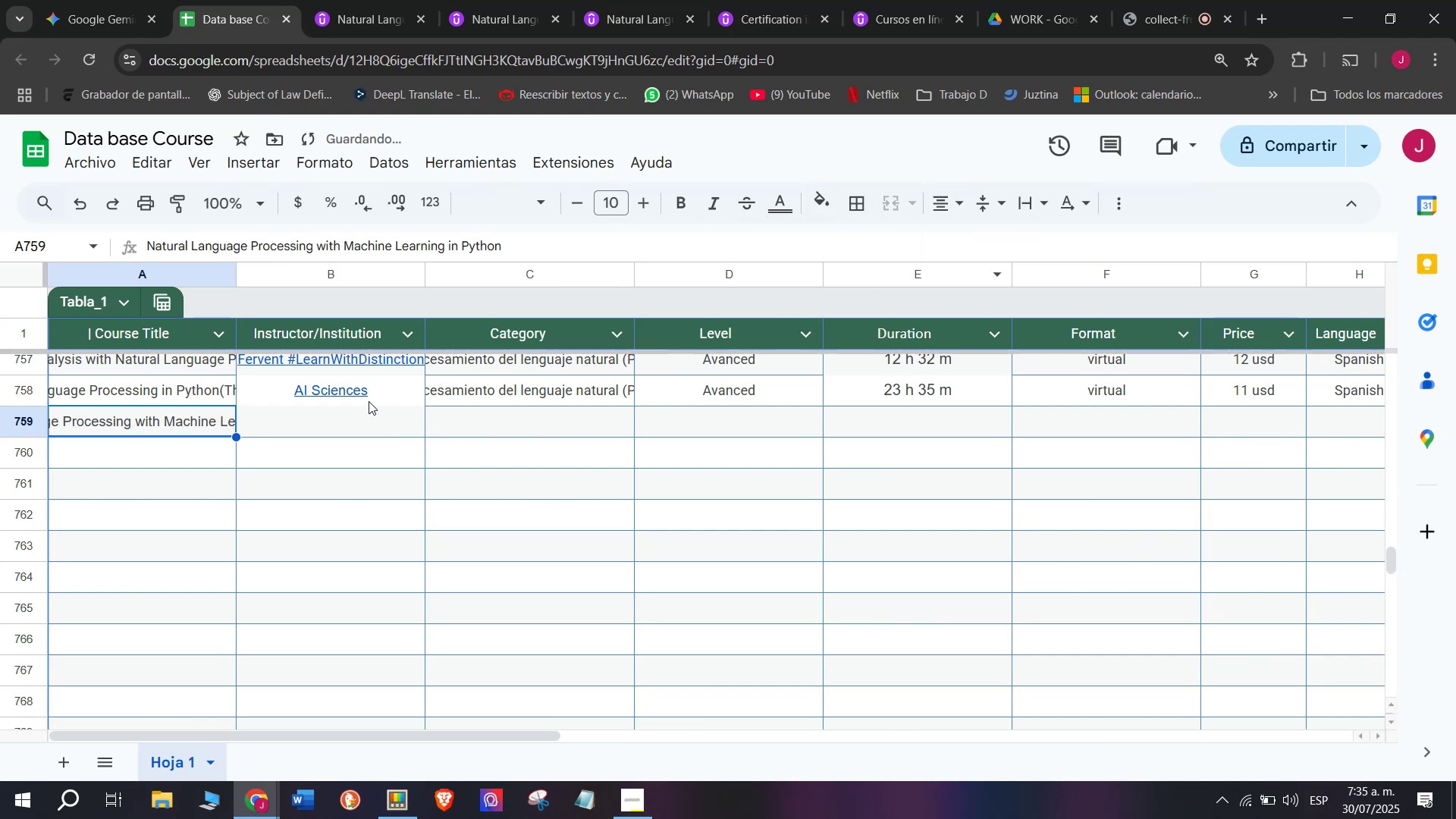 
left_click([369, 391])
 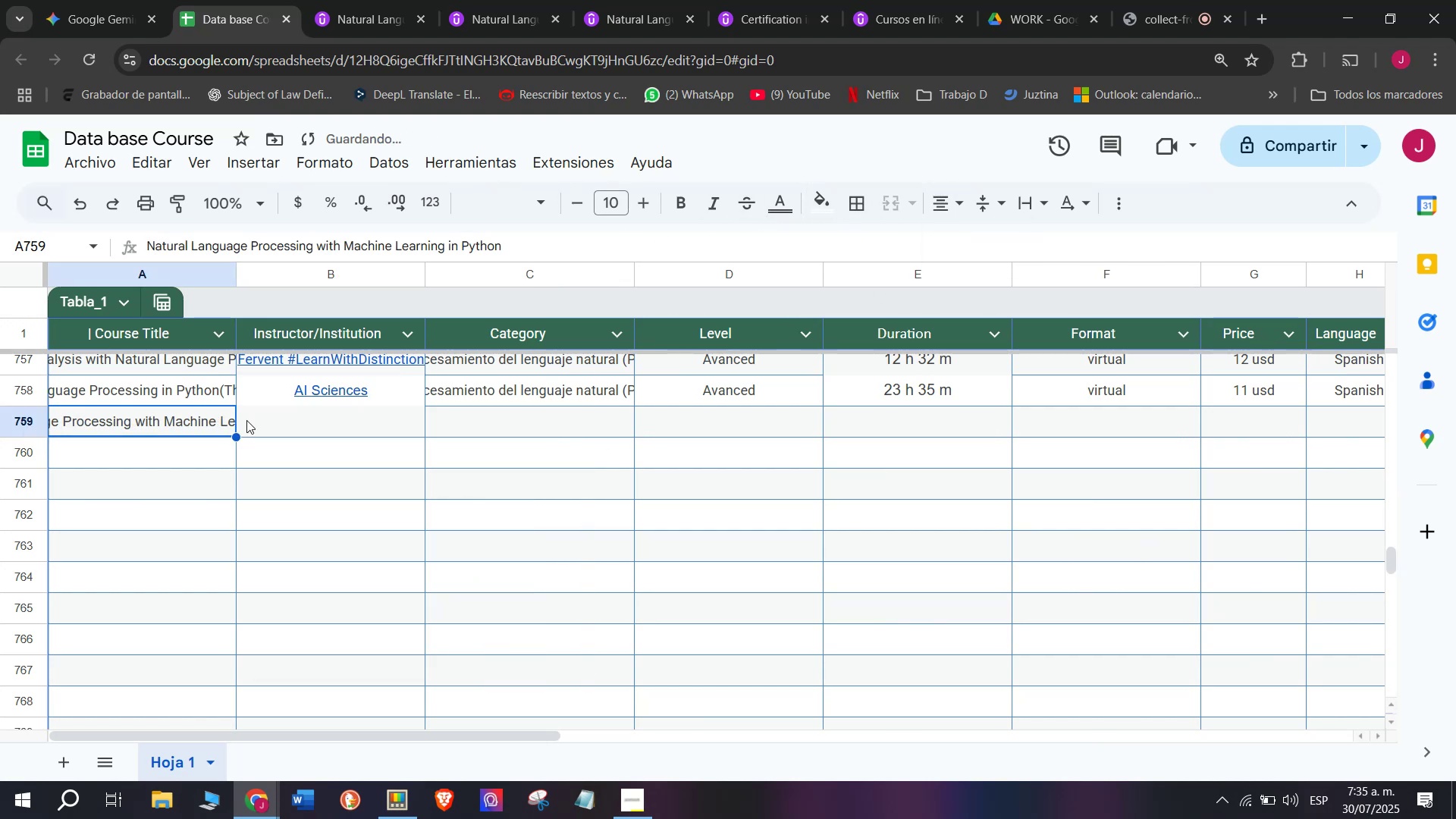 
double_click([293, 407])
 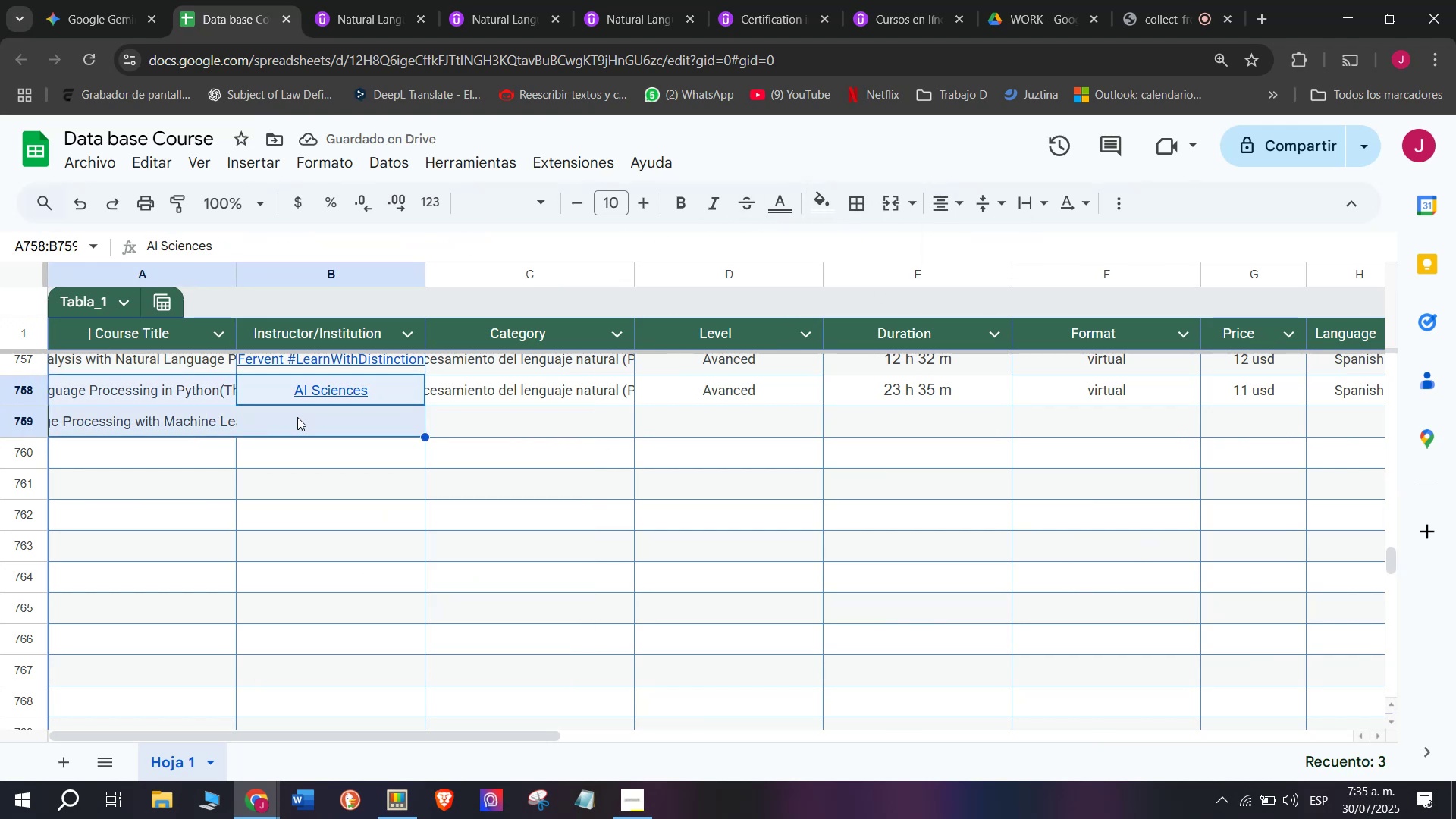 
double_click([322, 416])
 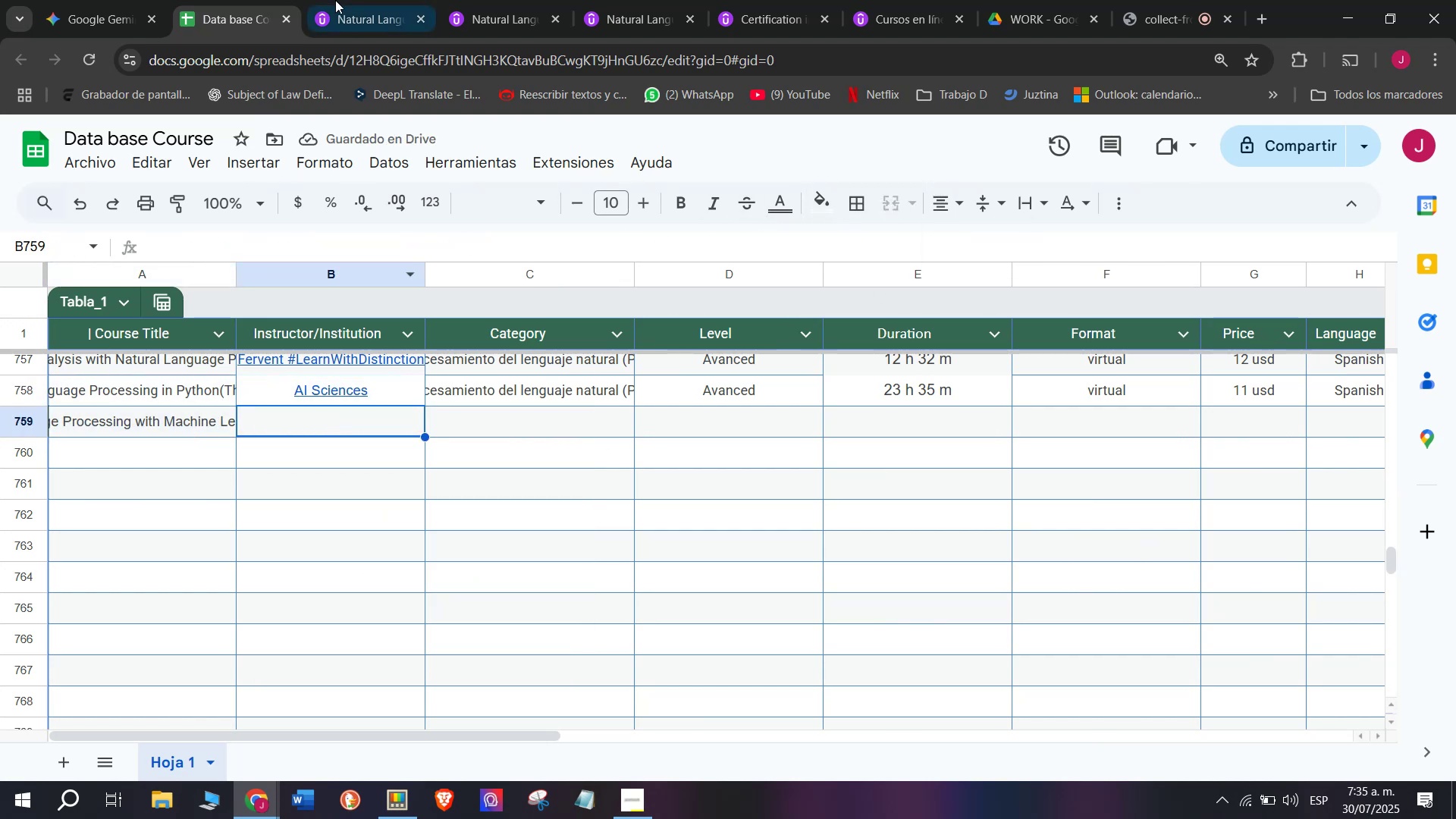 
left_click([334, 0])
 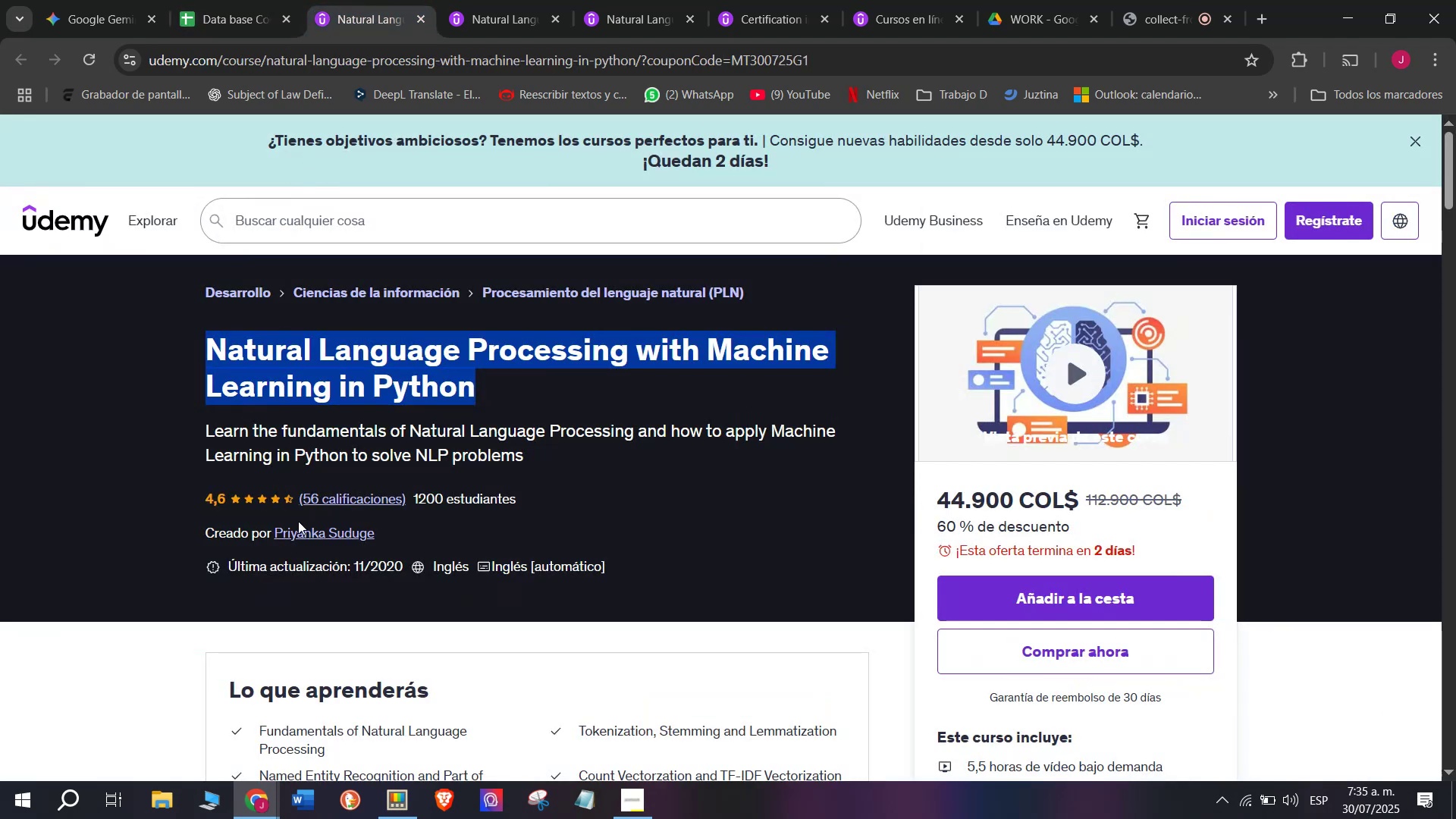 
left_click([298, 526])
 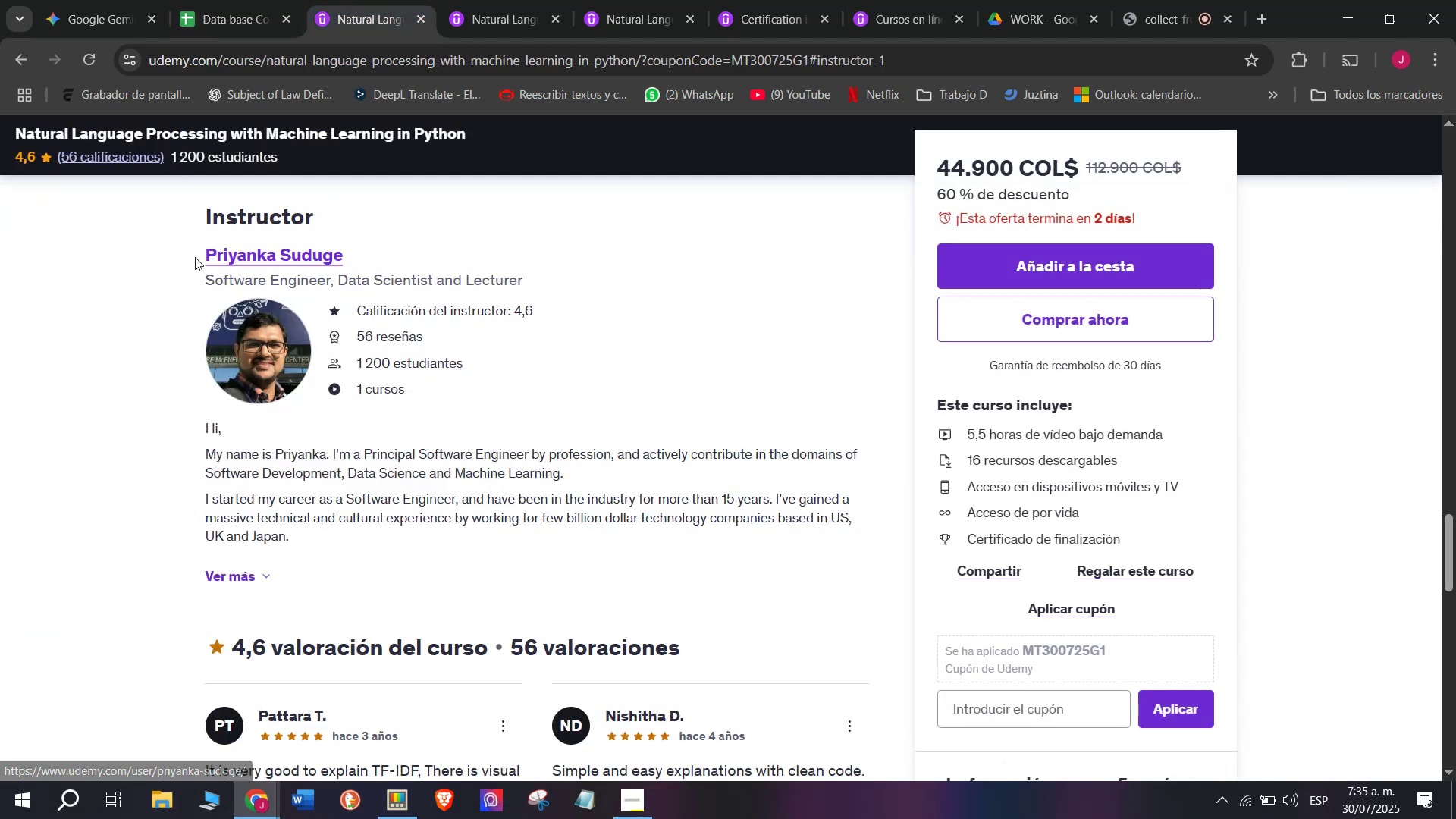 
left_click_drag(start_coordinate=[195, 240], to_coordinate=[381, 255])
 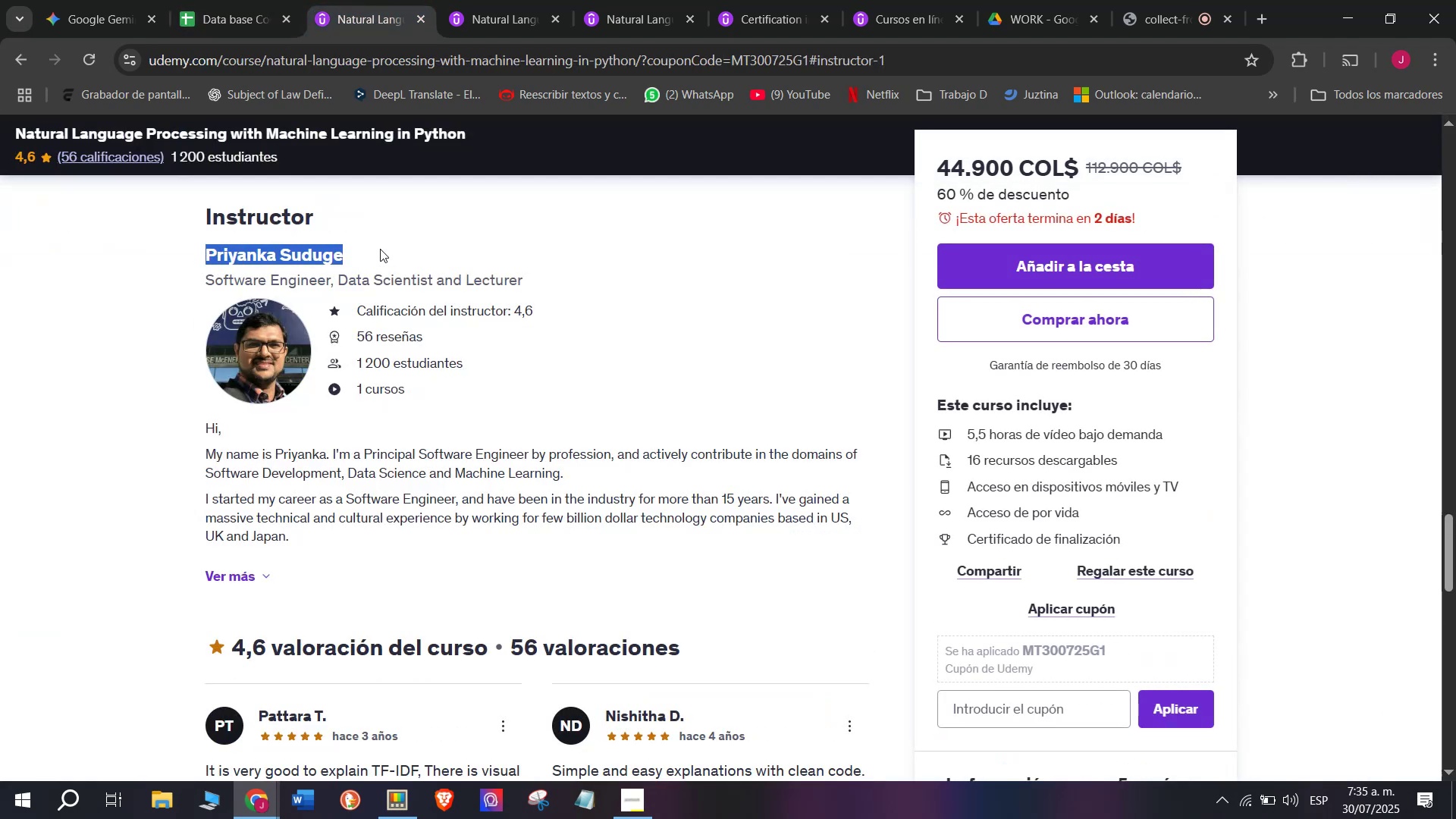 
key(Break)
 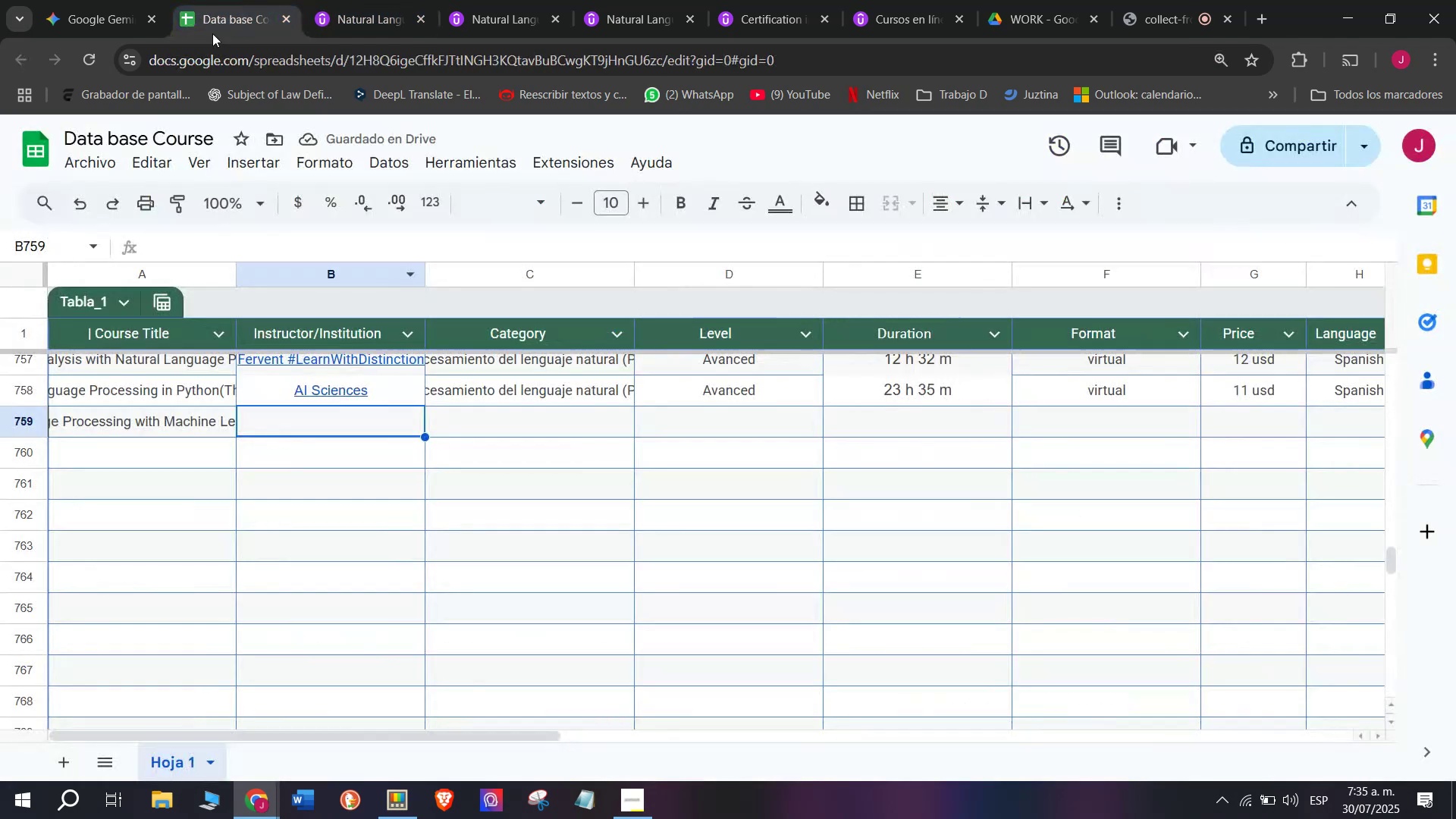 
key(Control+ControlLeft)
 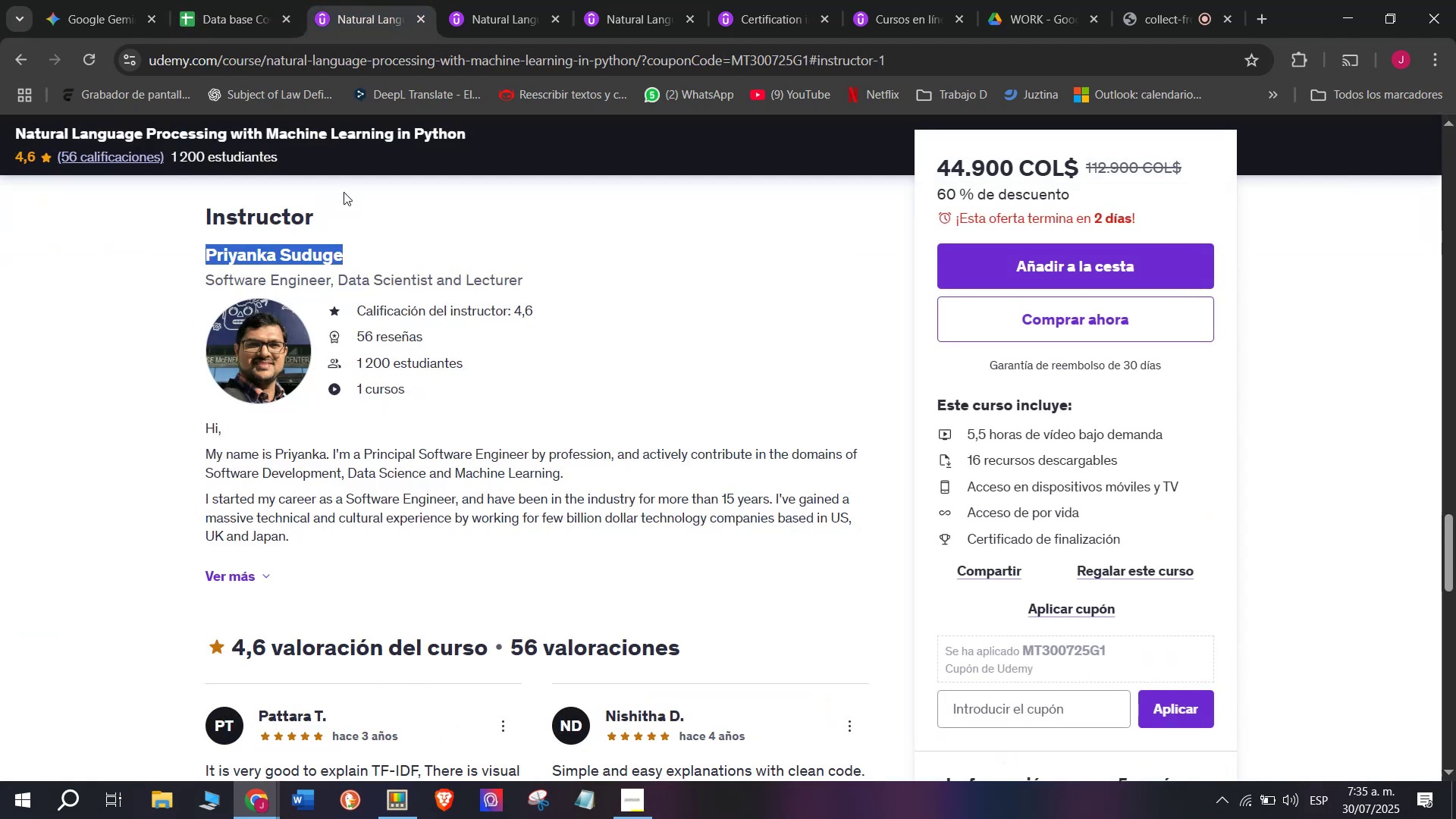 
key(Control+C)
 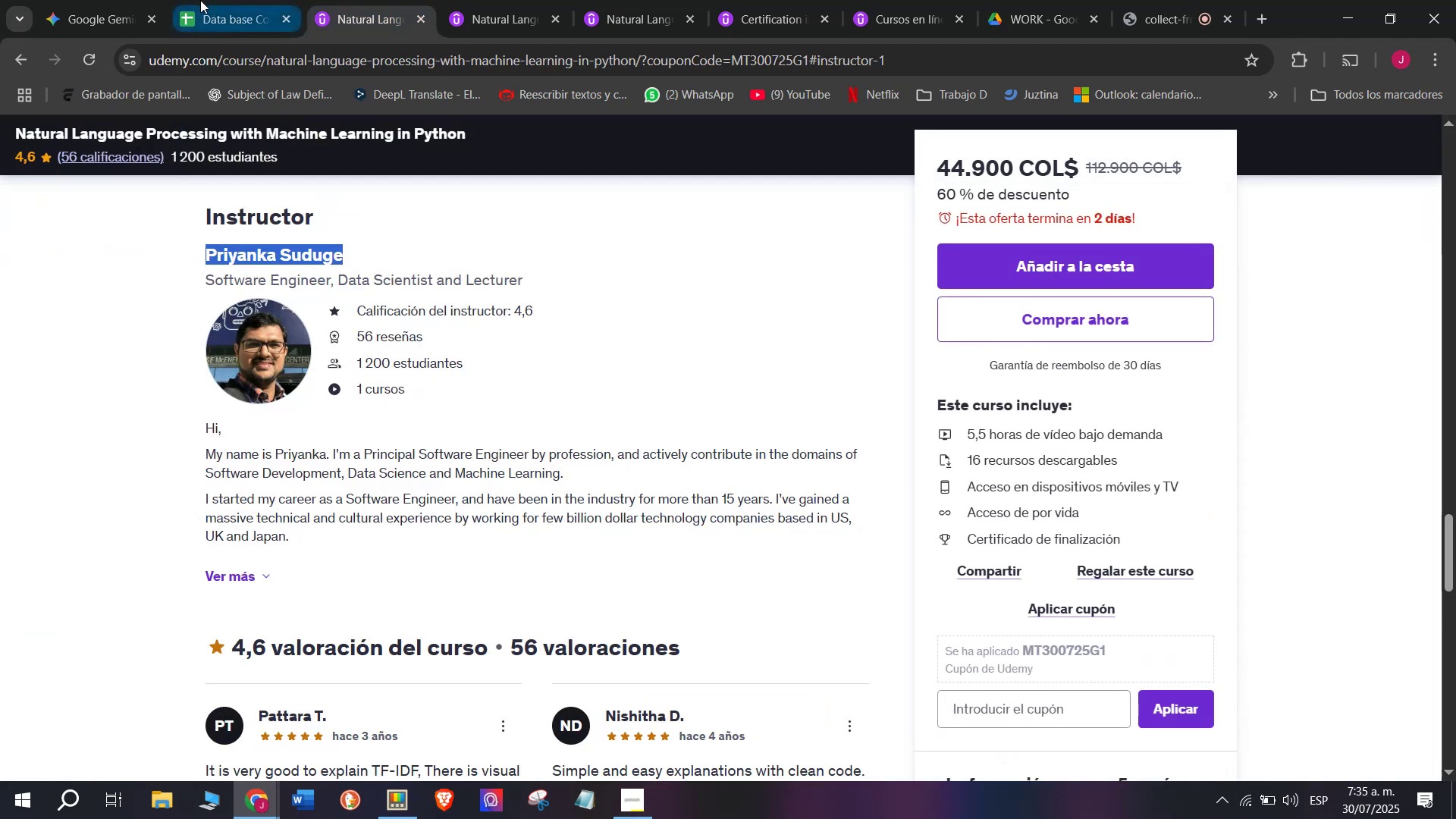 
left_click([200, 0])
 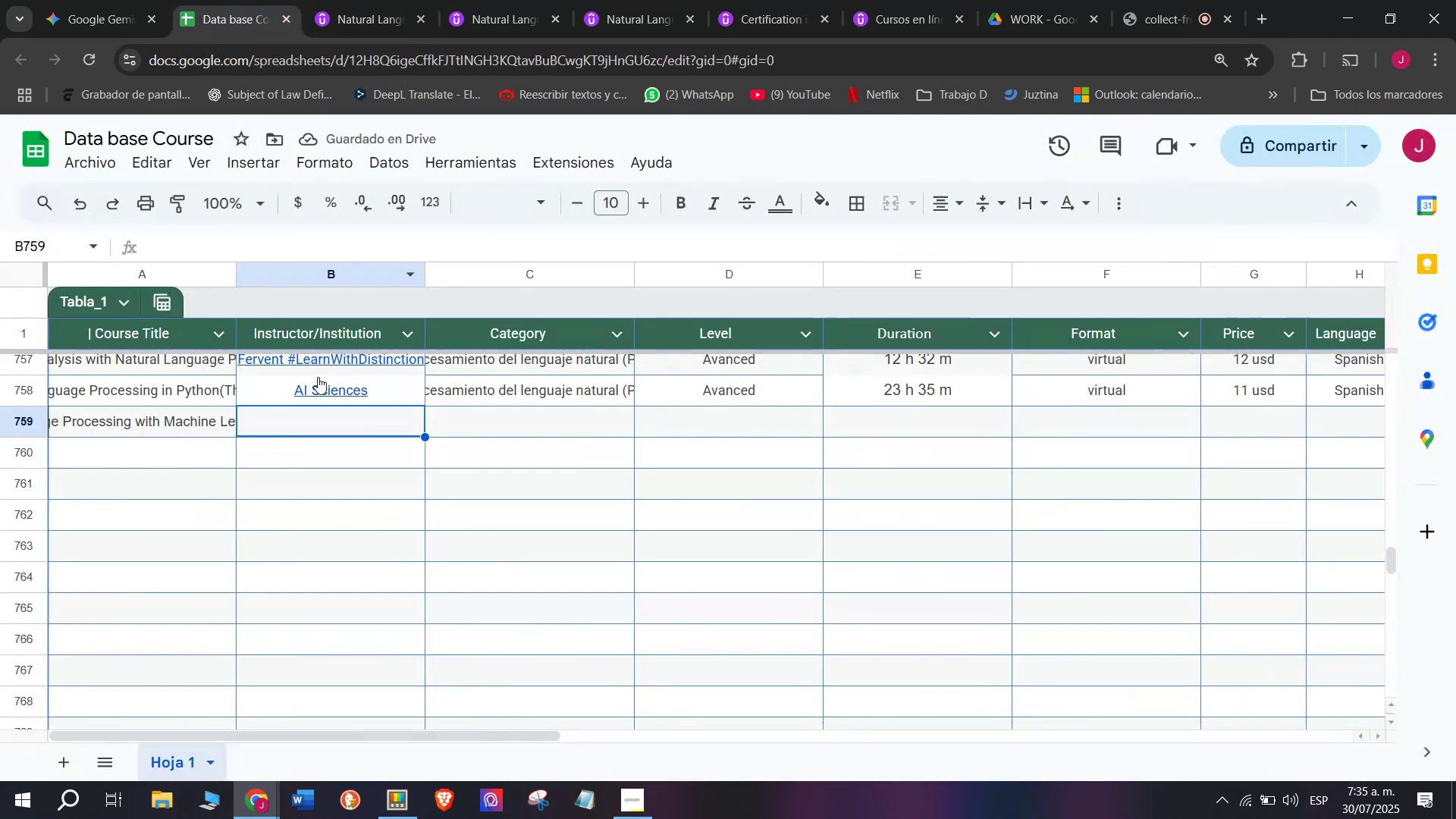 
key(Z)
 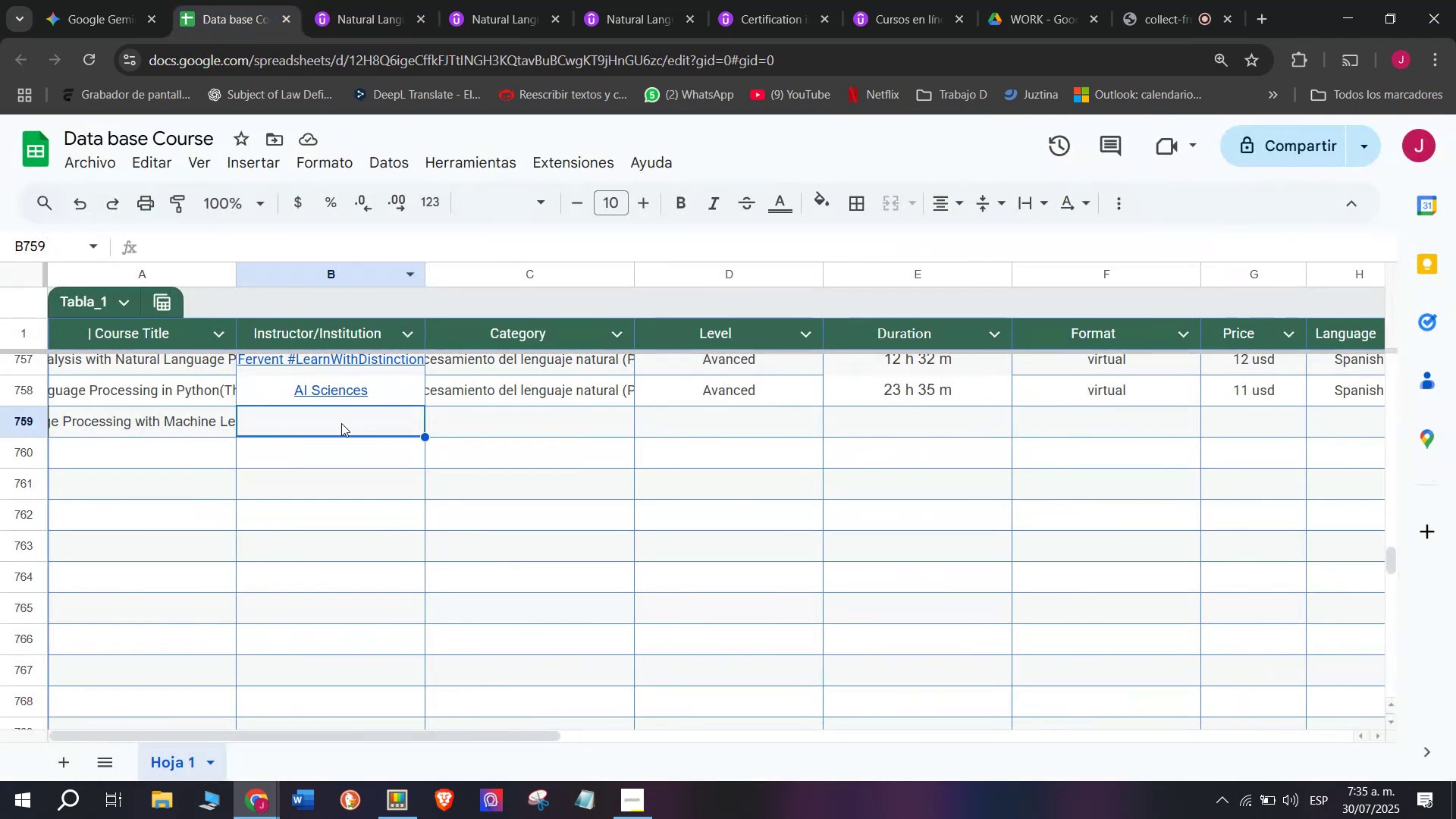 
key(Control+ControlLeft)
 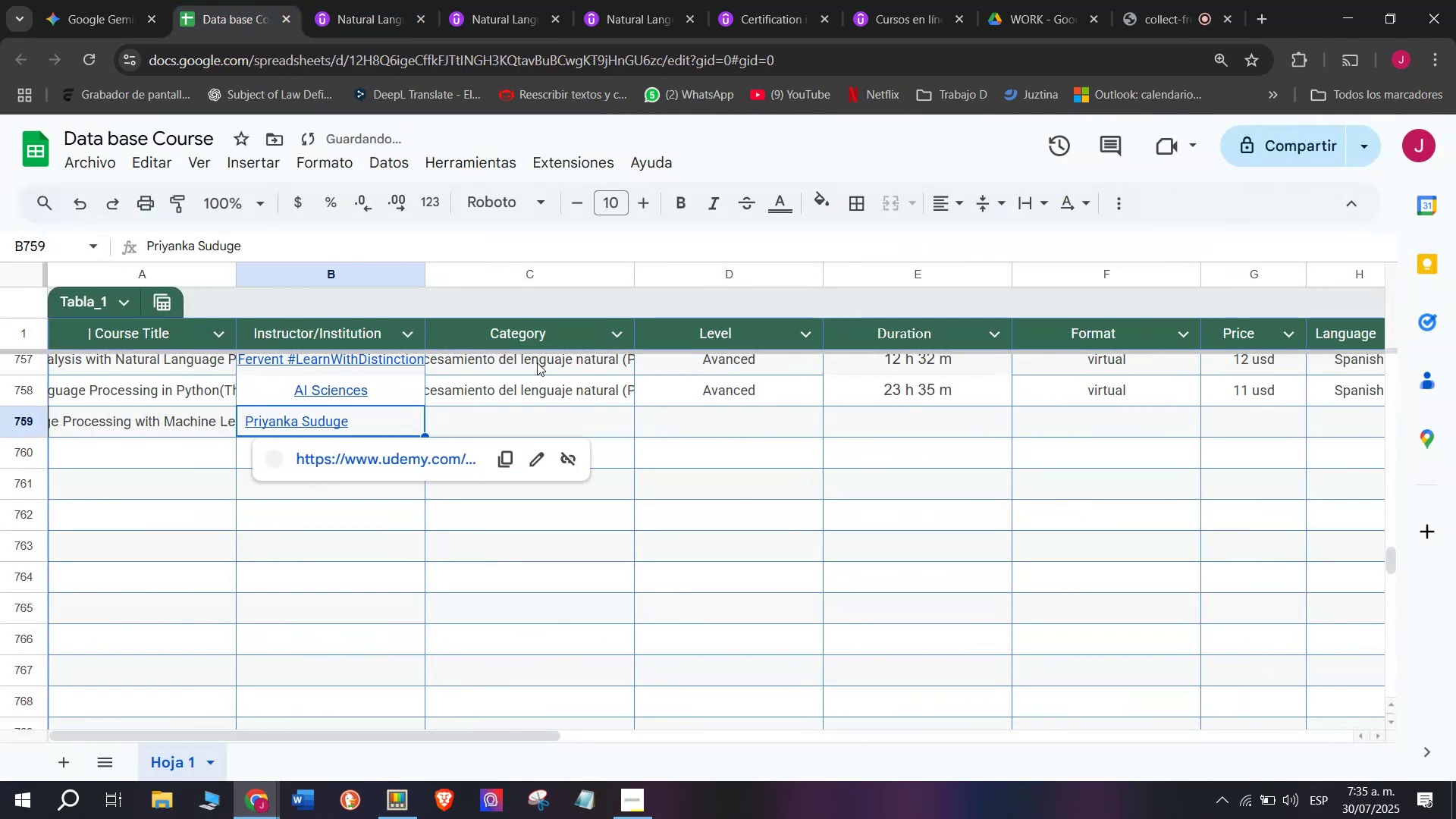 
key(Control+V)
 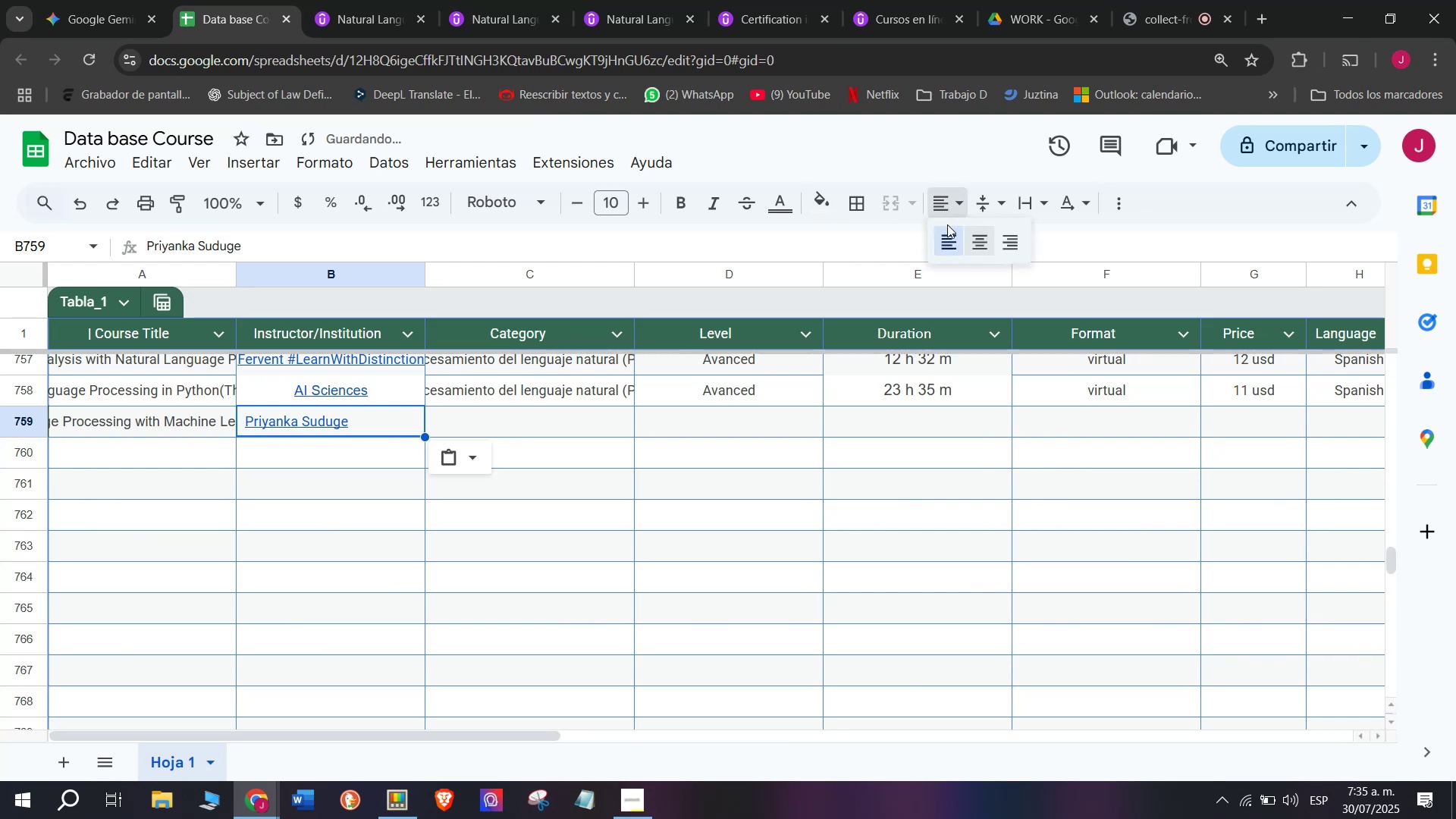 
left_click([968, 241])
 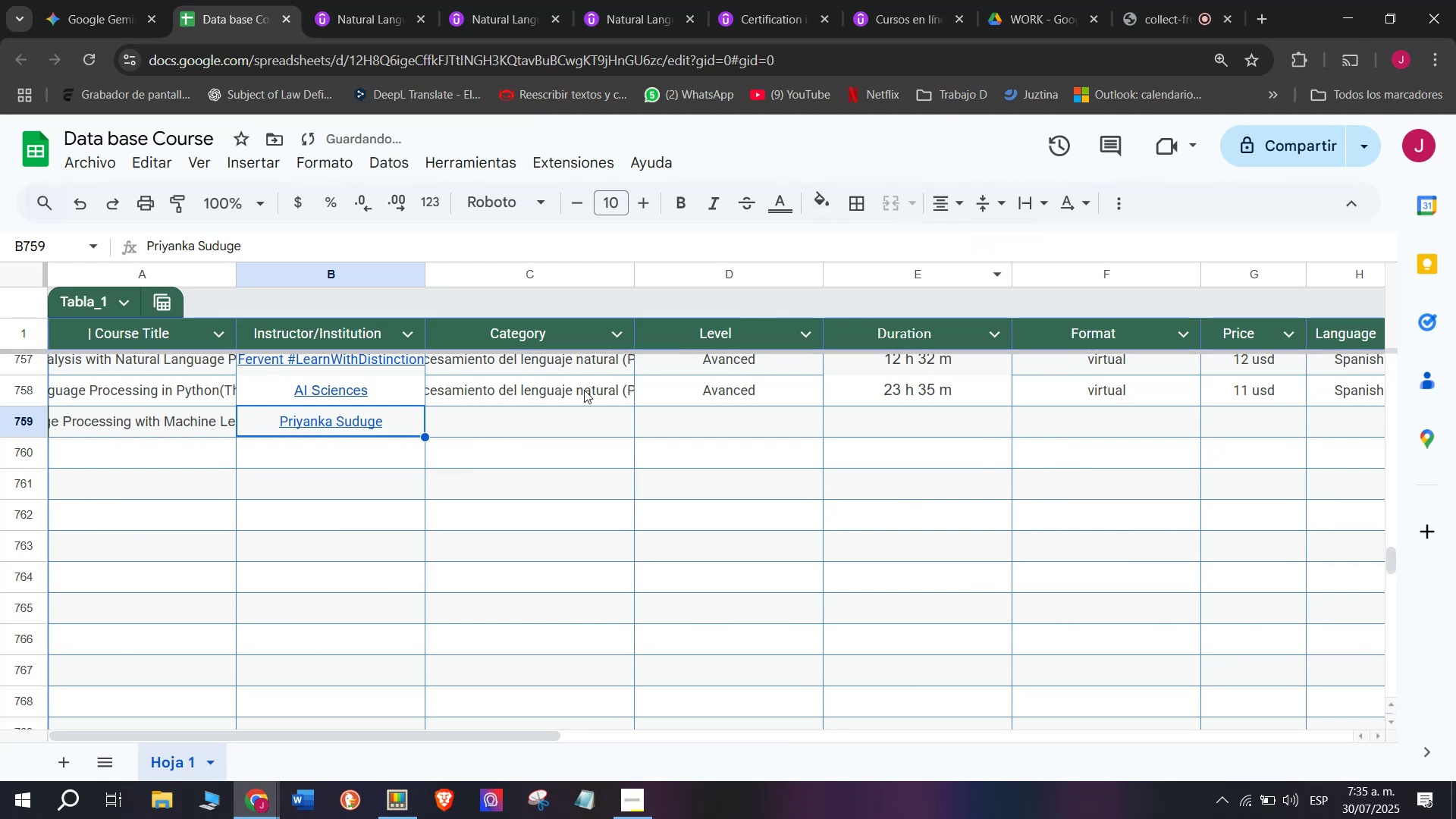 
left_click([571, 414])
 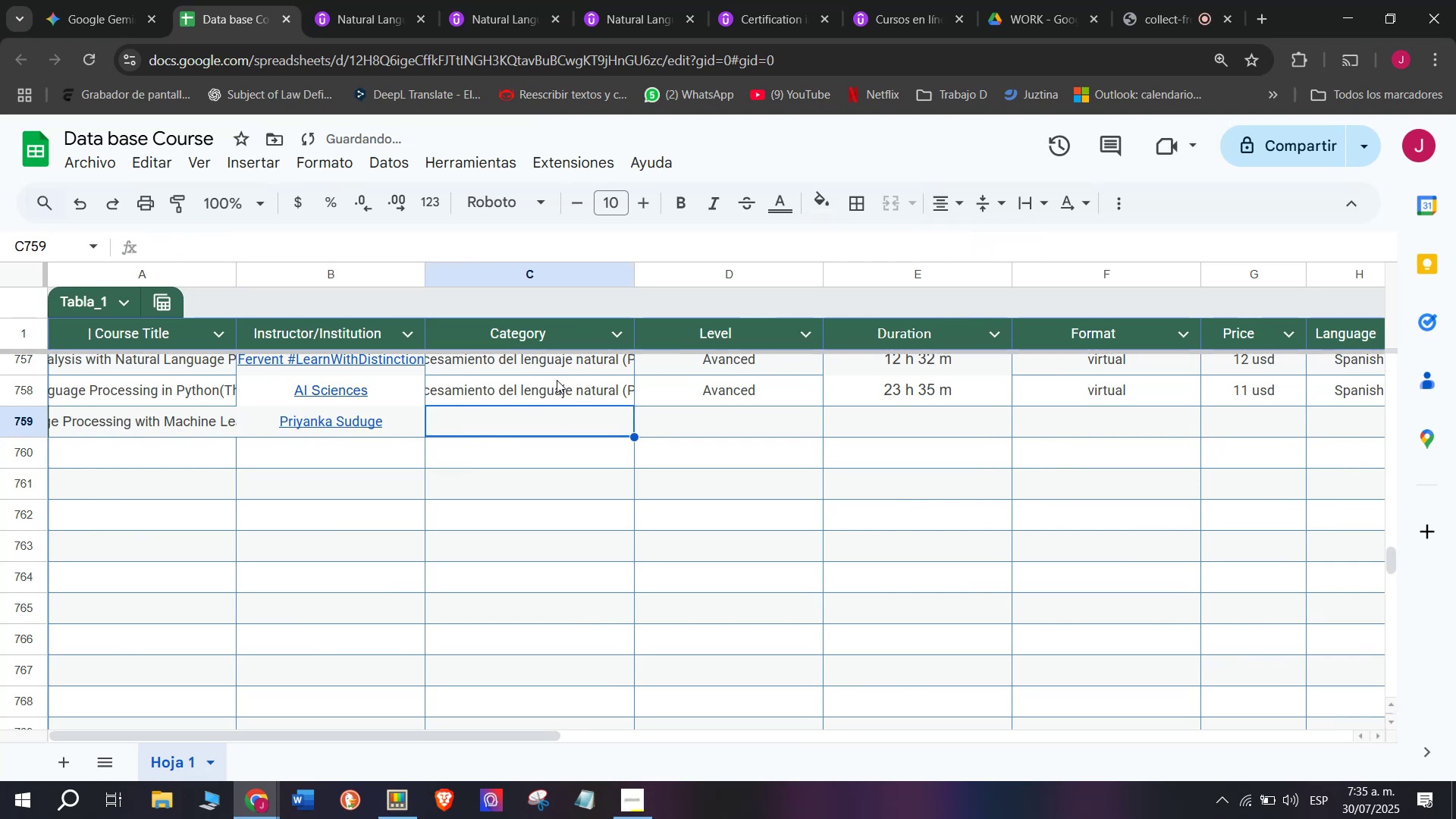 
left_click([557, 380])
 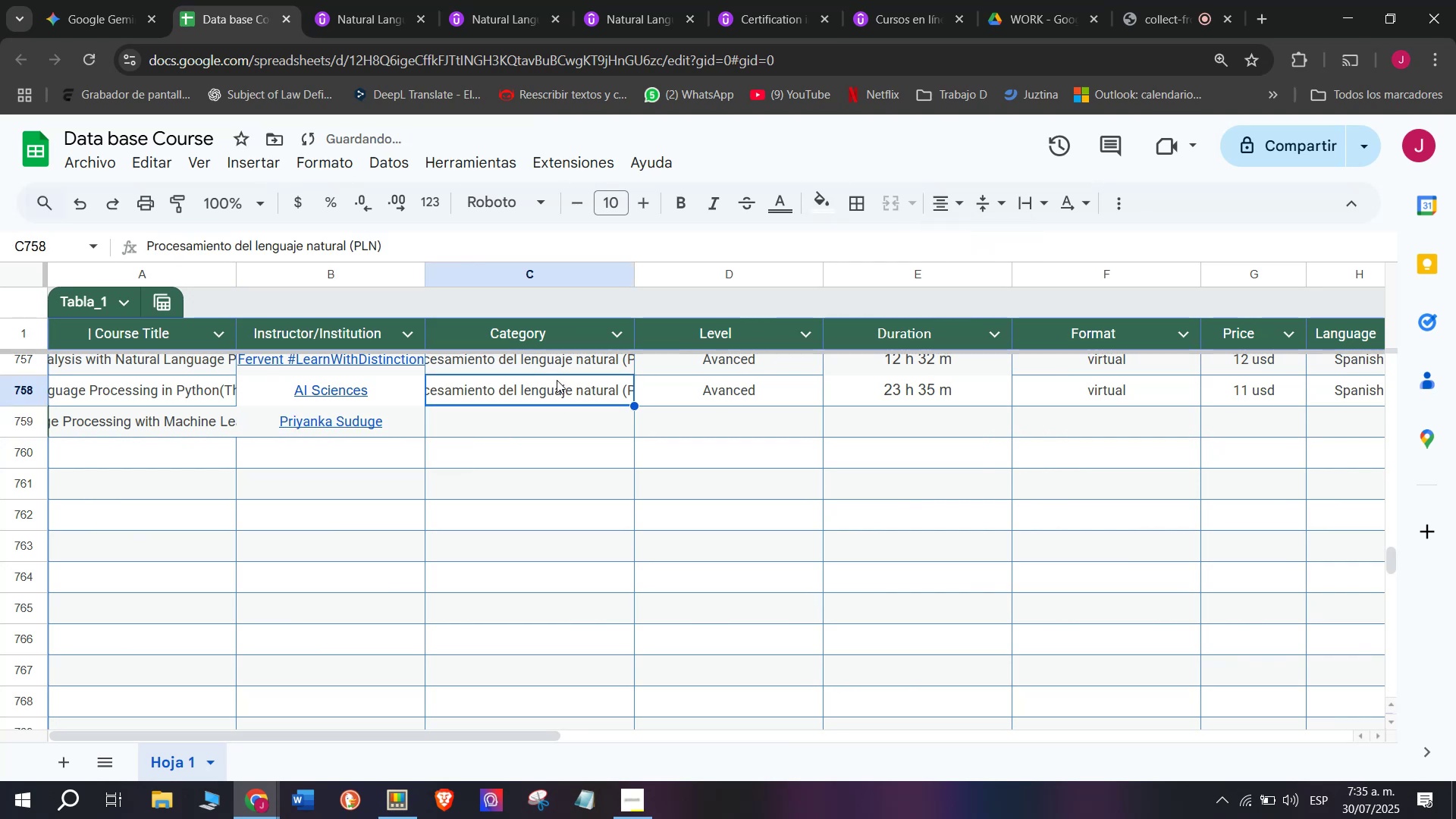 
key(Control+ControlLeft)
 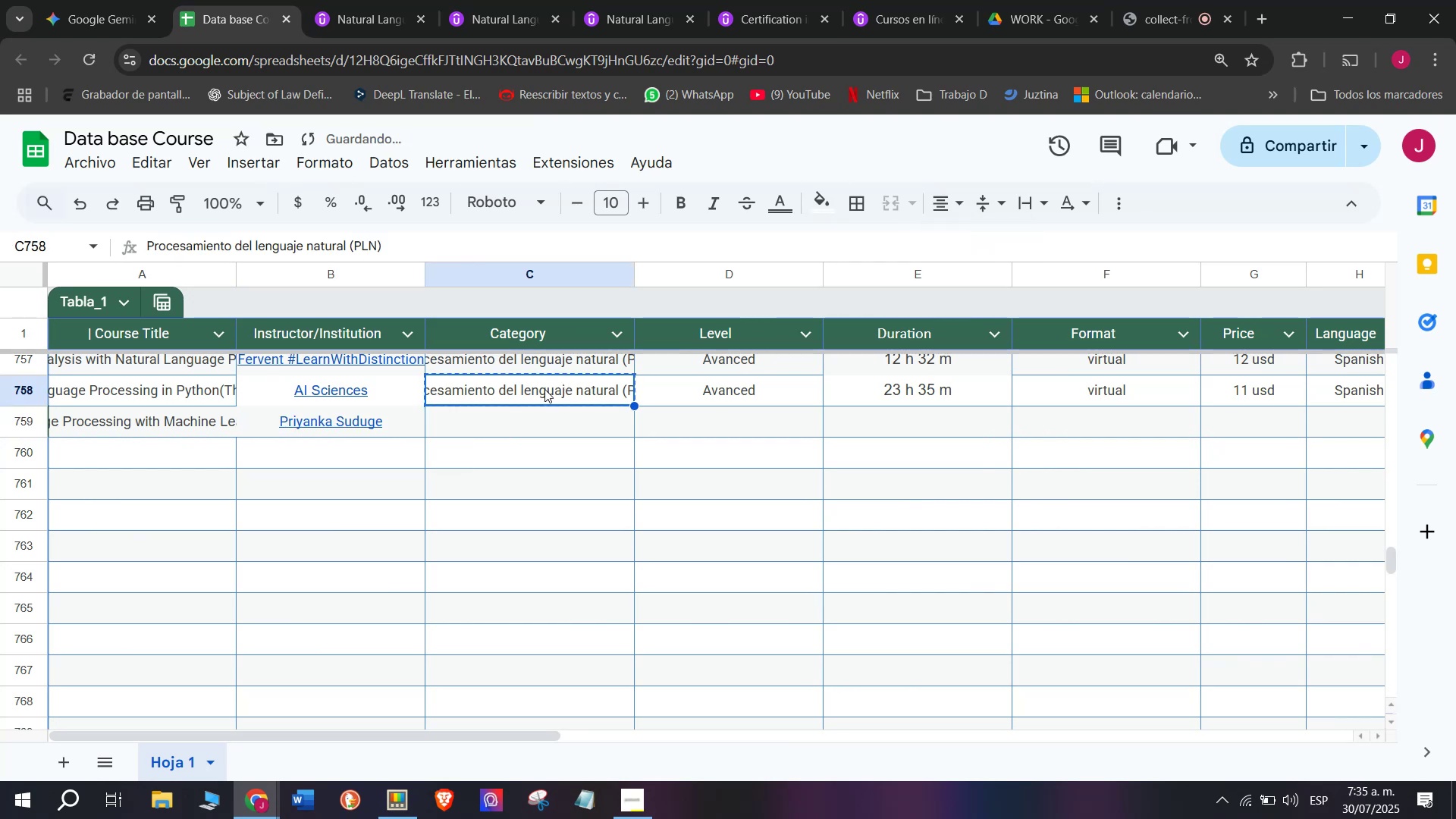 
key(Break)
 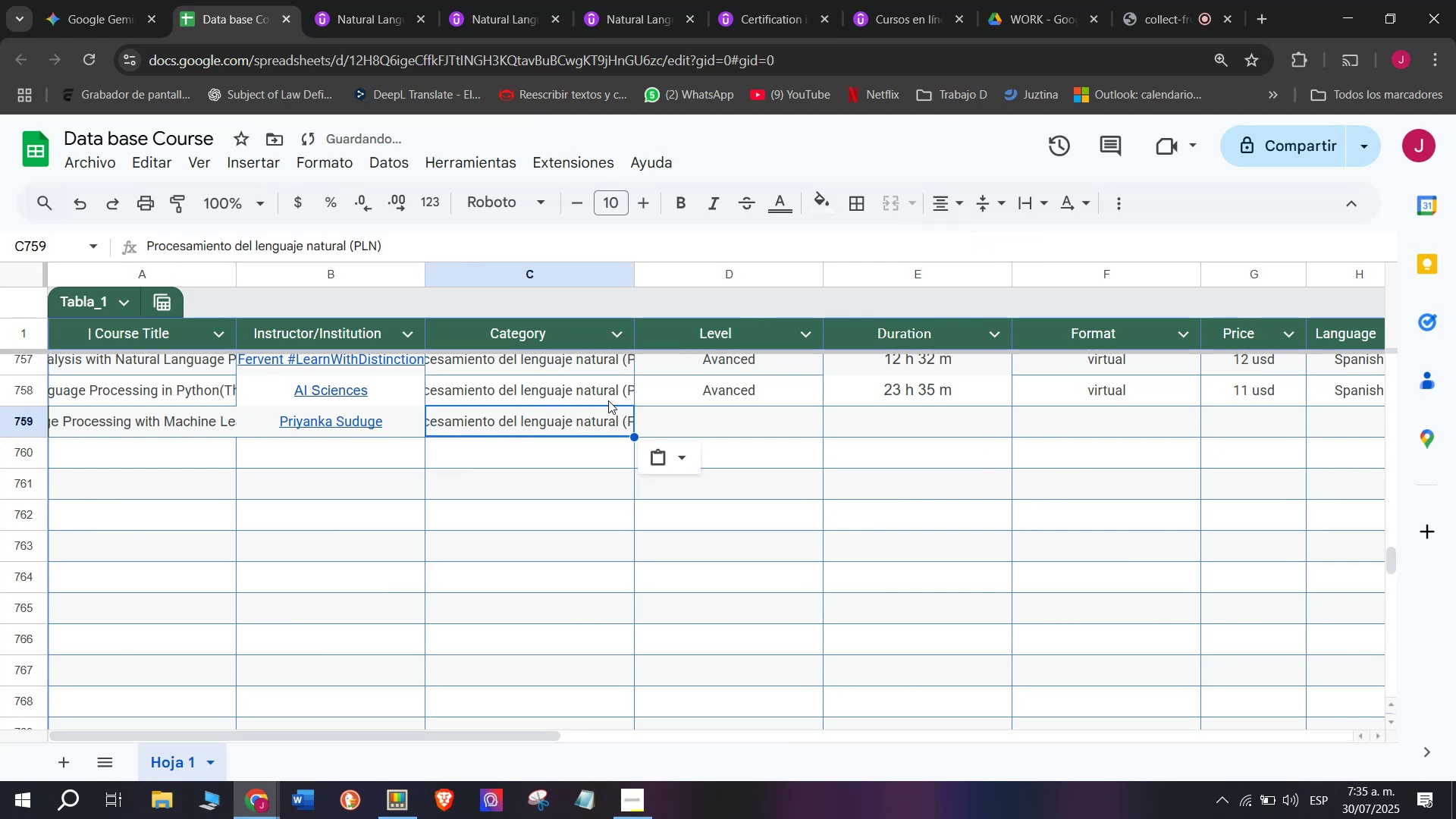 
key(Control+C)
 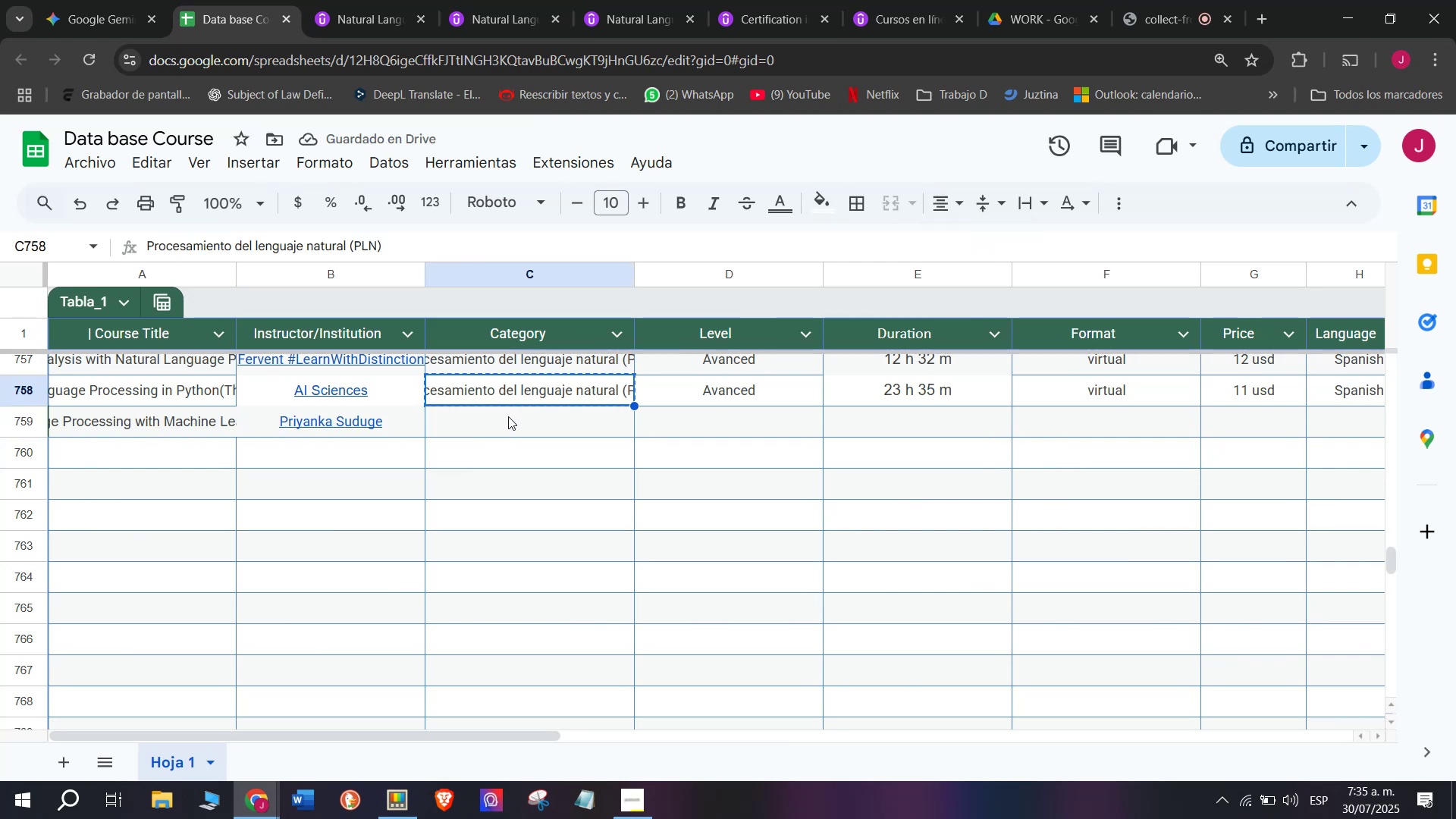 
left_click([508, 416])
 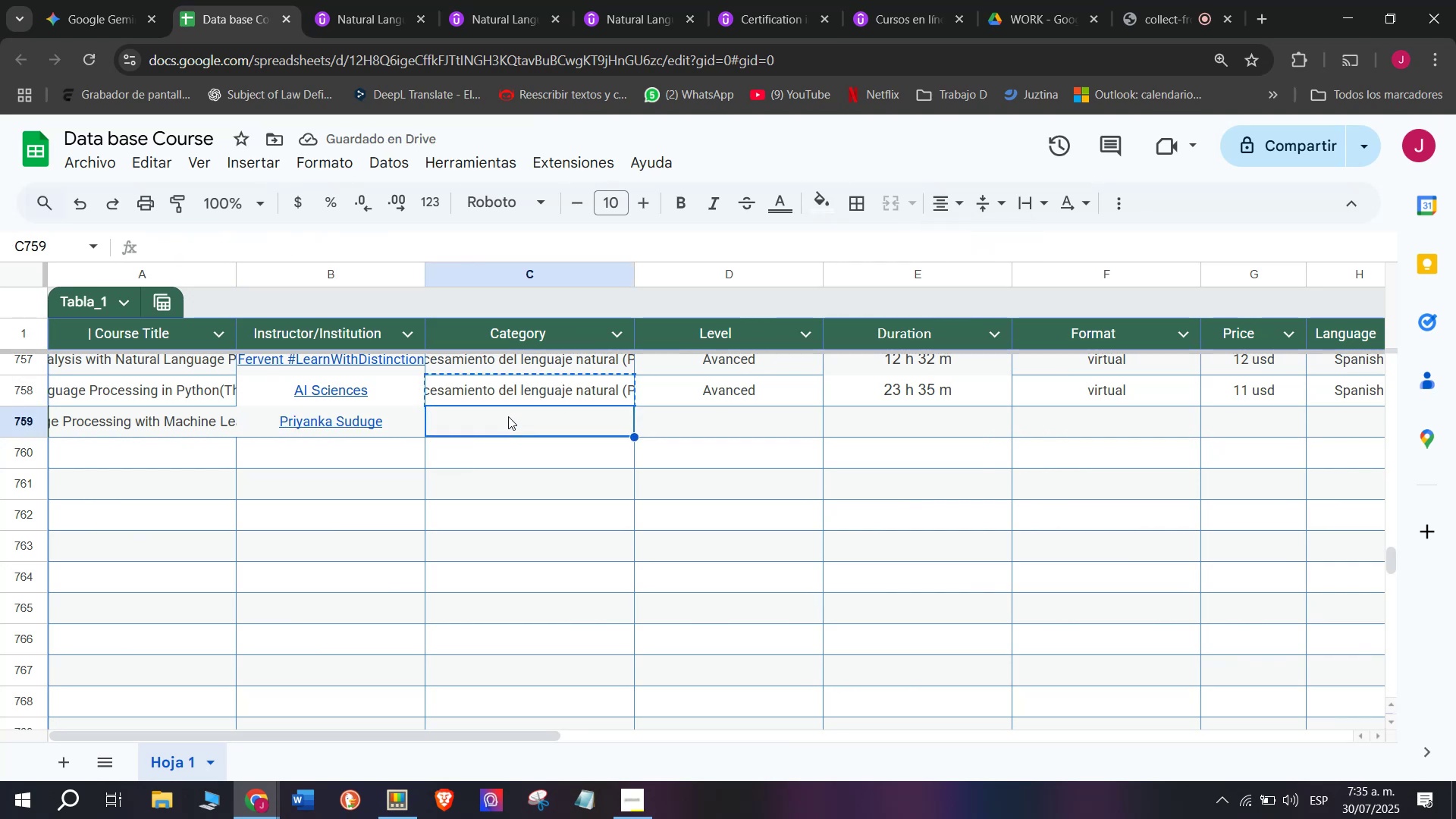 
key(Z)
 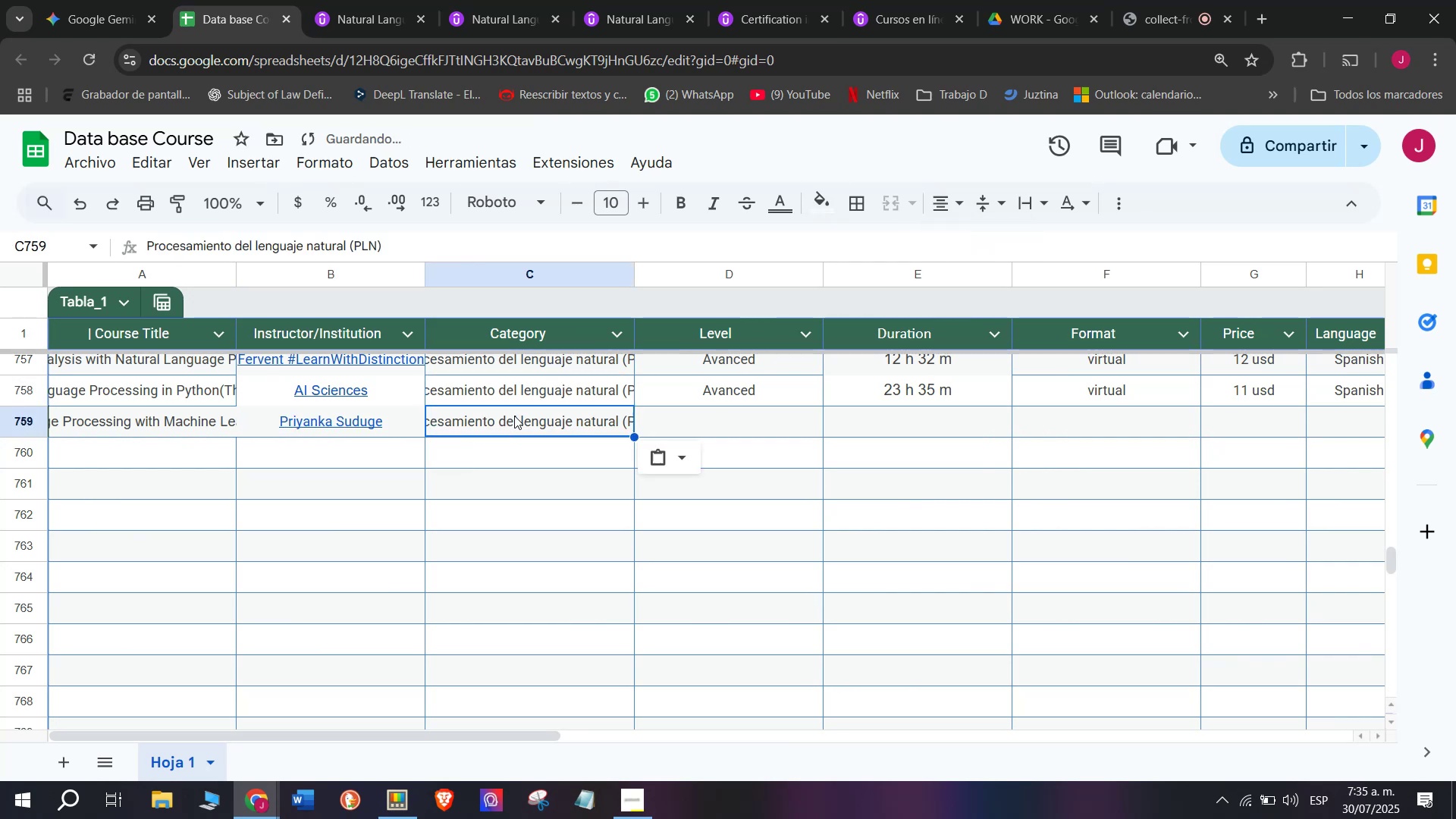 
key(Control+ControlLeft)
 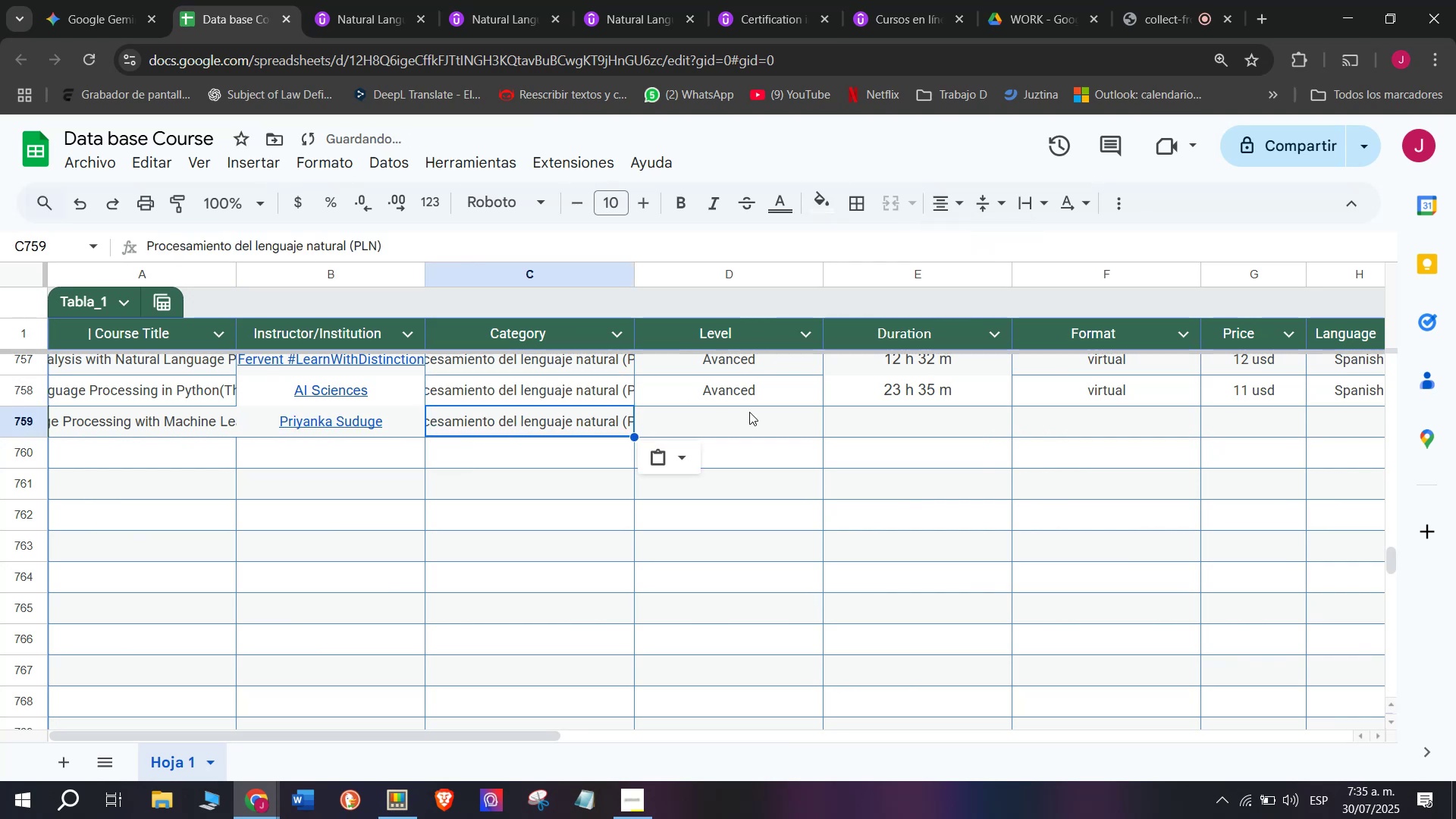 
key(Control+V)
 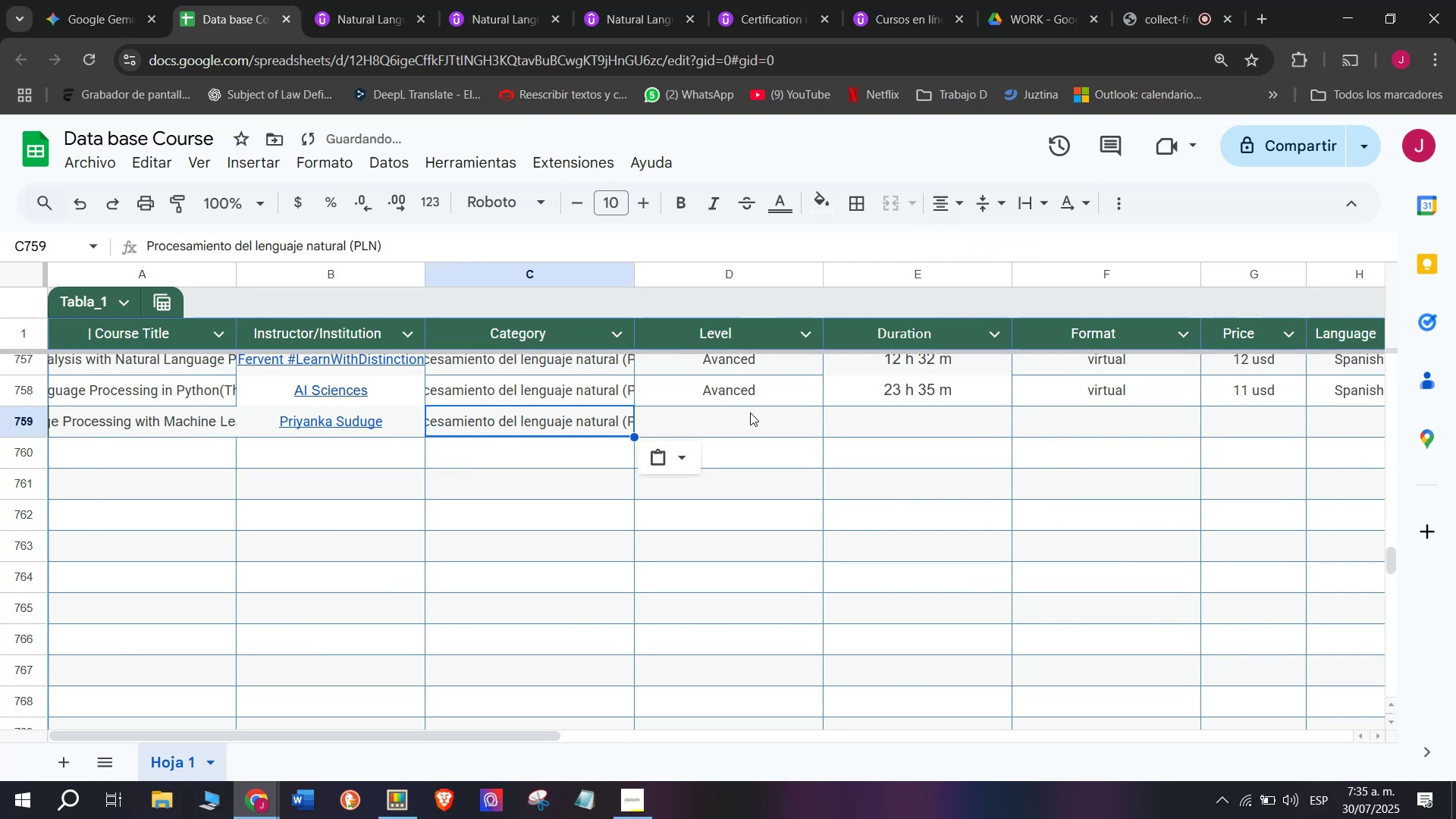 
left_click([750, 413])
 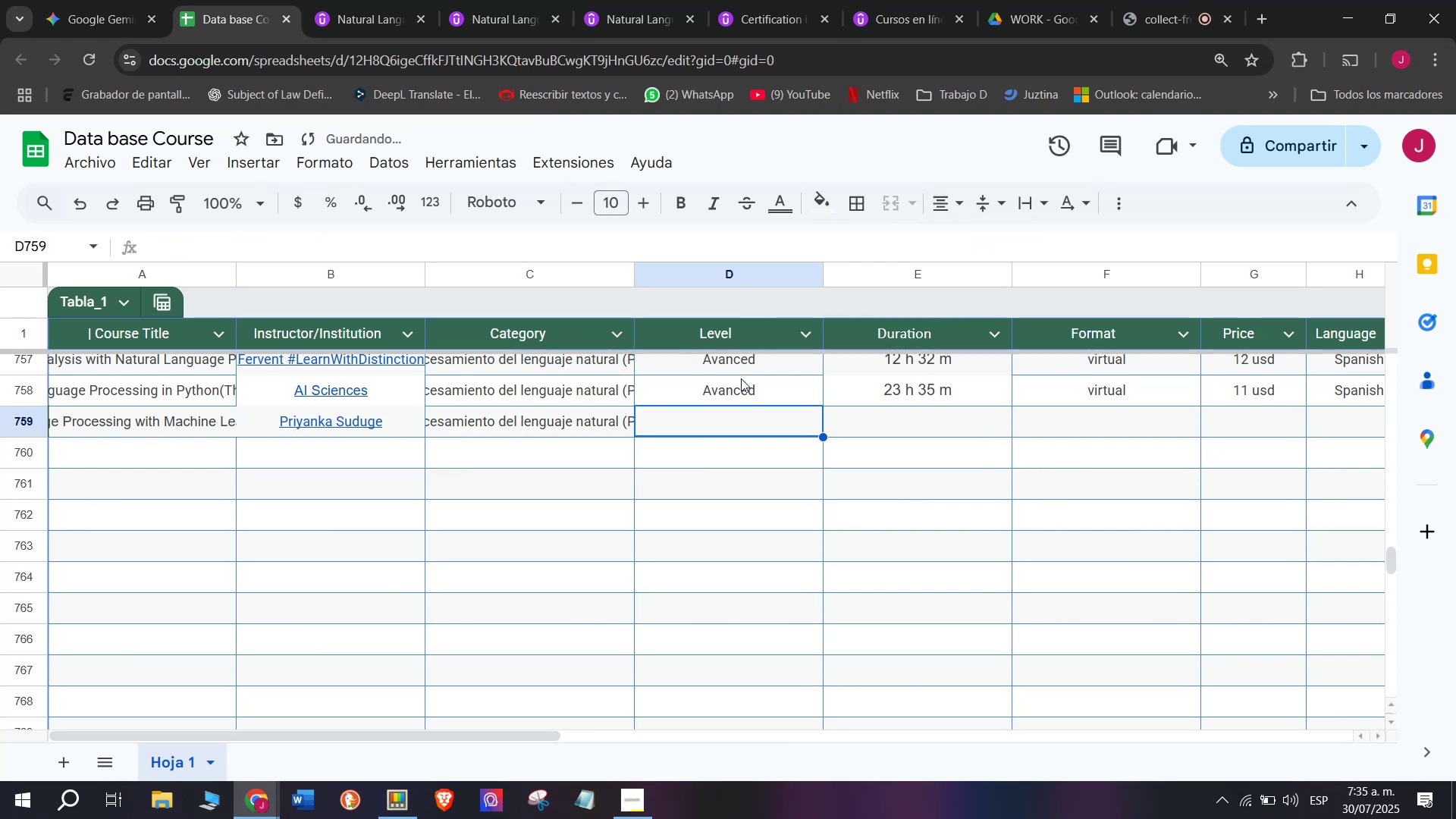 
left_click([741, 381])
 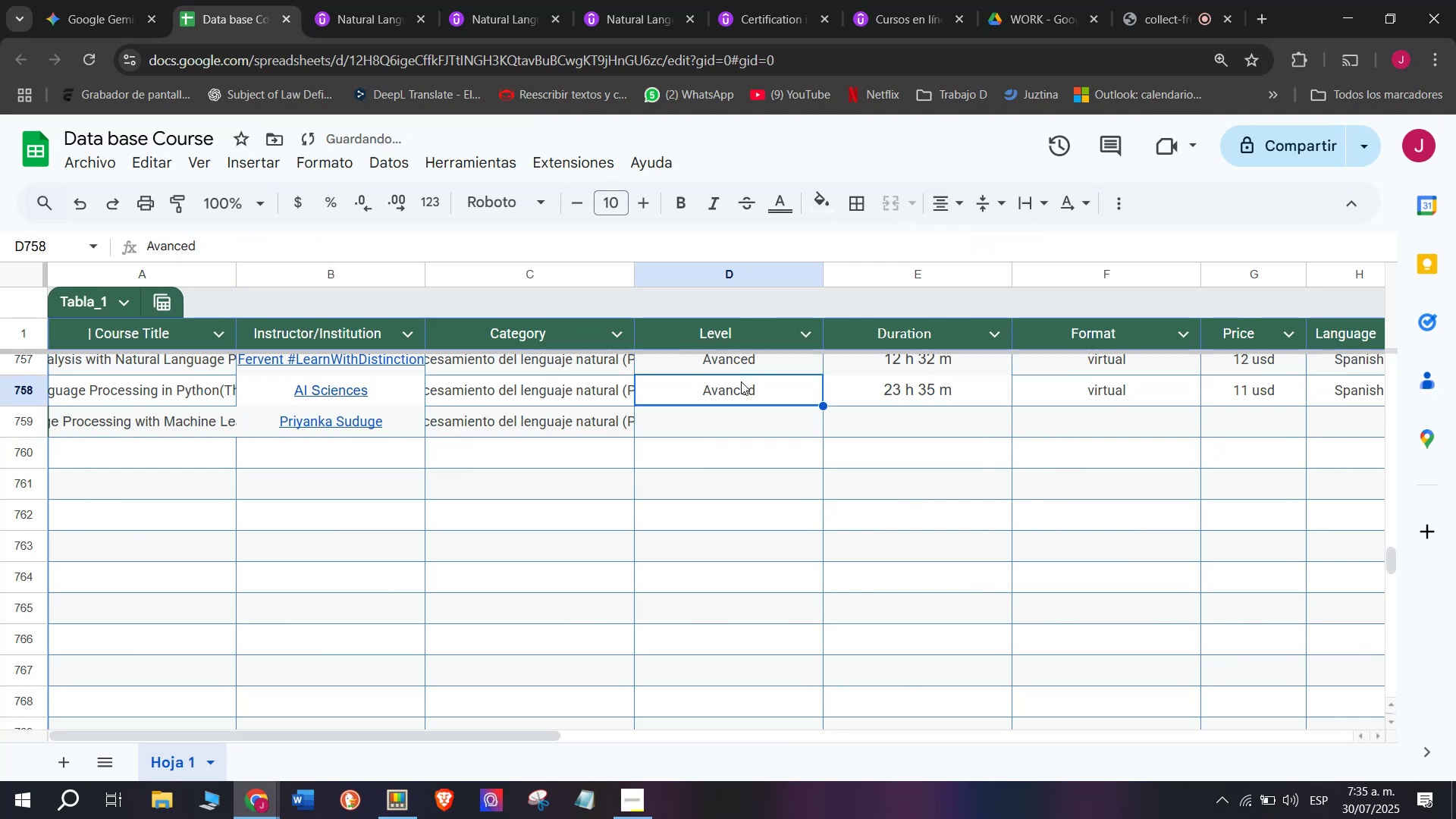 
key(Control+ControlLeft)
 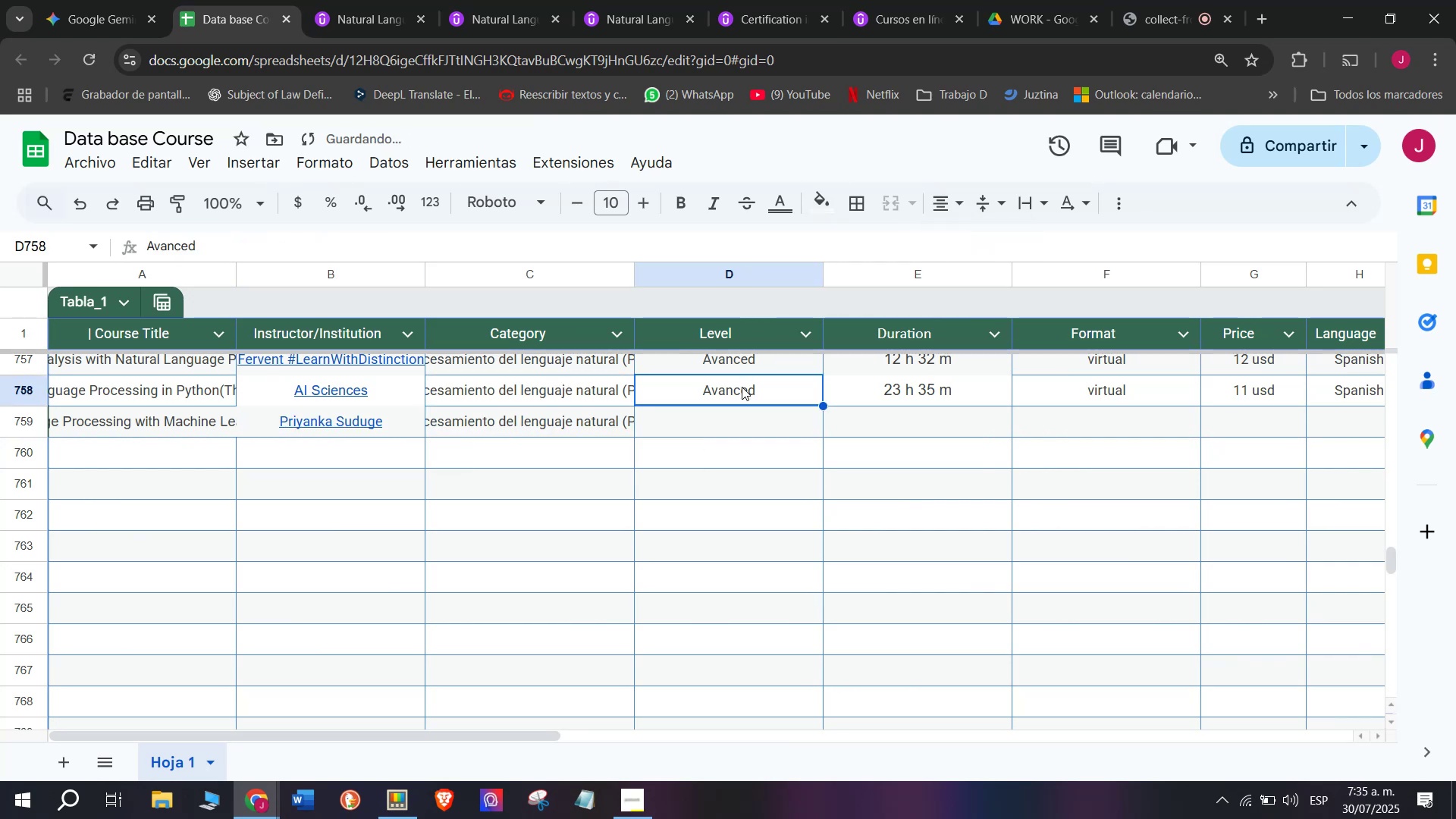 
key(Break)
 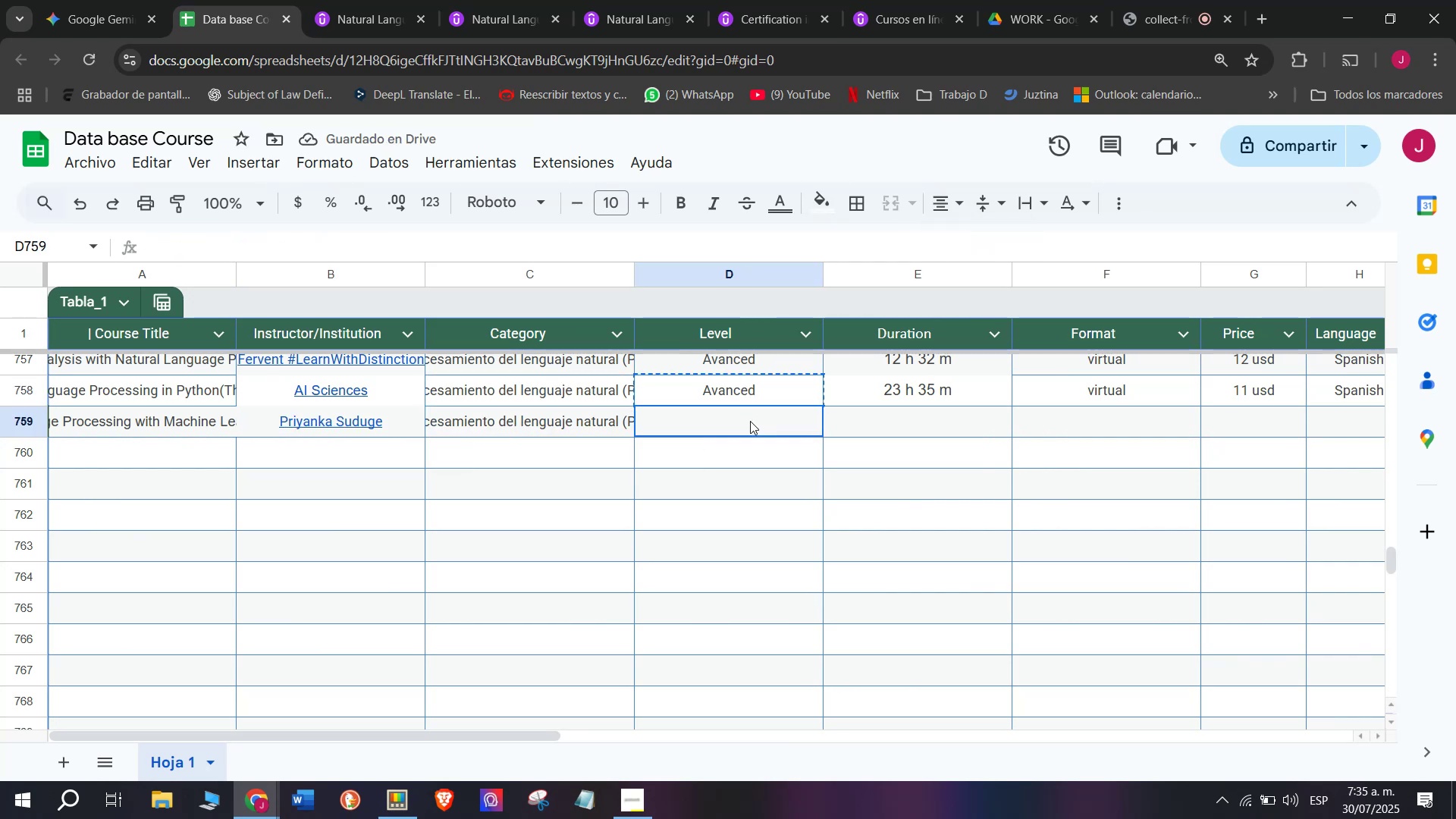 
key(Control+C)
 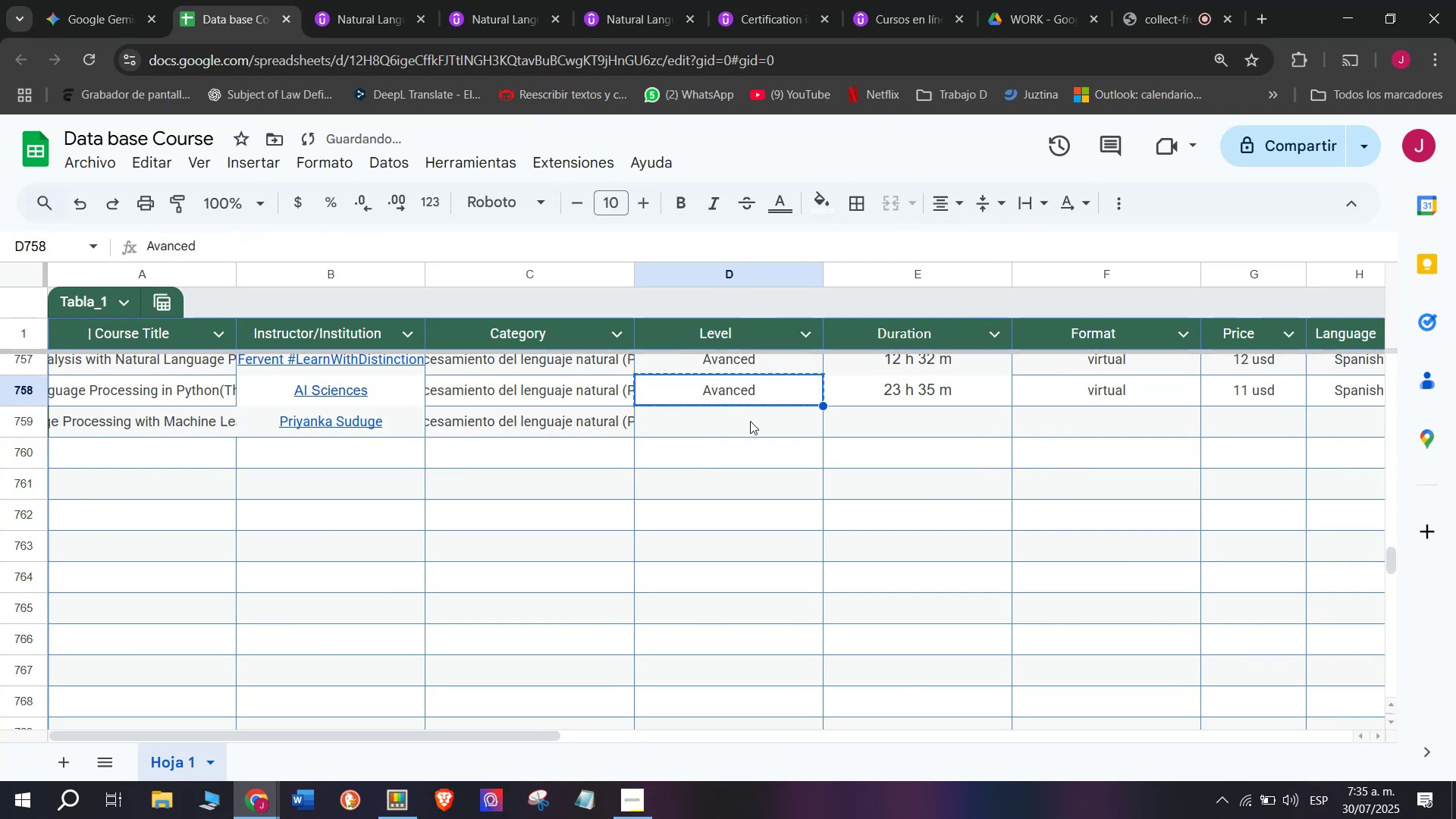 
left_click([750, 421])
 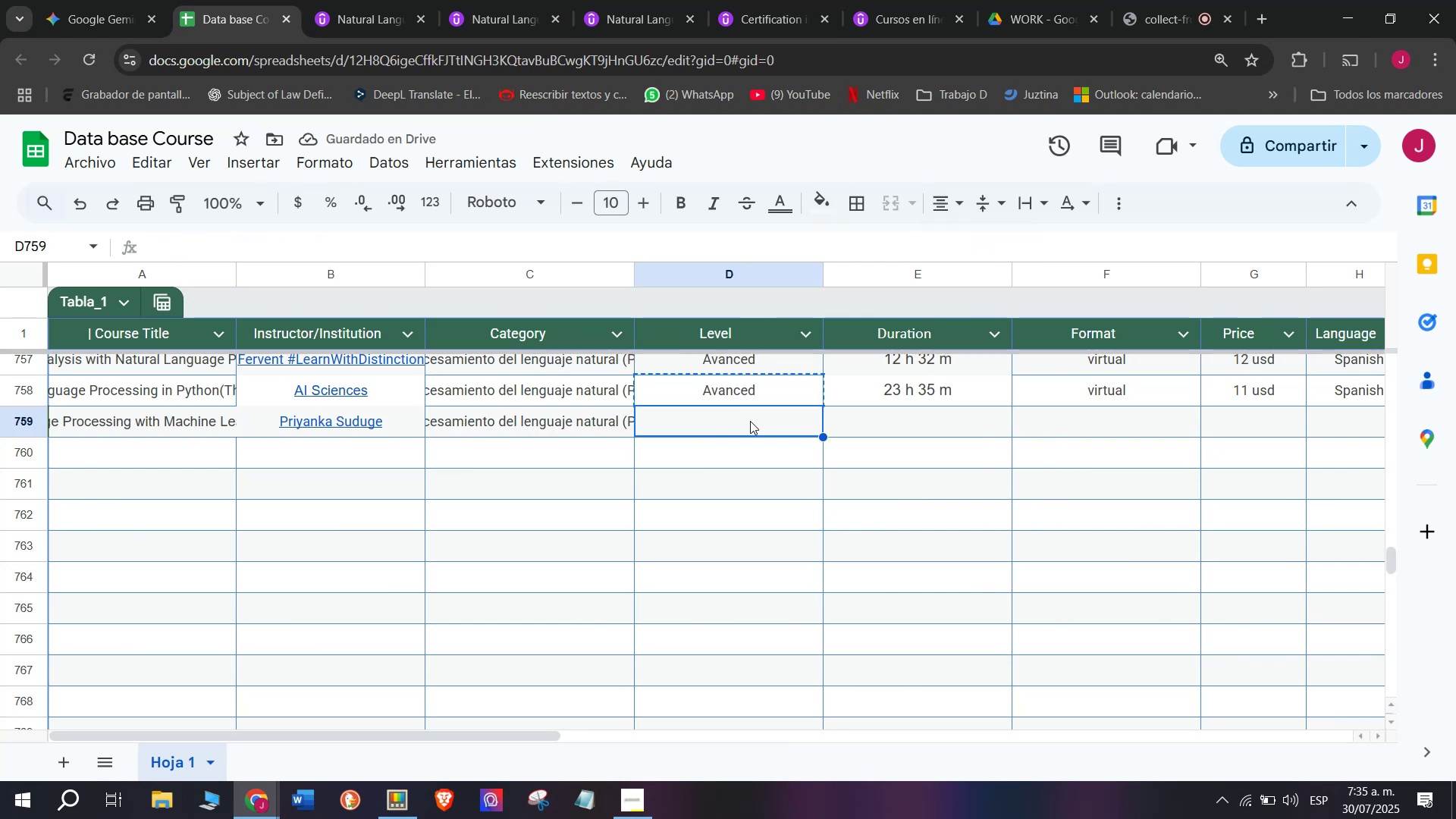 
key(Z)
 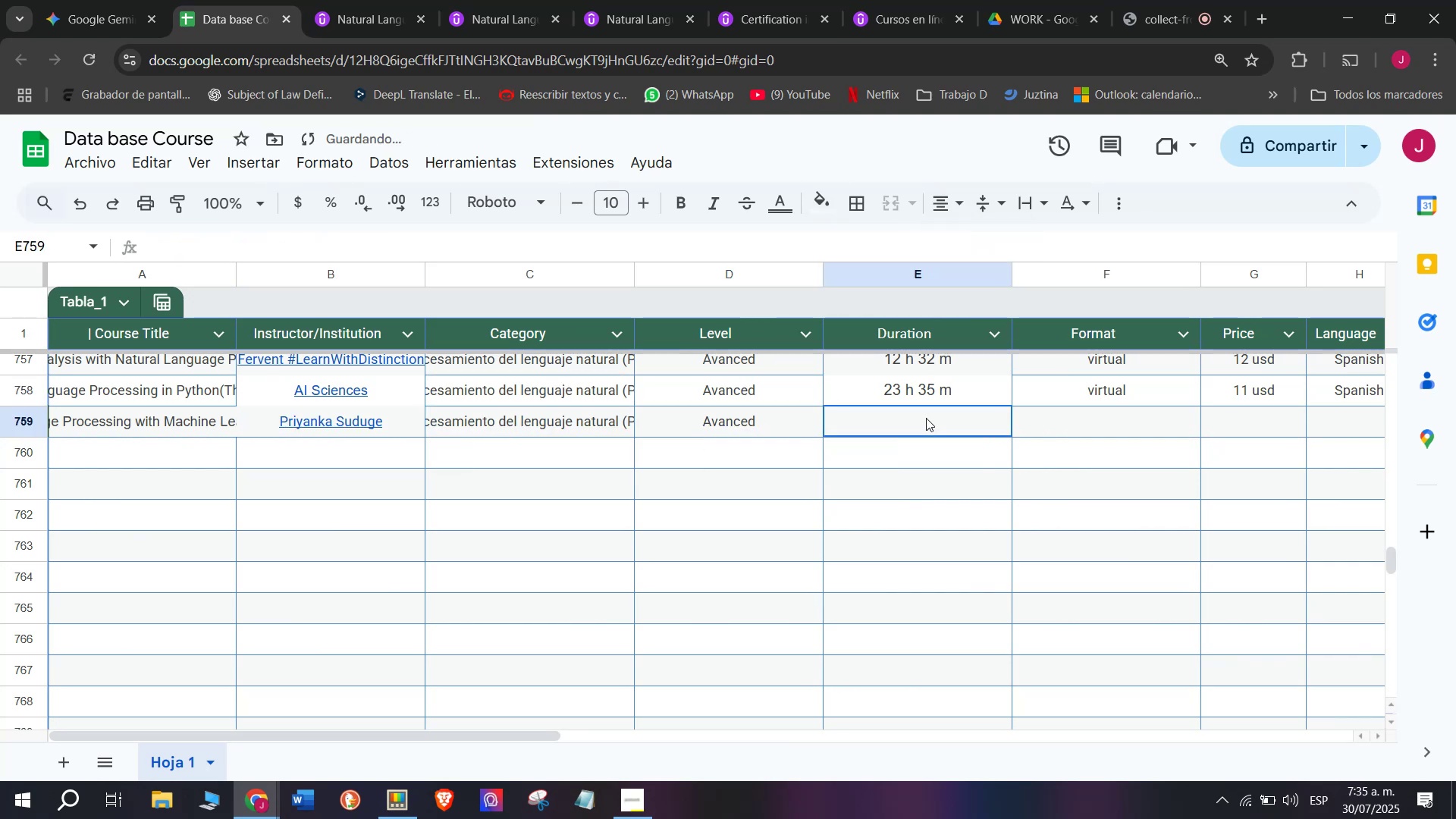 
key(Control+ControlLeft)
 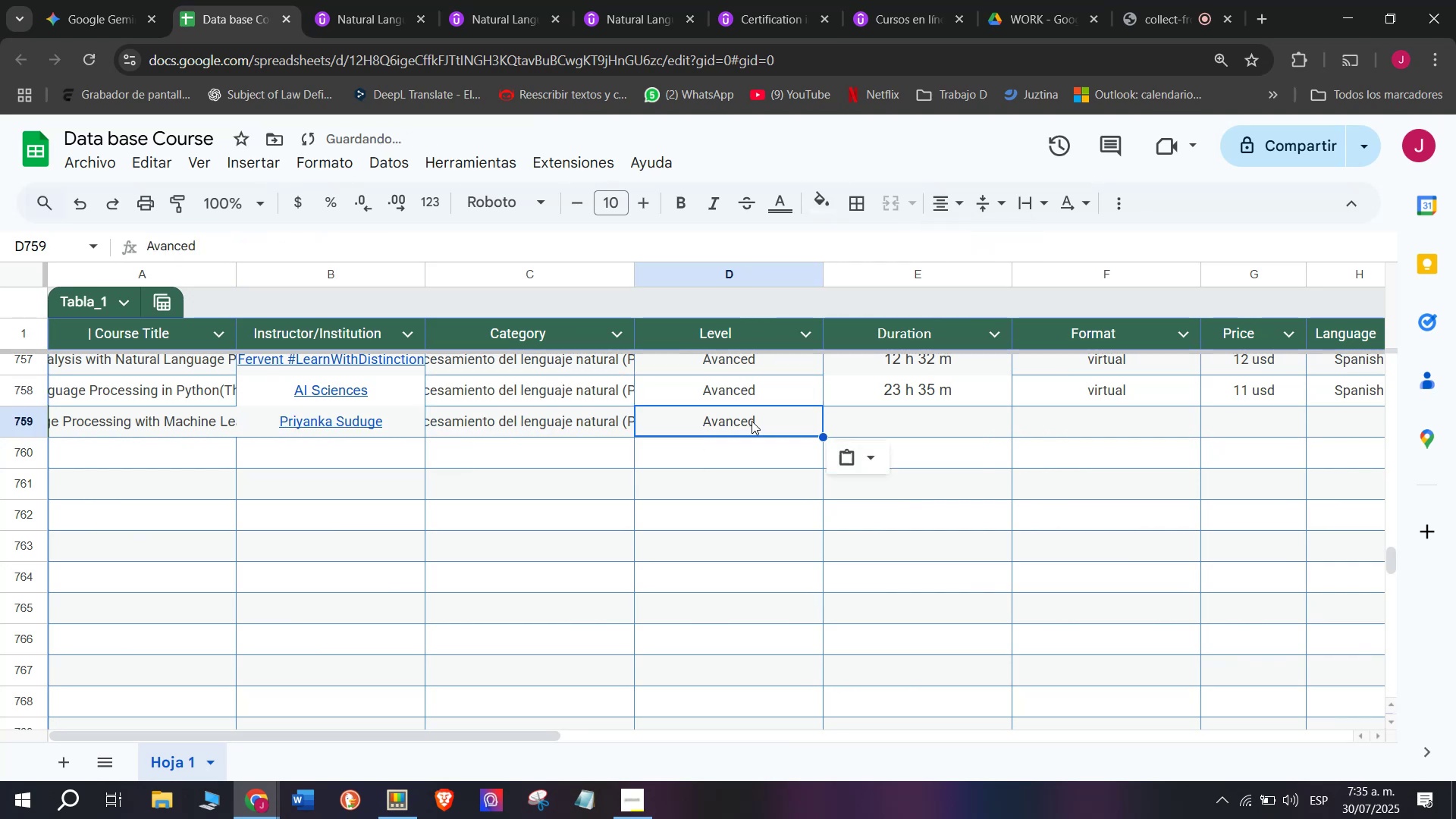 
key(Control+V)
 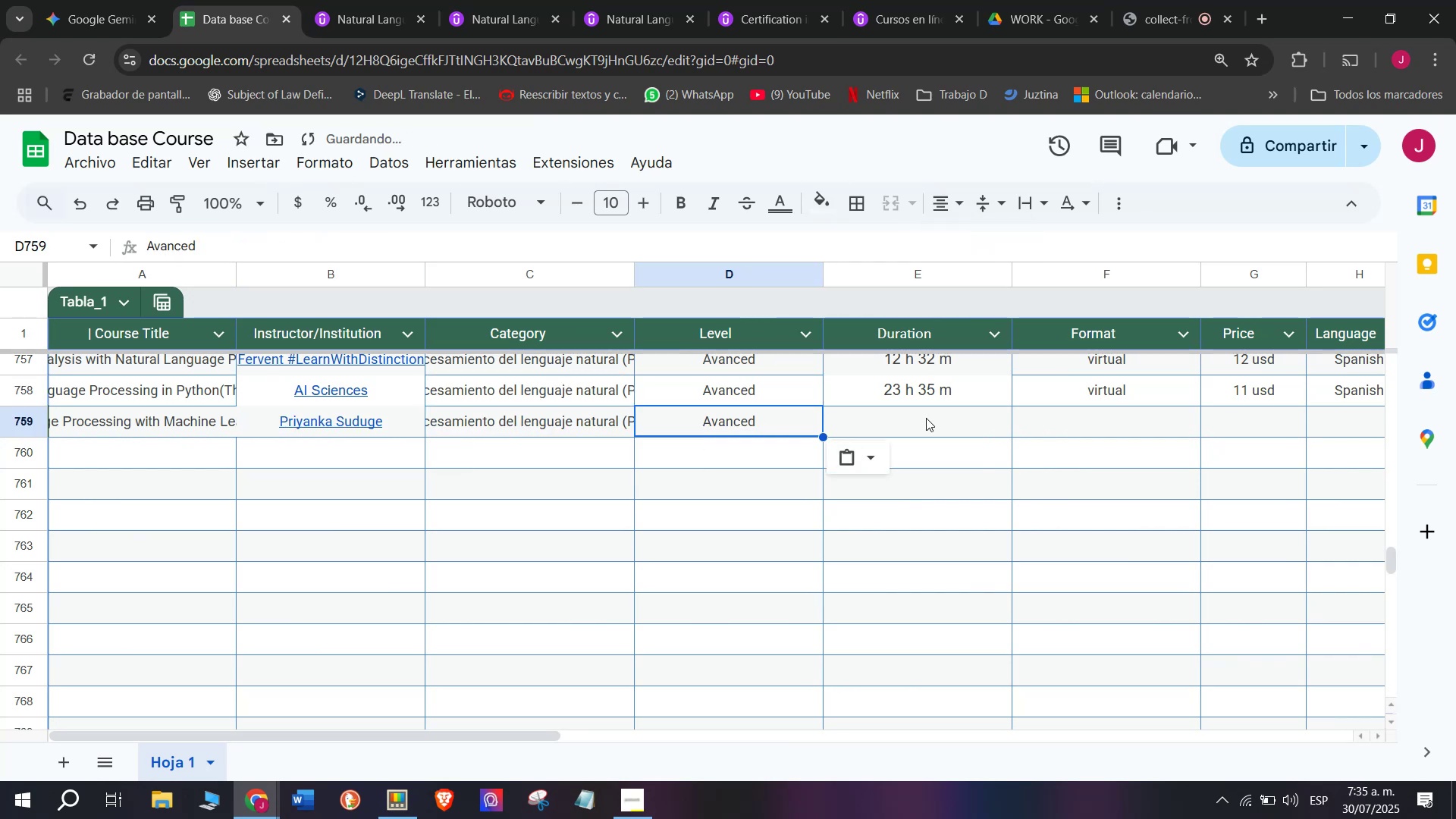 
left_click([926, 418])
 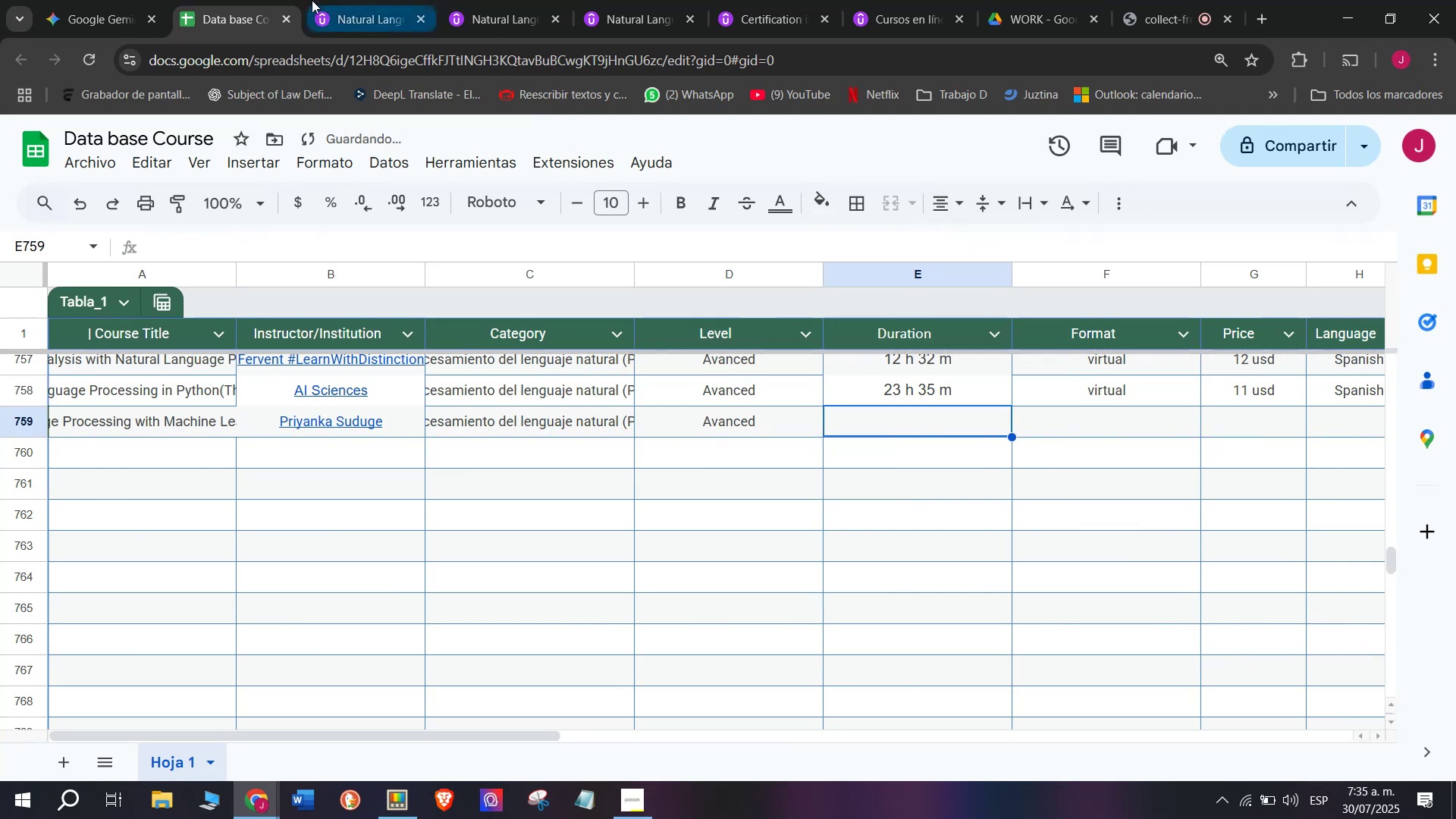 
left_click([310, 0])
 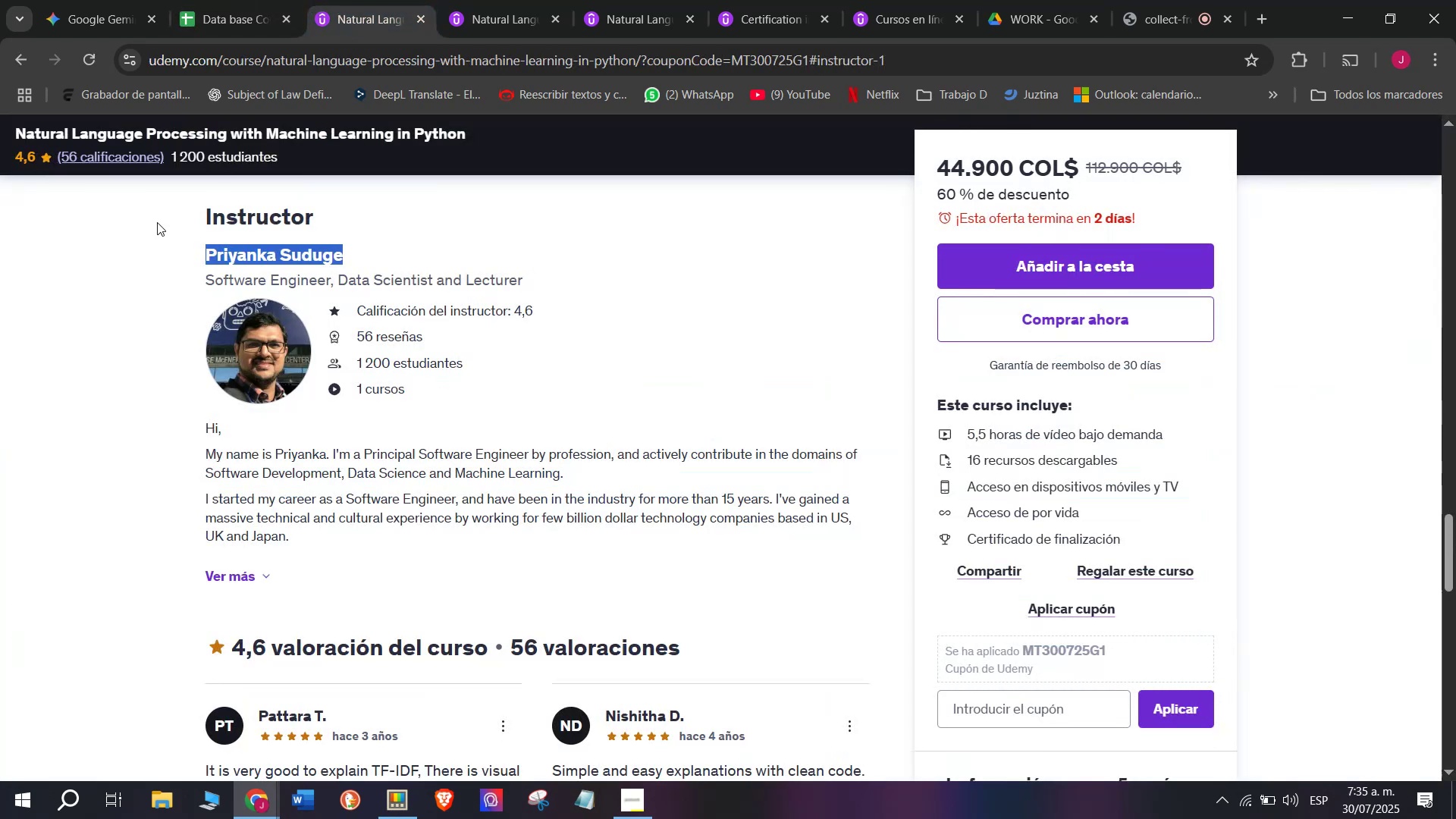 
scroll: coordinate [200, 387], scroll_direction: up, amount: 10.0
 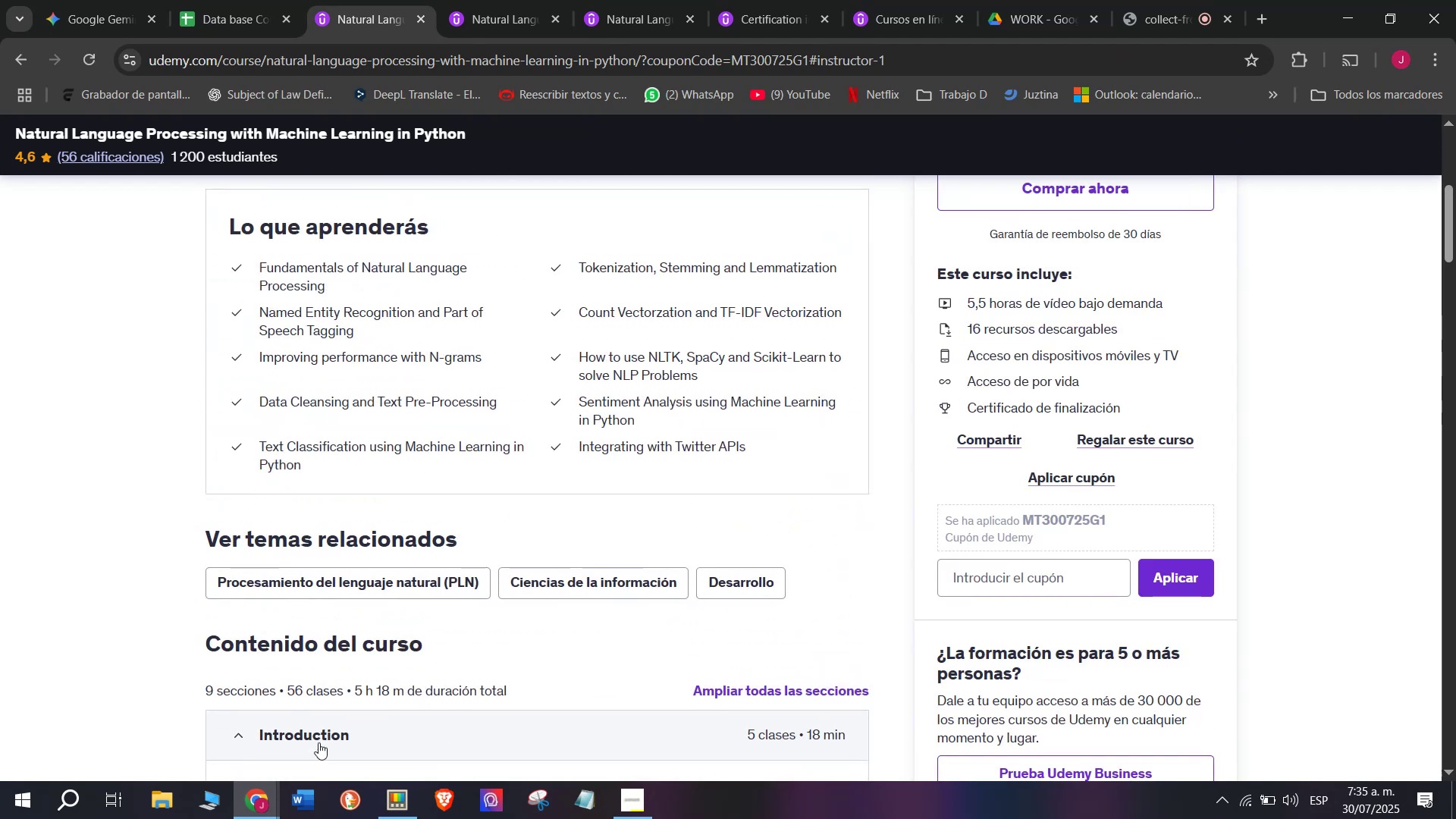 
scroll: coordinate [287, 641], scroll_direction: down, amount: 1.0
 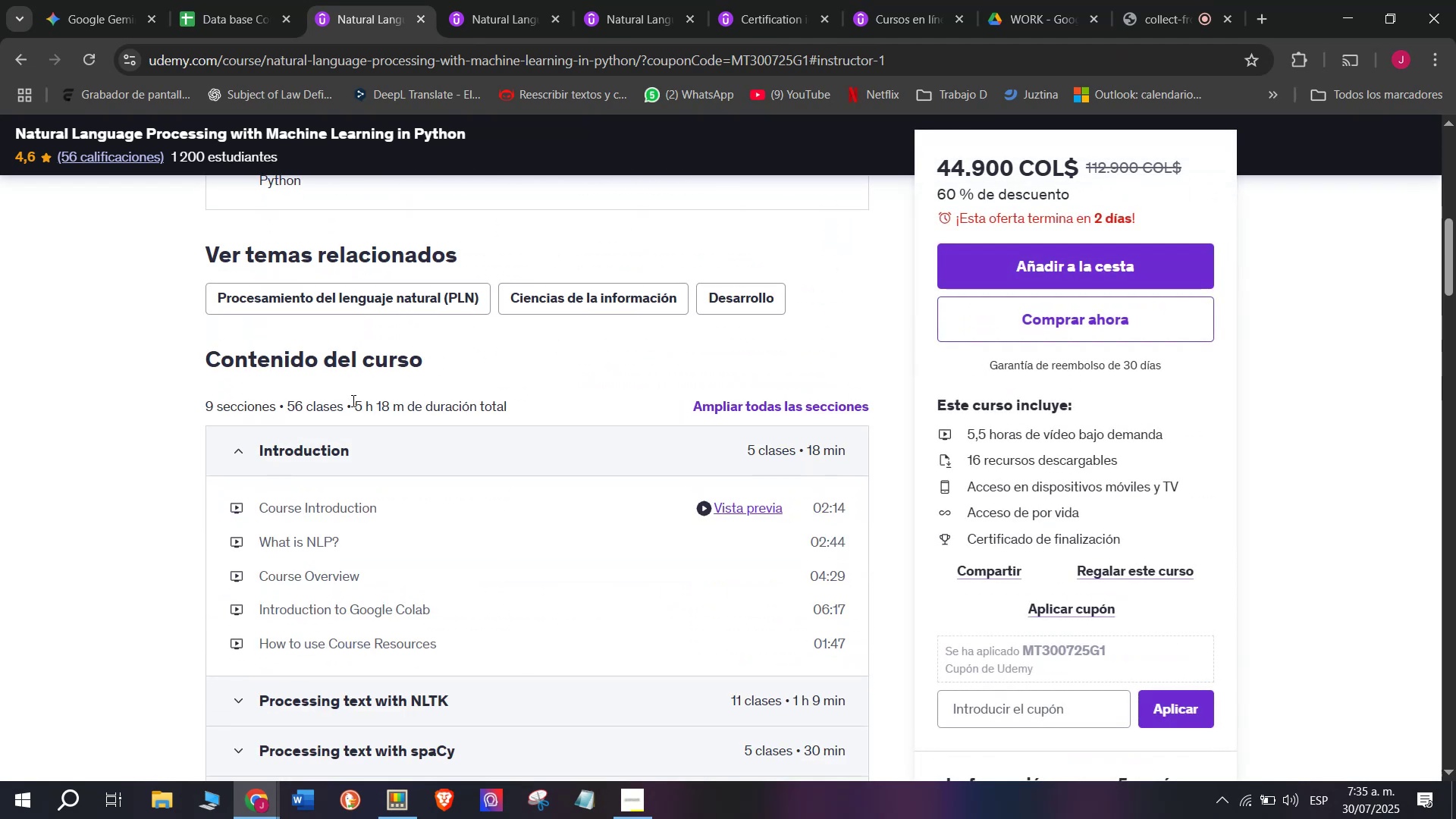 
left_click_drag(start_coordinate=[353, 400], to_coordinate=[400, 402])
 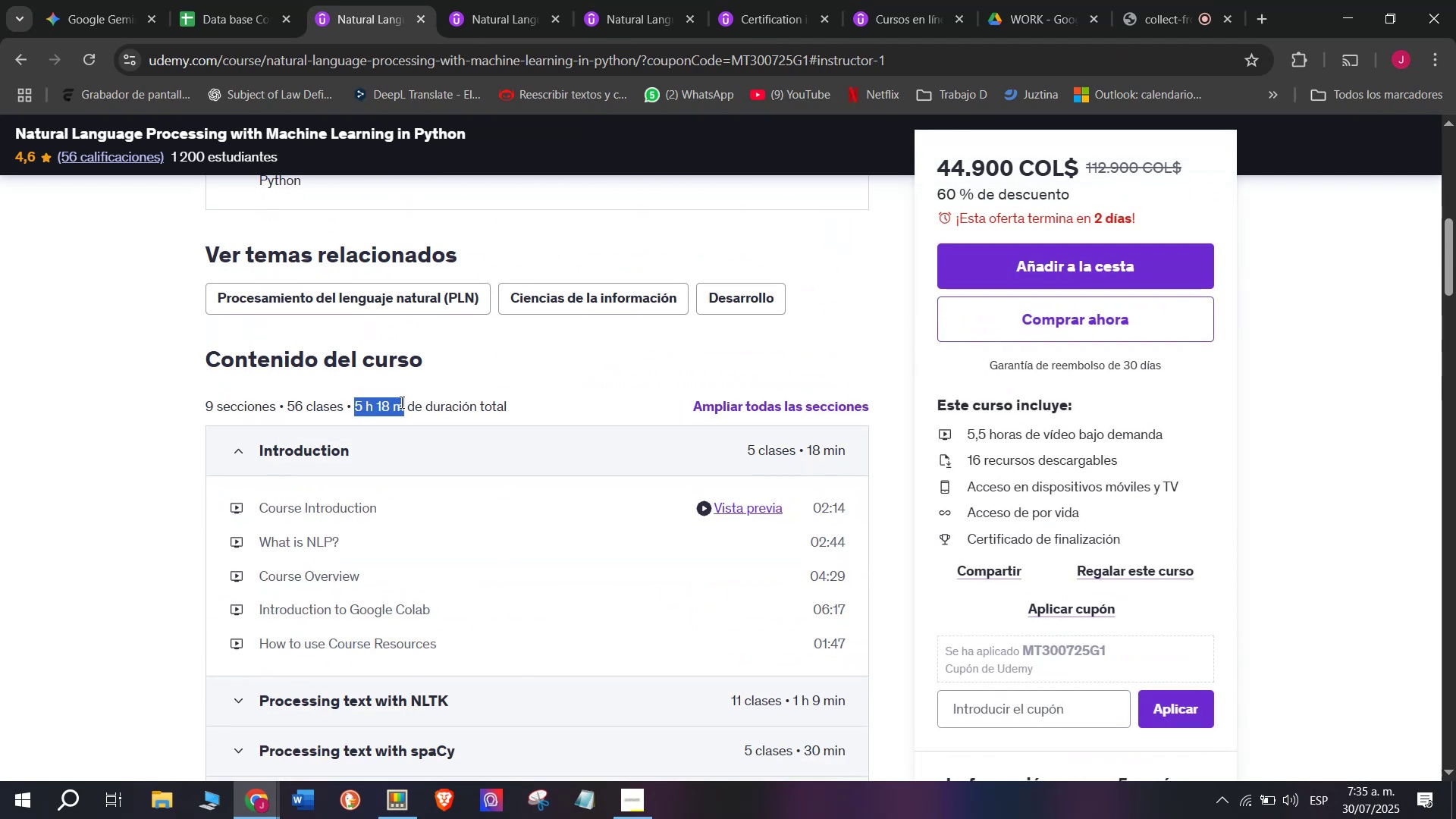 
key(Control+ControlLeft)
 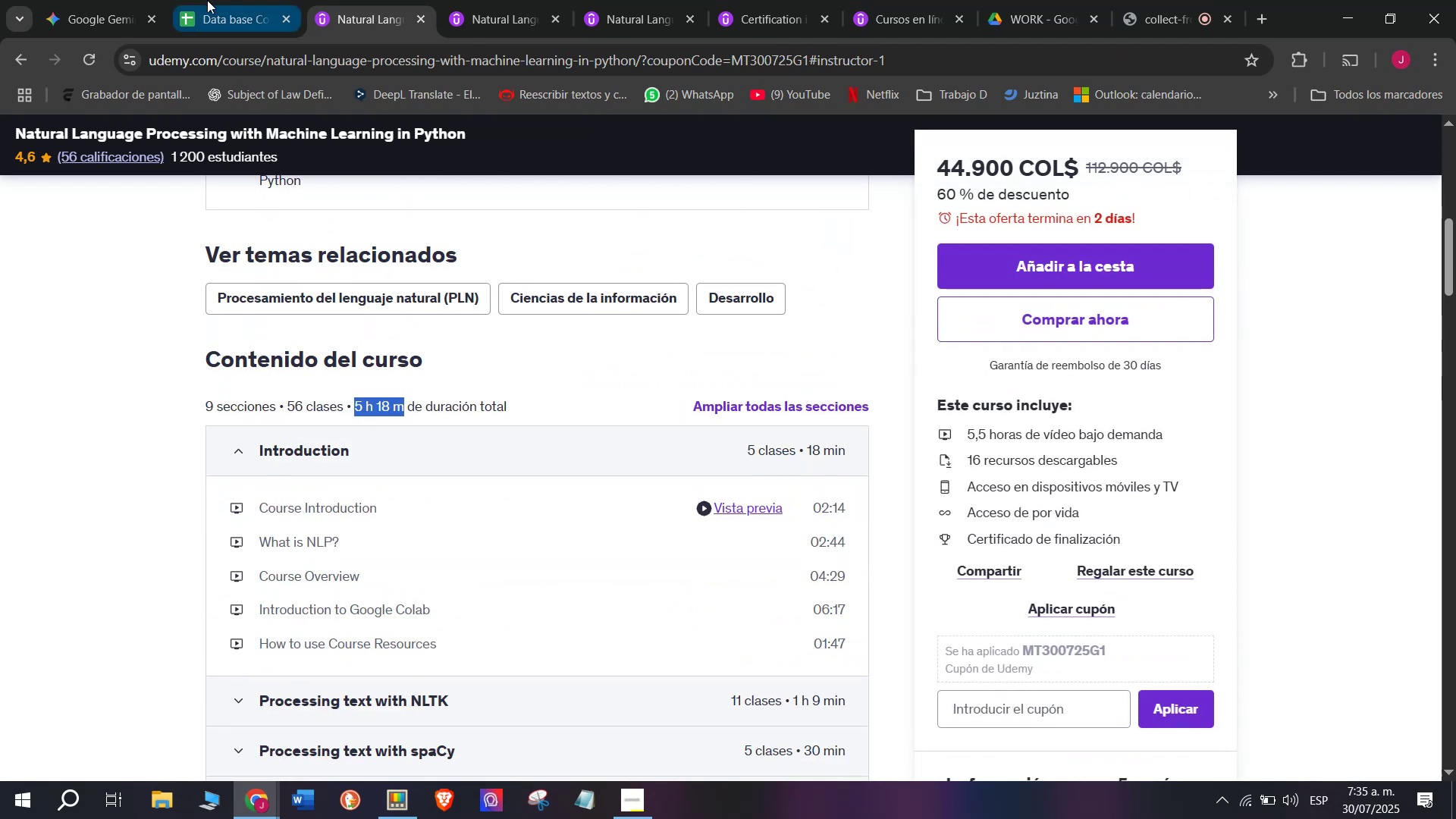 
key(Break)
 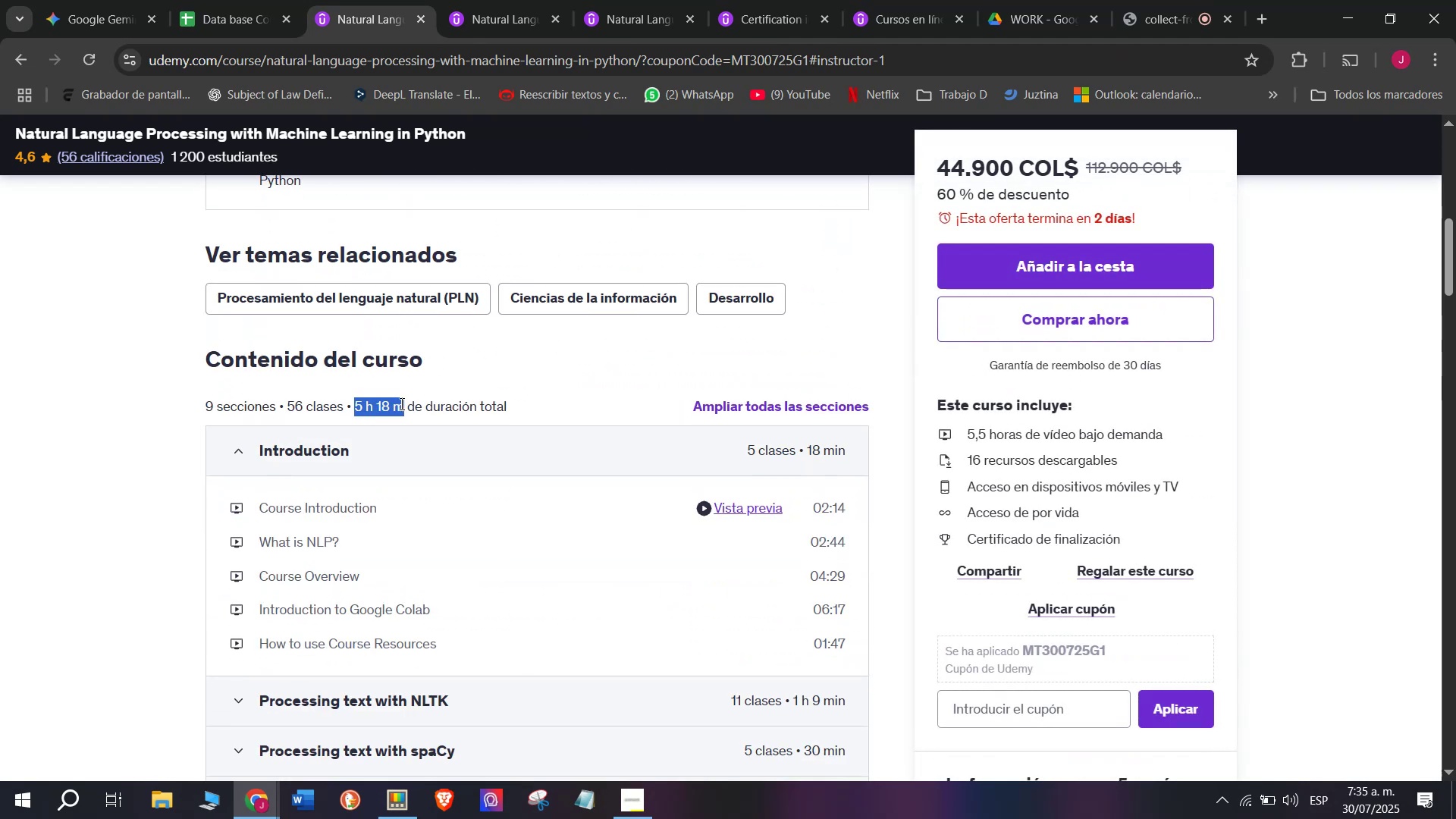 
key(Control+C)
 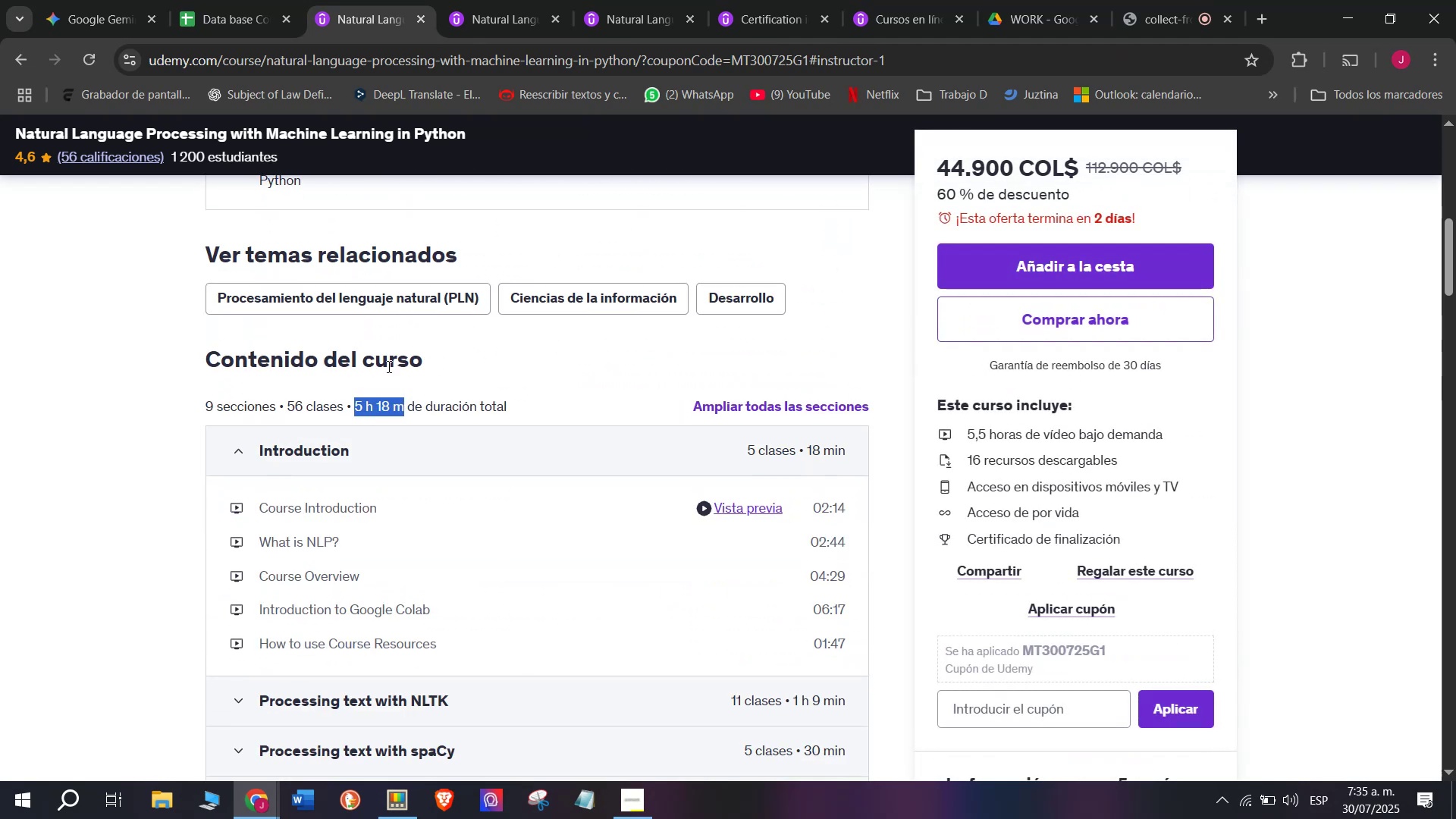 
key(Control+ControlLeft)
 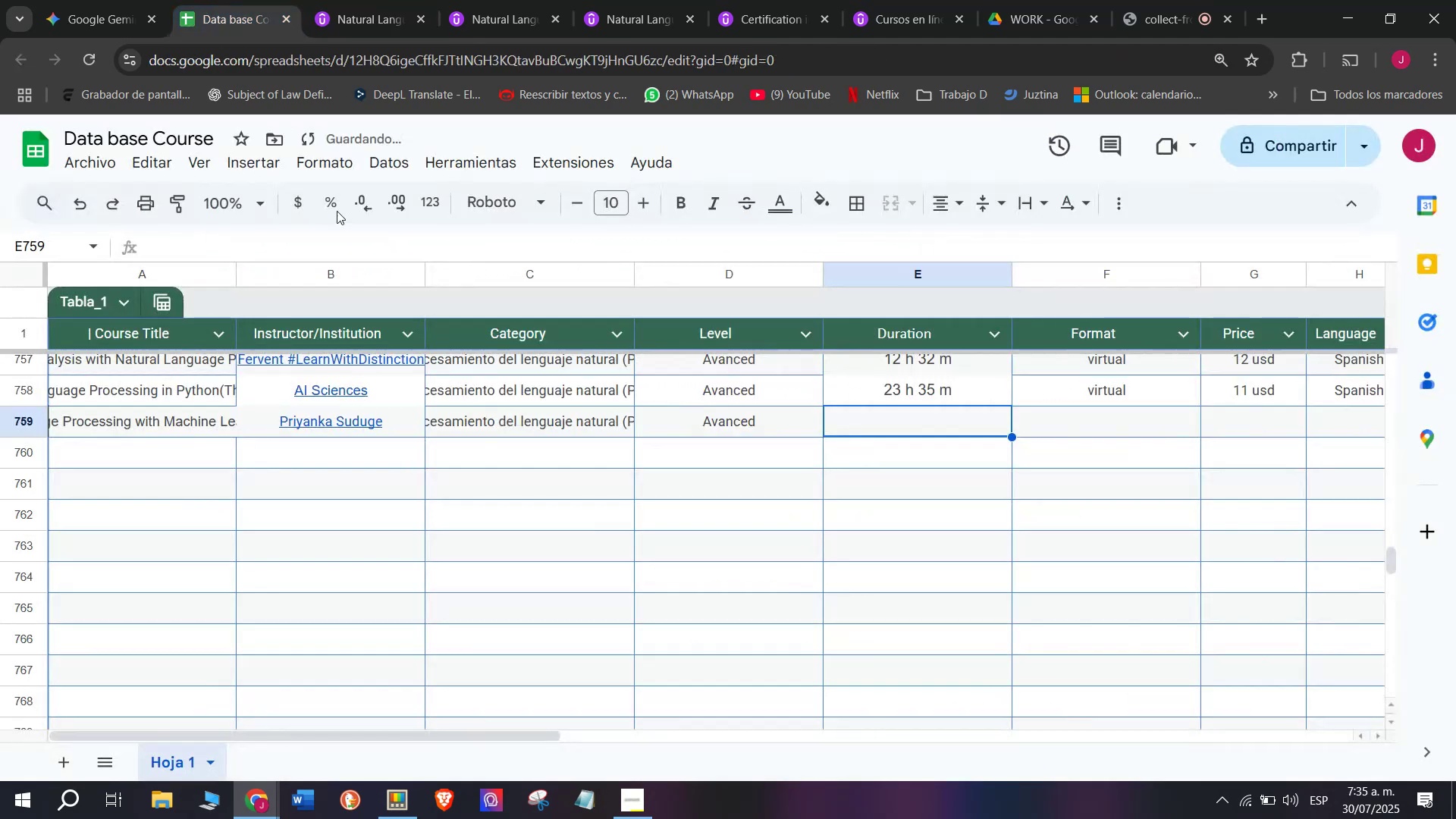 
key(Control+C)
 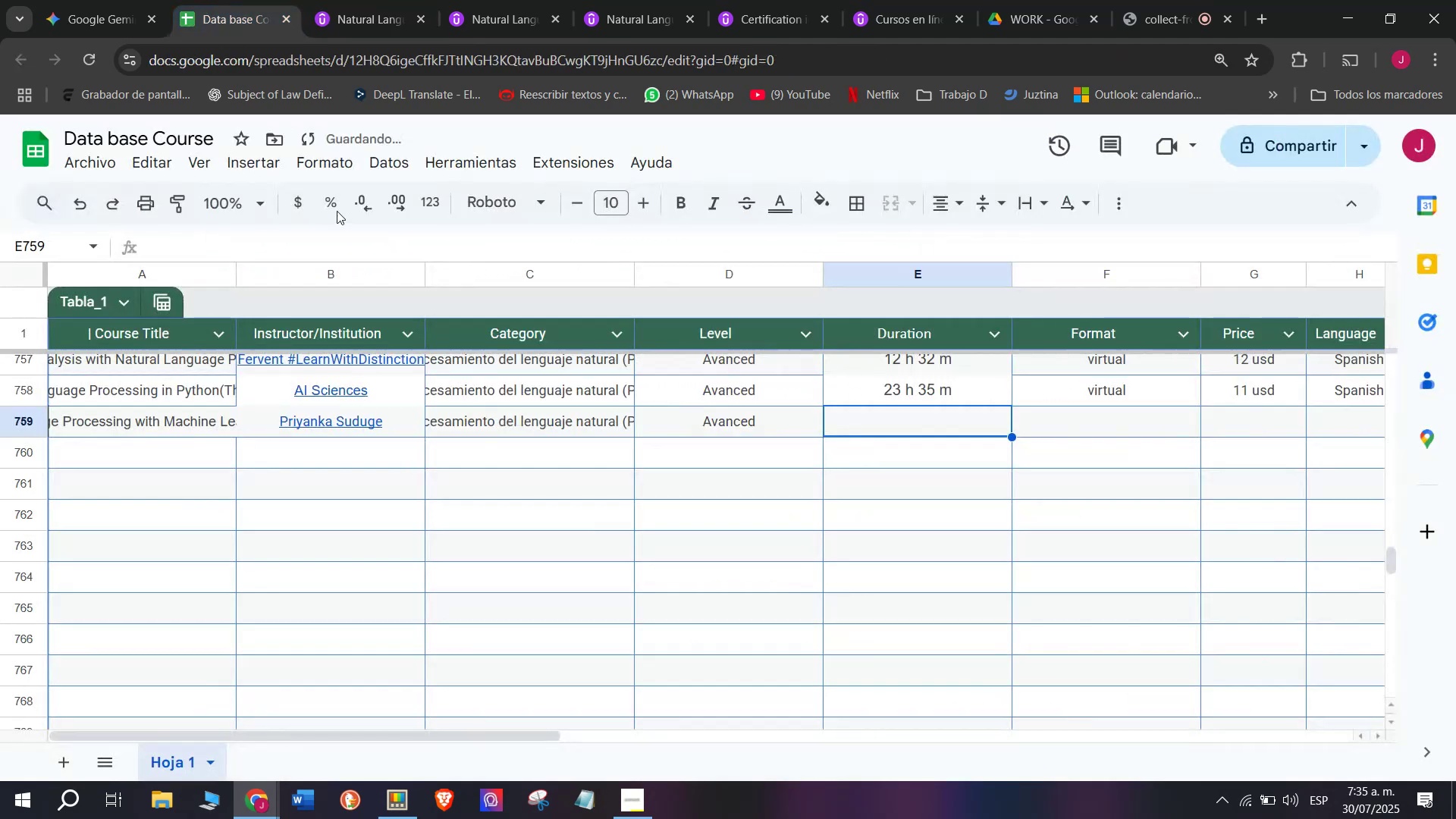 
key(Break)
 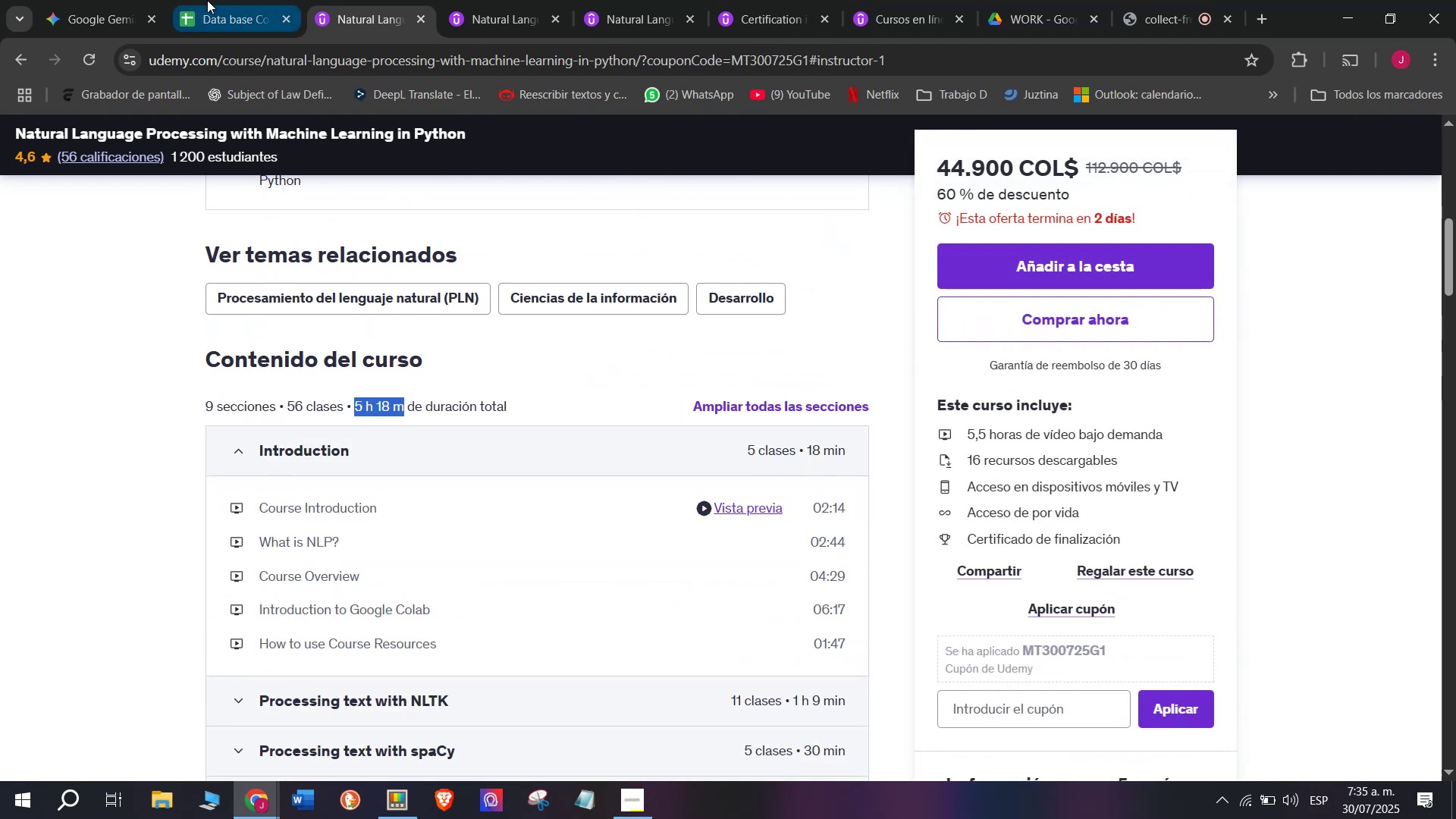 
left_click([207, 0])
 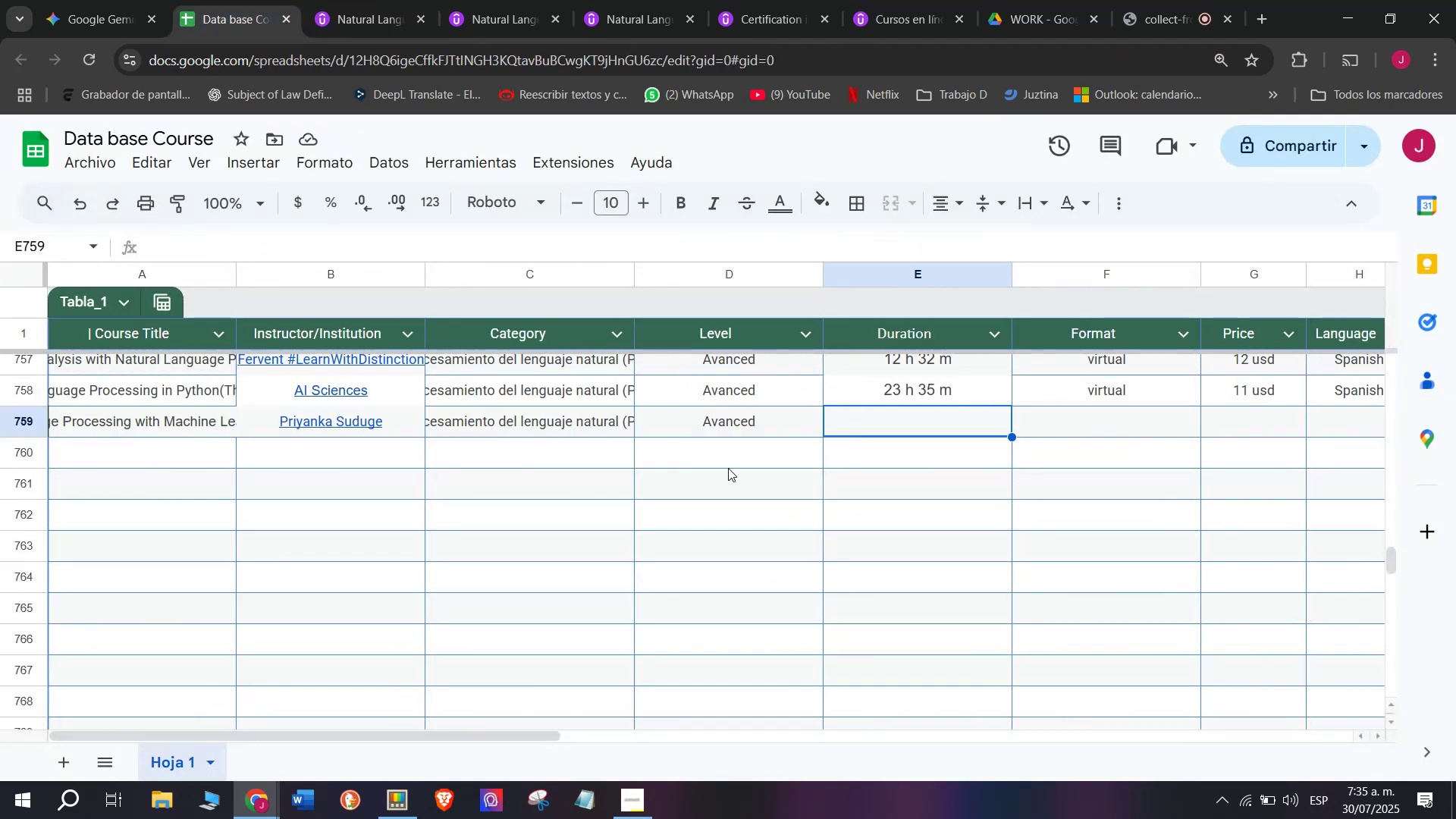 
key(Z)
 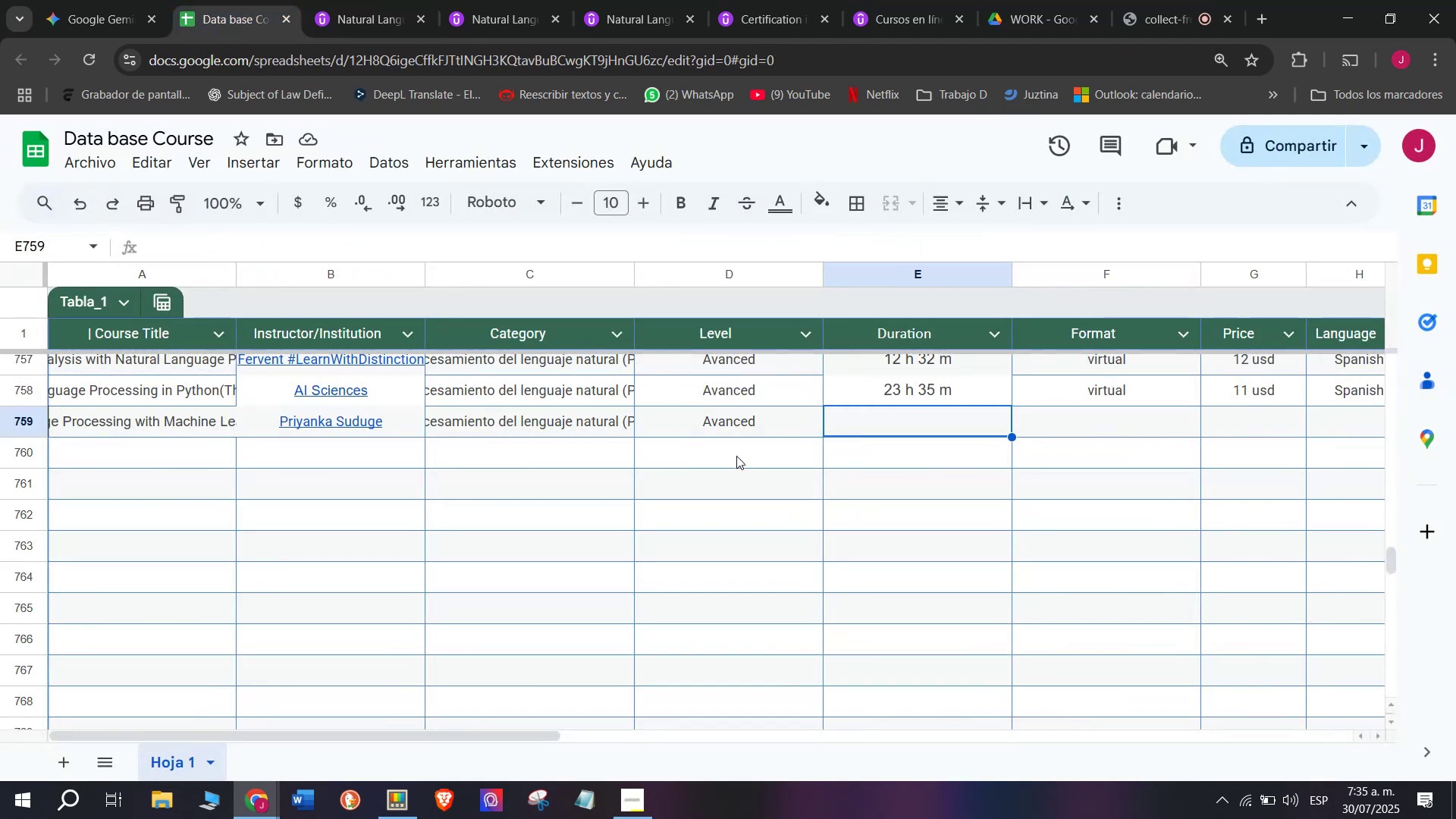 
key(Control+ControlLeft)
 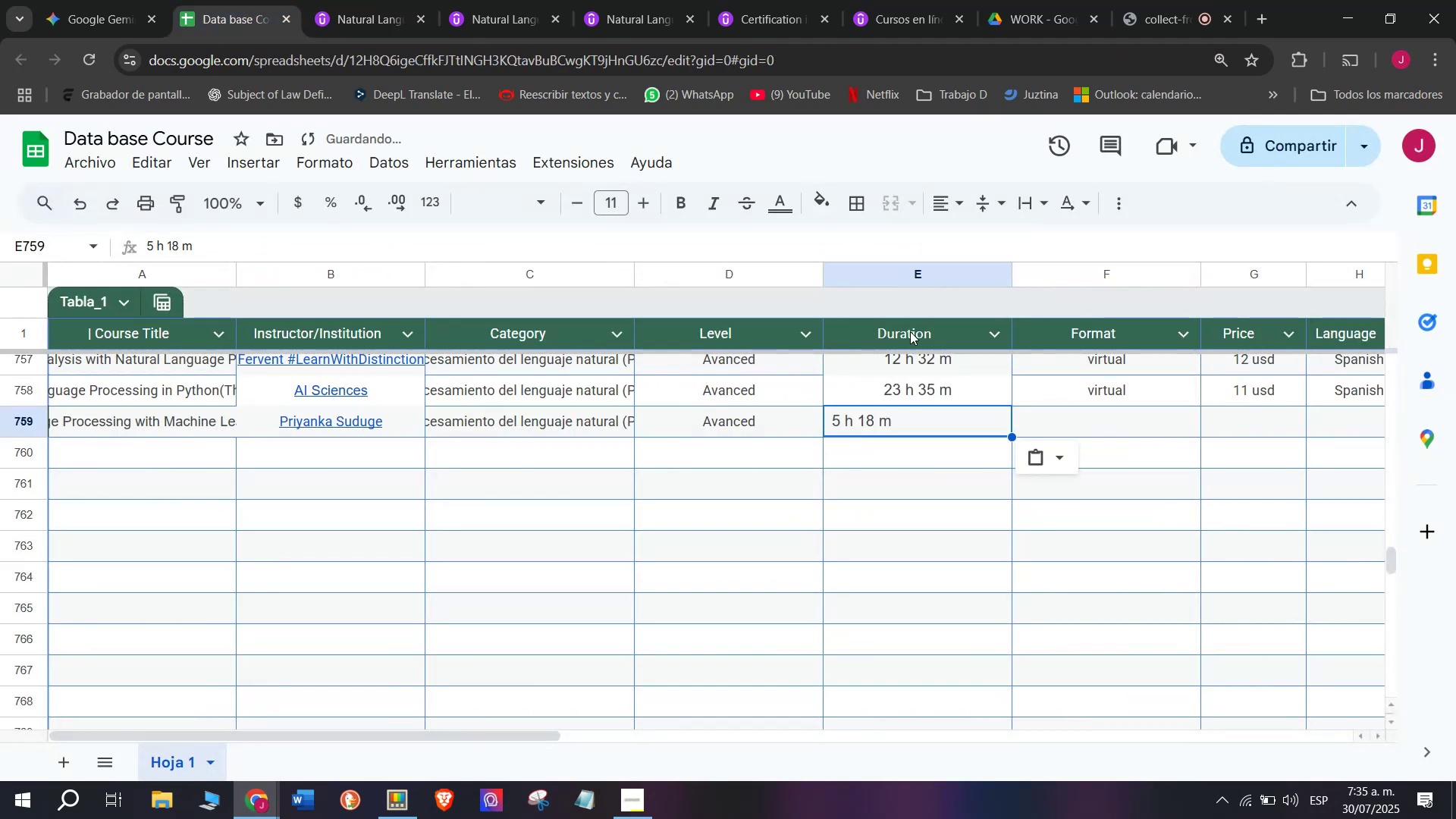 
key(Control+V)
 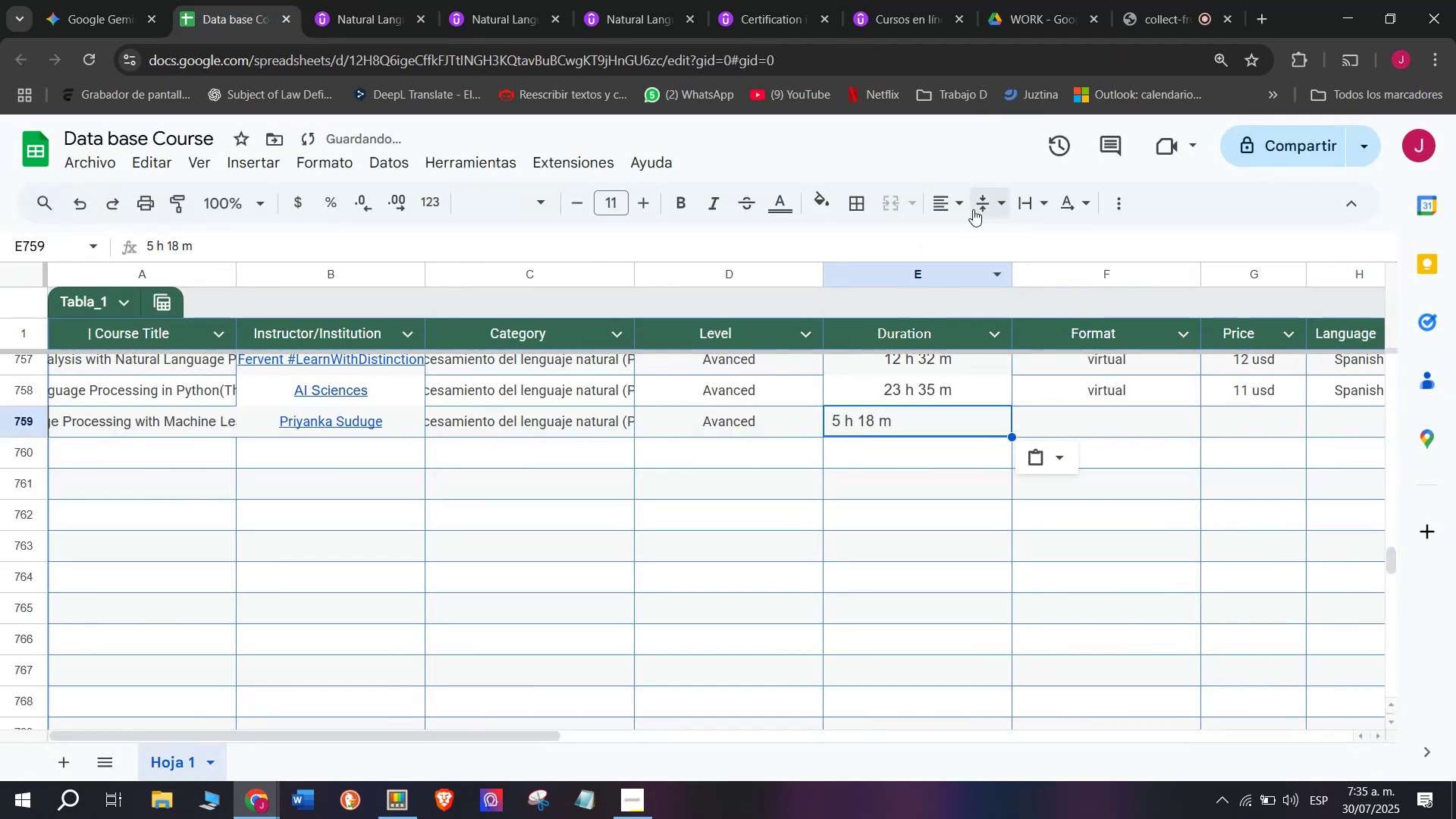 
left_click([973, 209])
 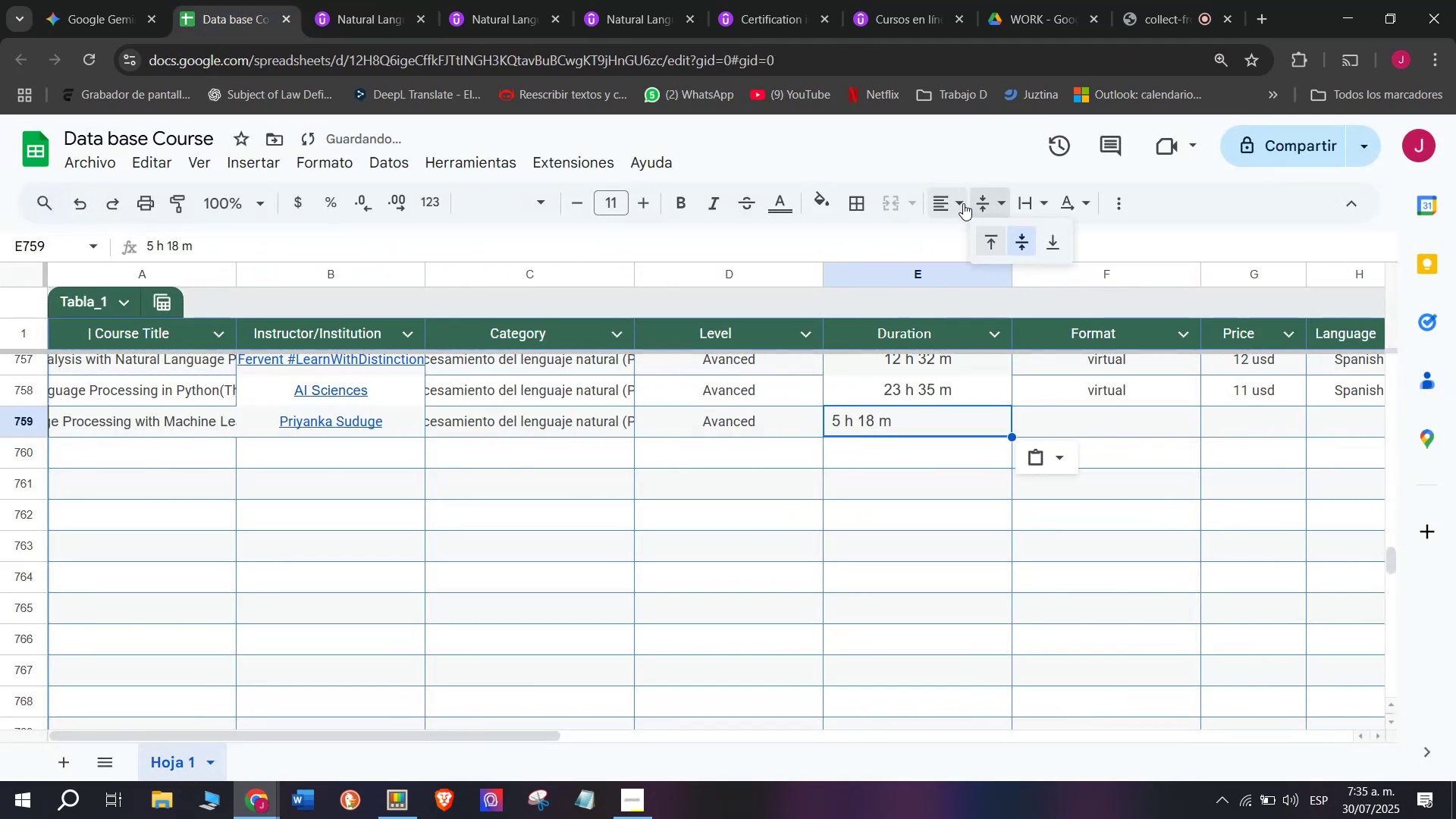 
left_click([963, 203])
 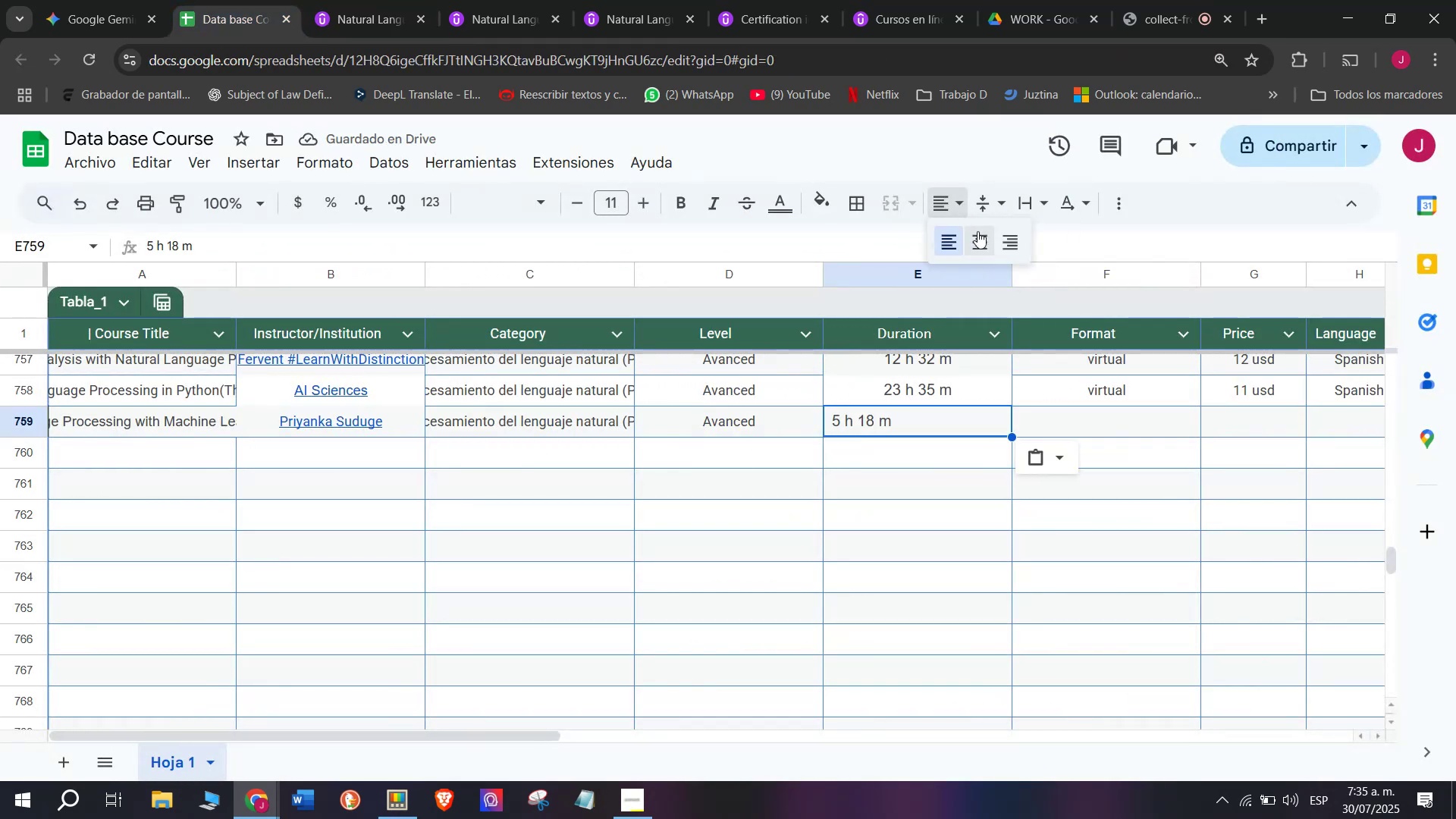 
left_click([977, 231])
 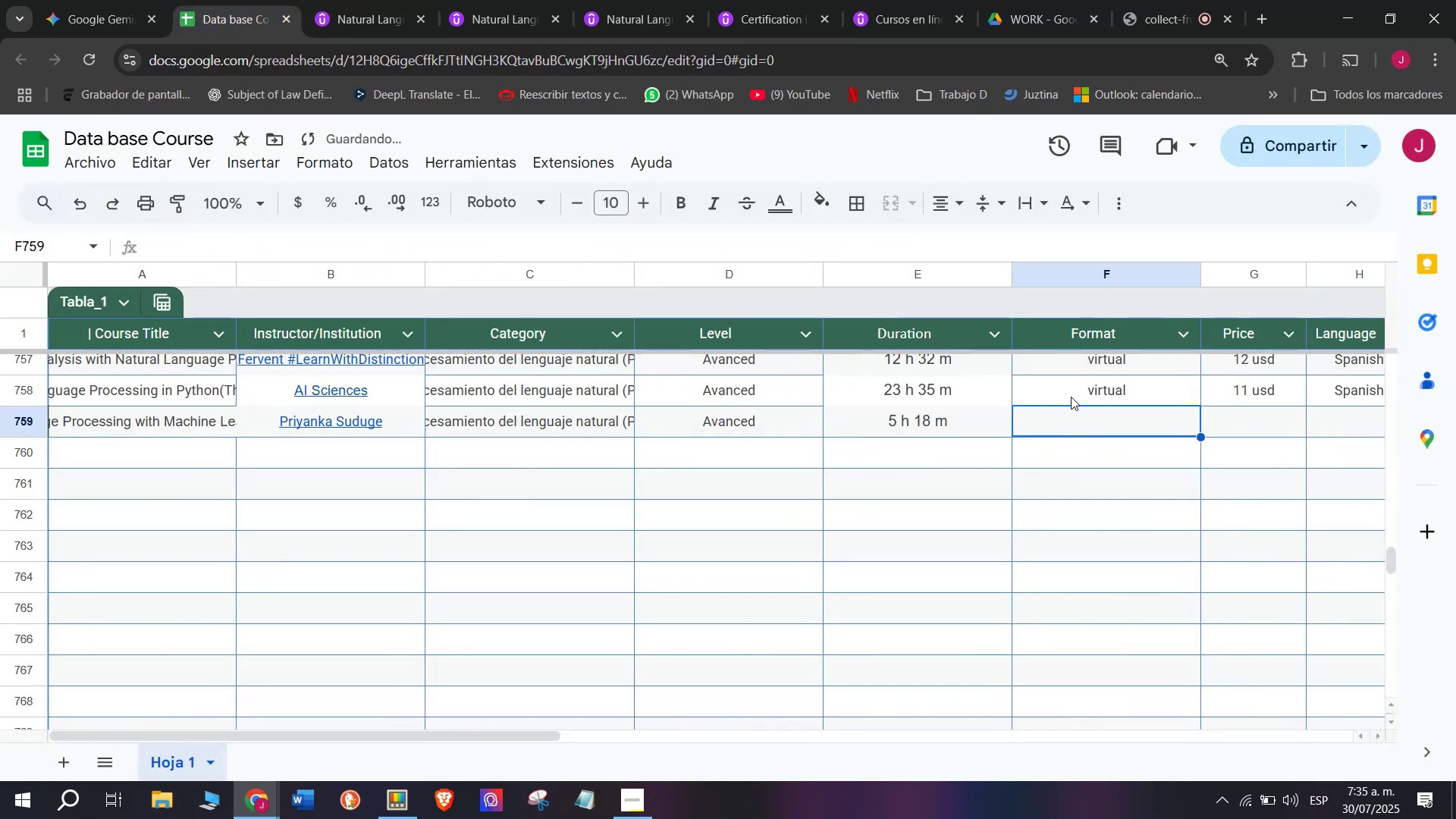 
left_click([1071, 394])
 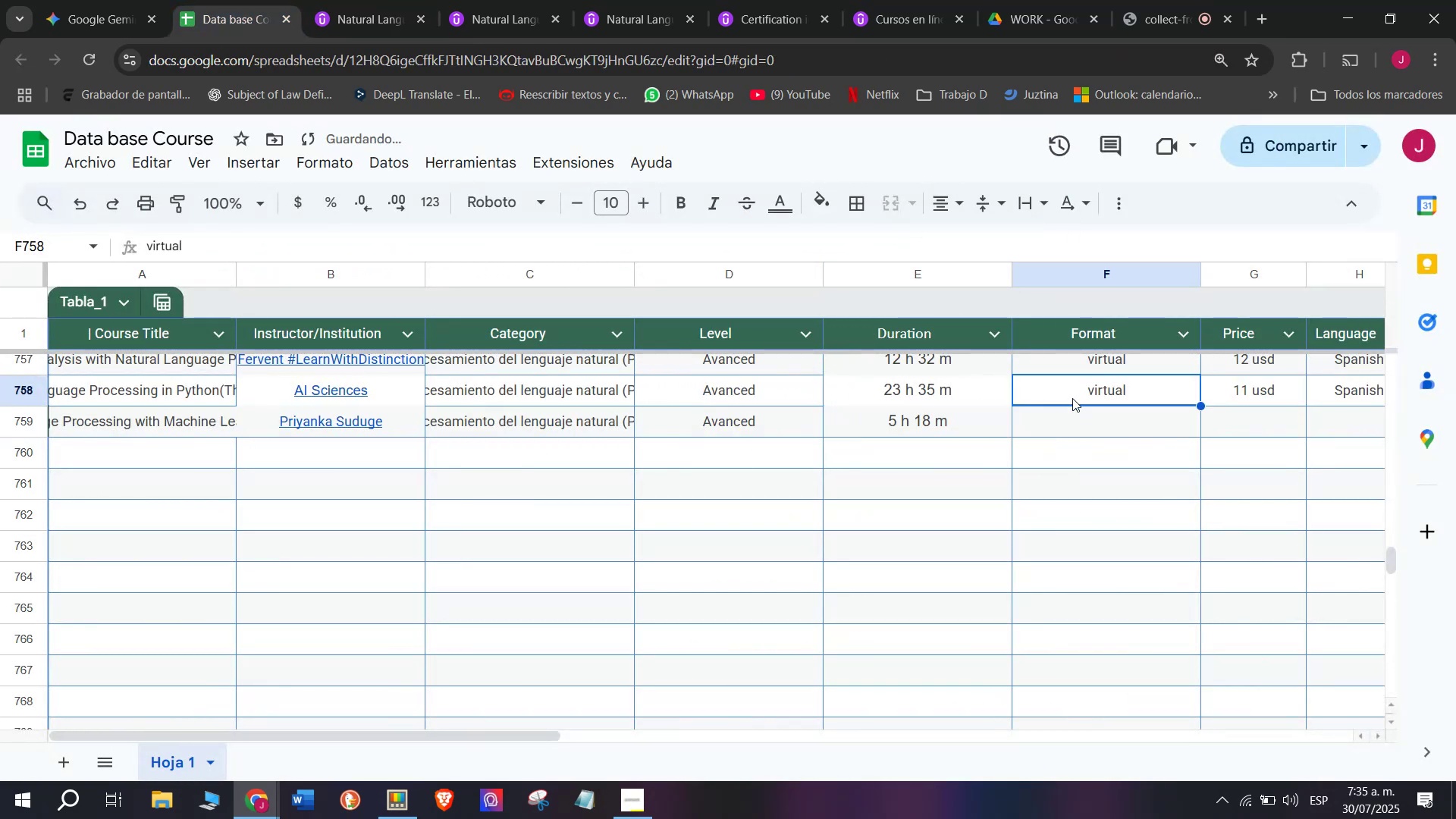 
key(Control+ControlLeft)
 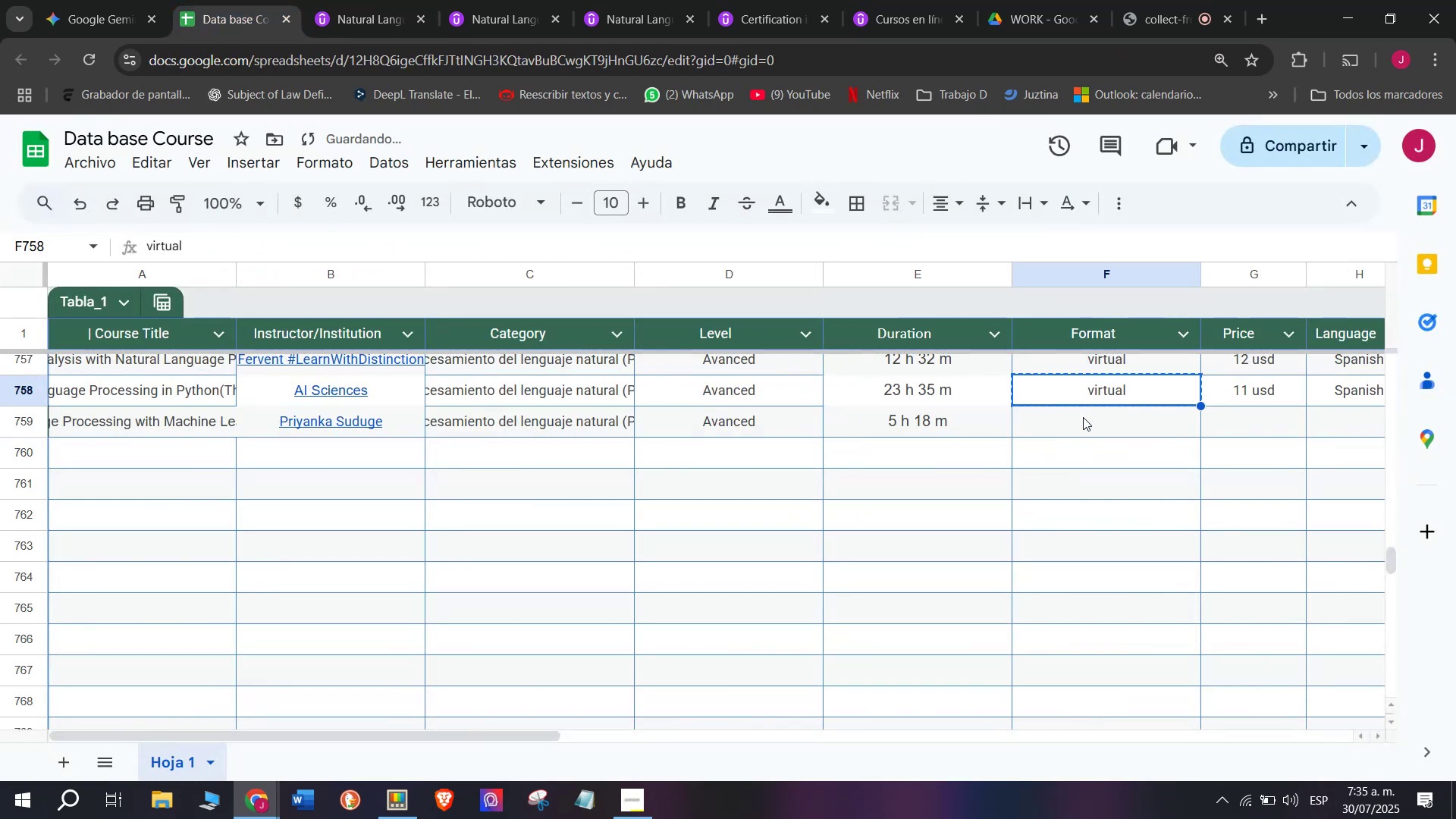 
key(Break)
 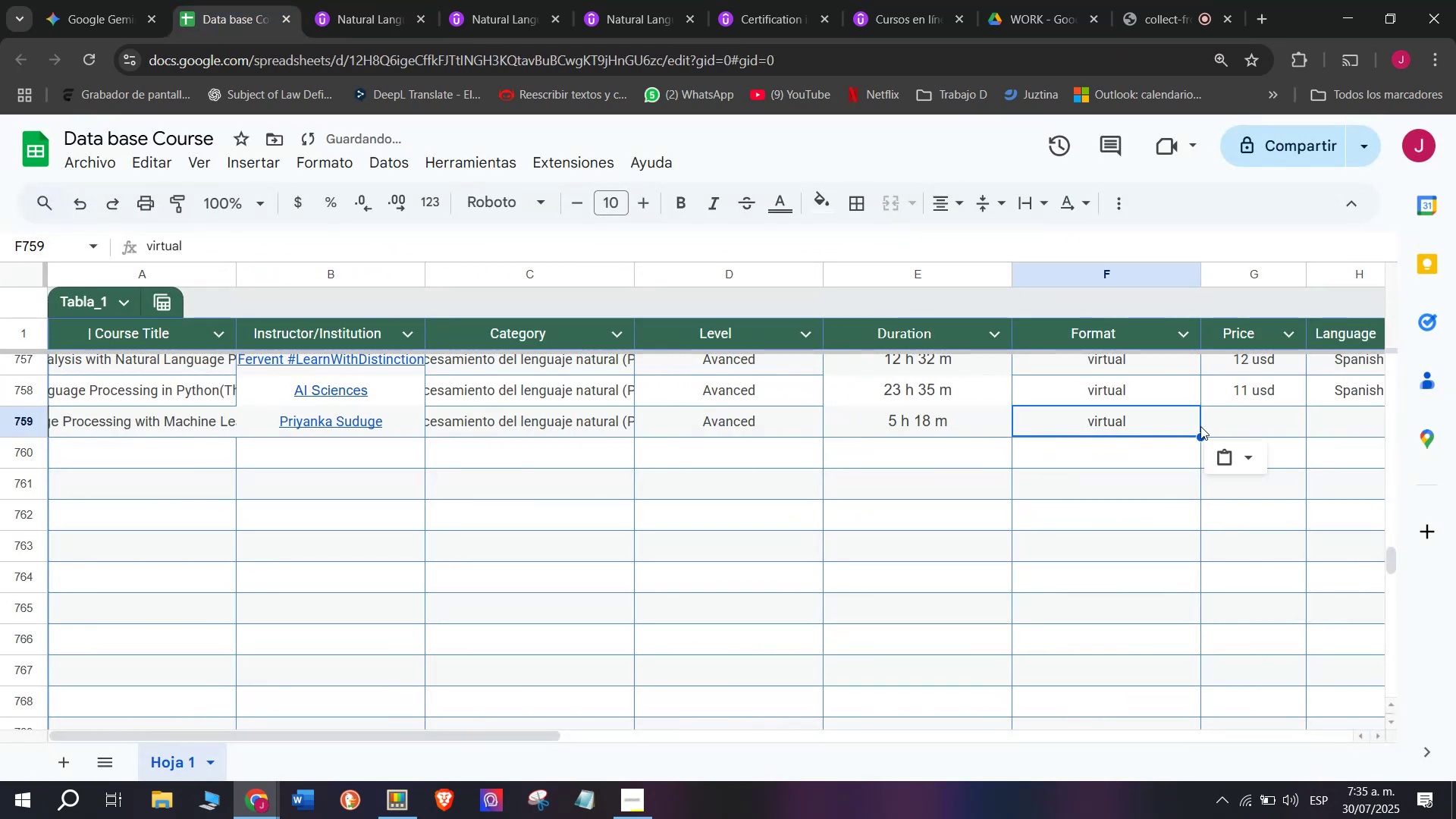 
key(Control+C)
 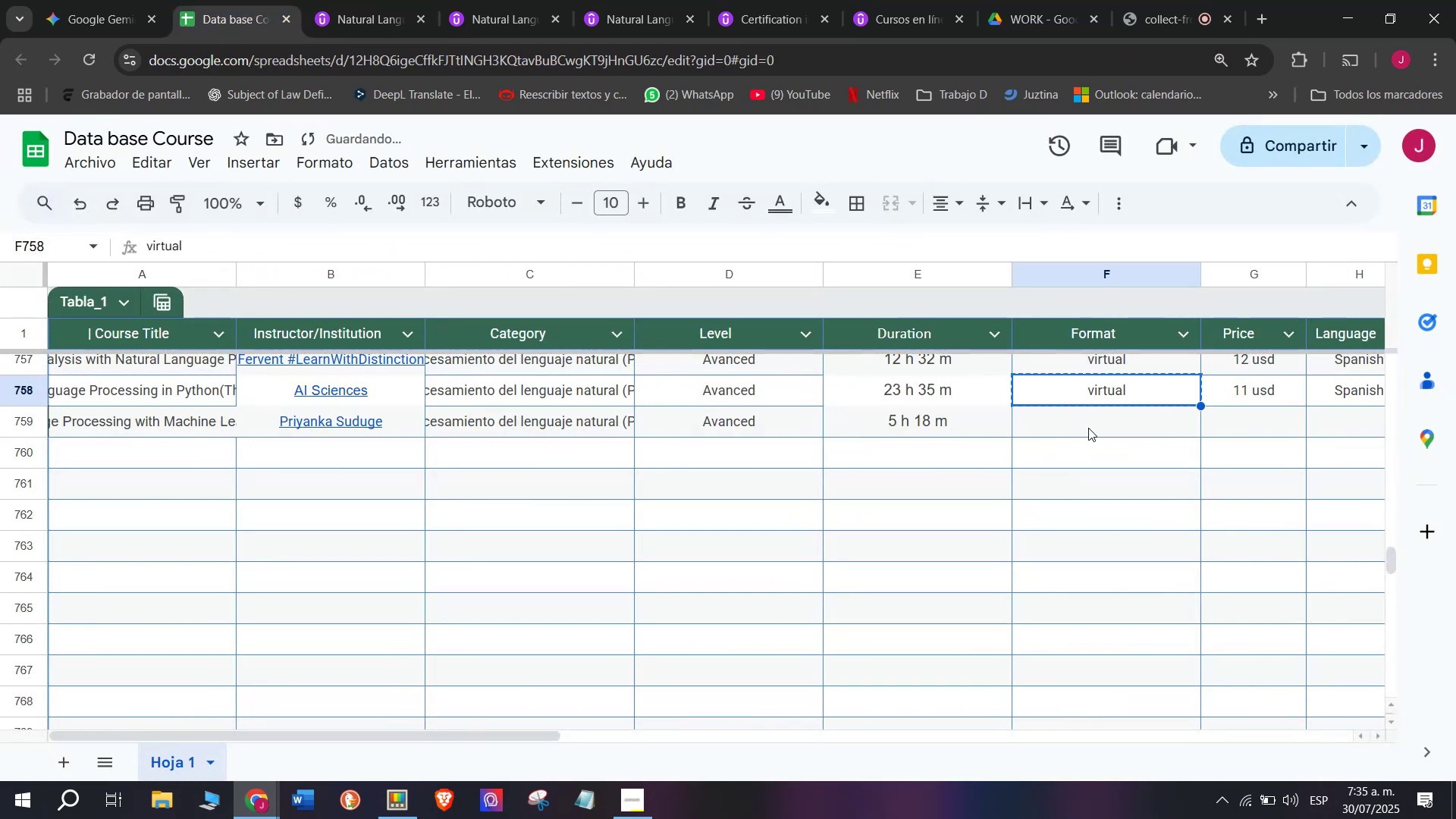 
double_click([1088, 428])
 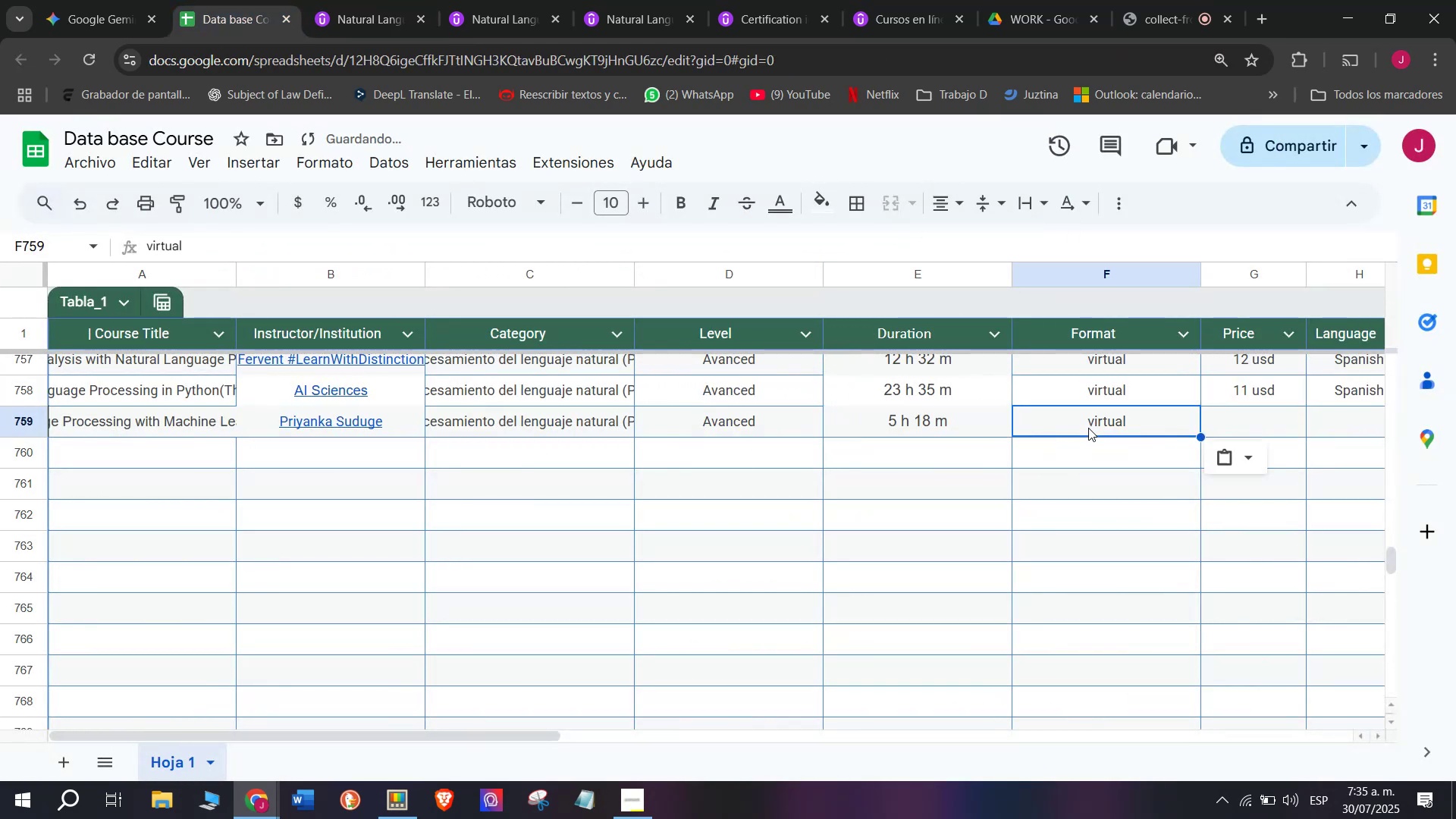 
key(Control+ControlLeft)
 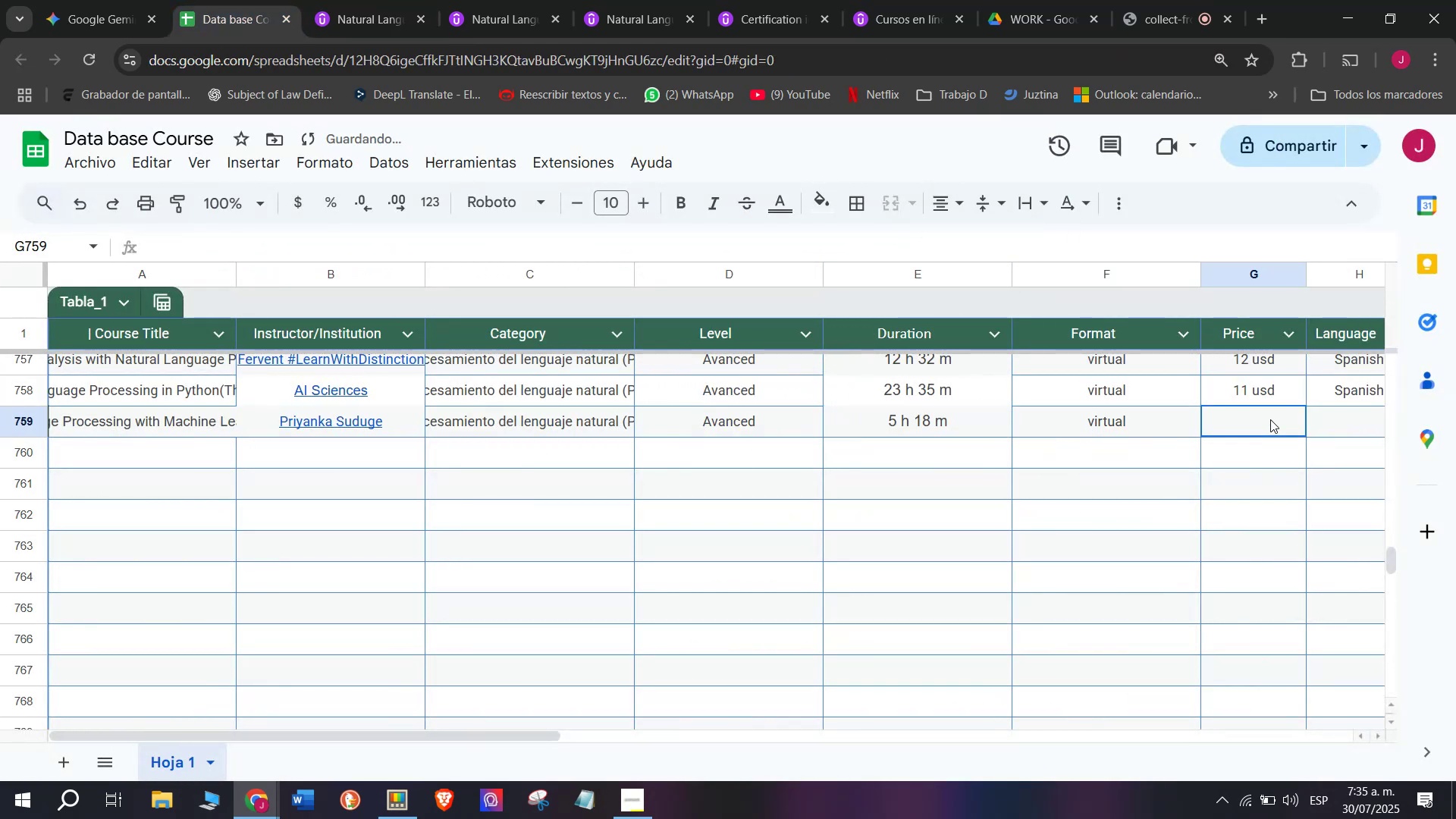 
key(Z)
 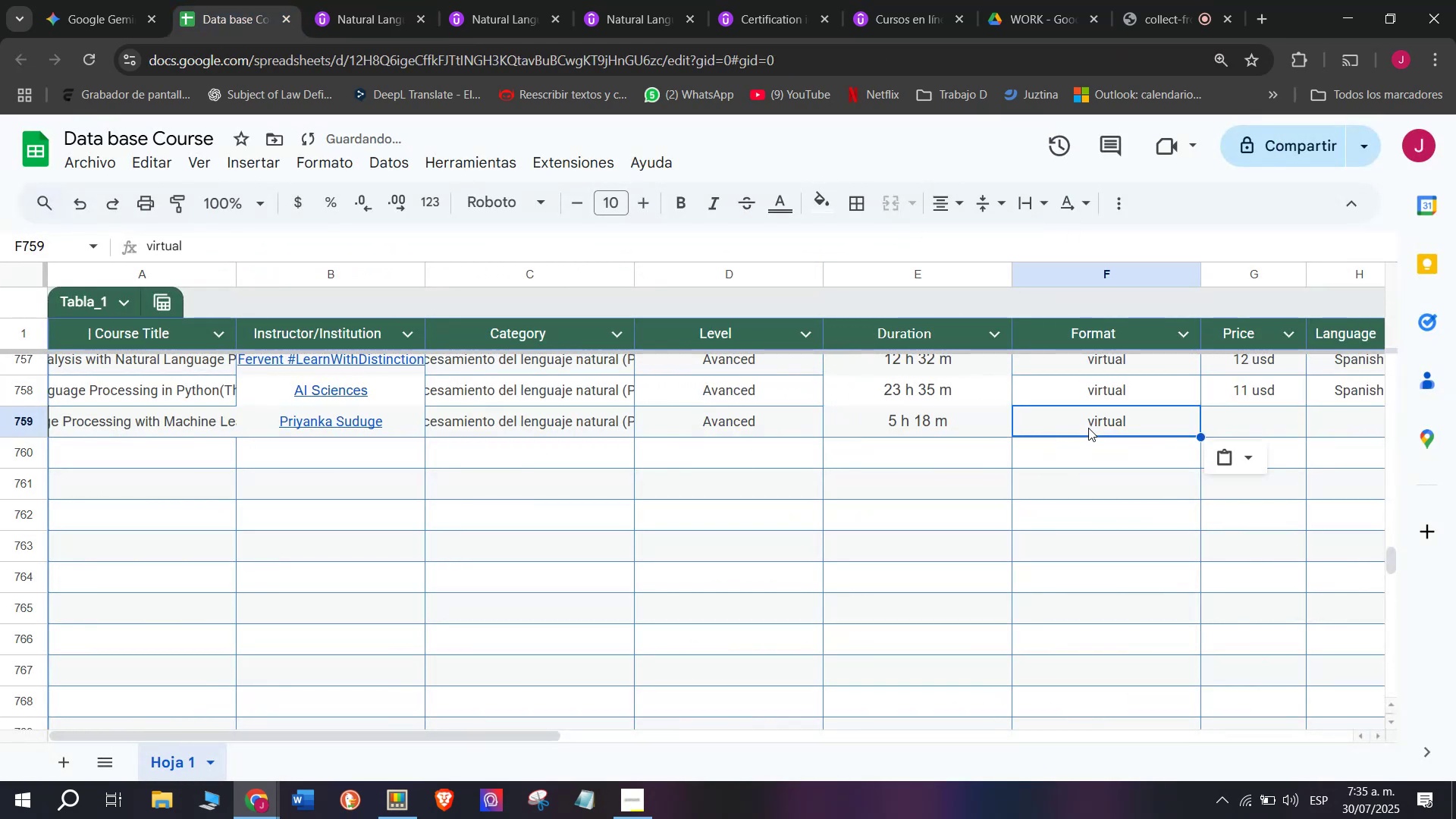 
key(Control+V)
 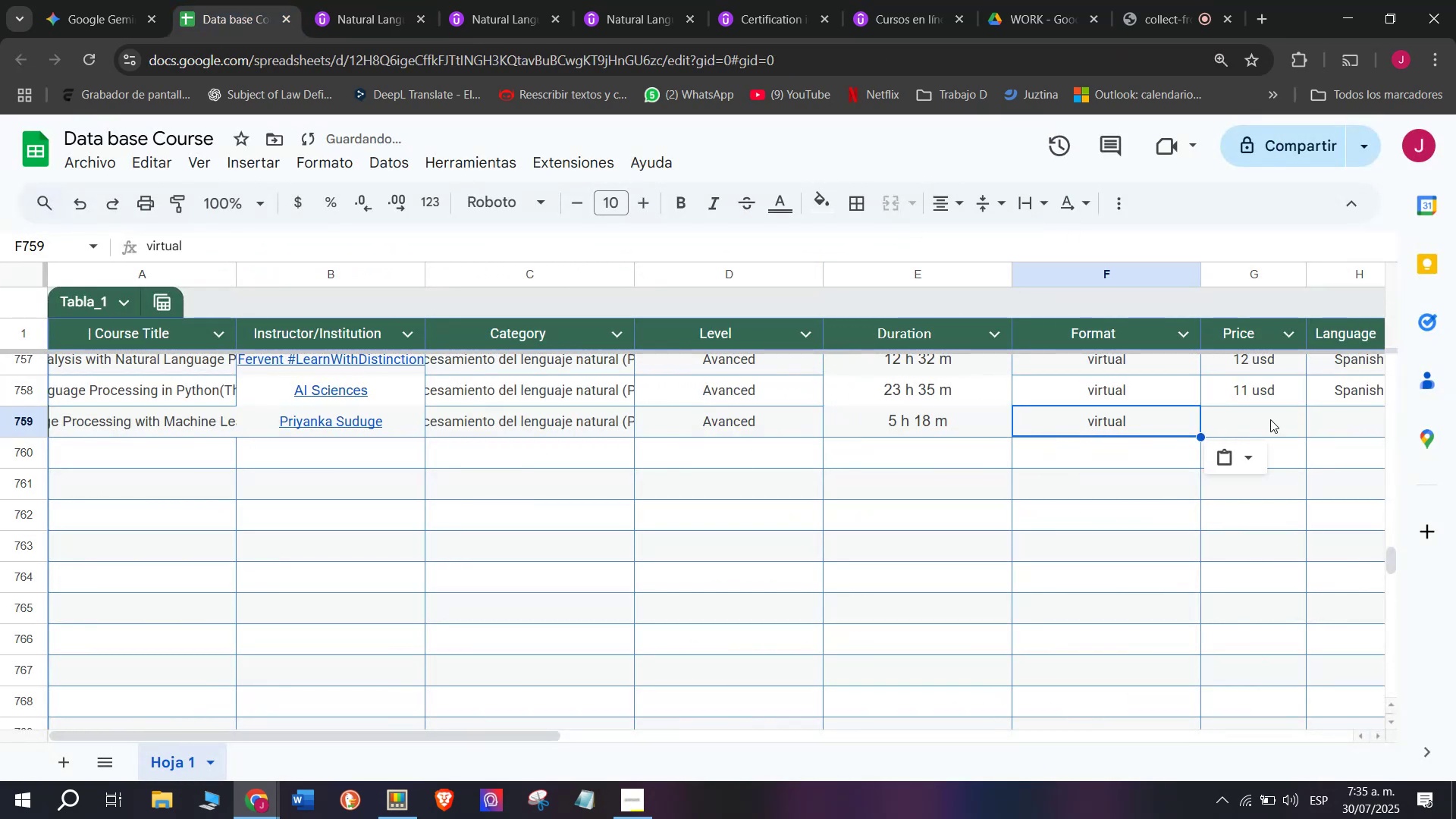 
left_click([1270, 419])
 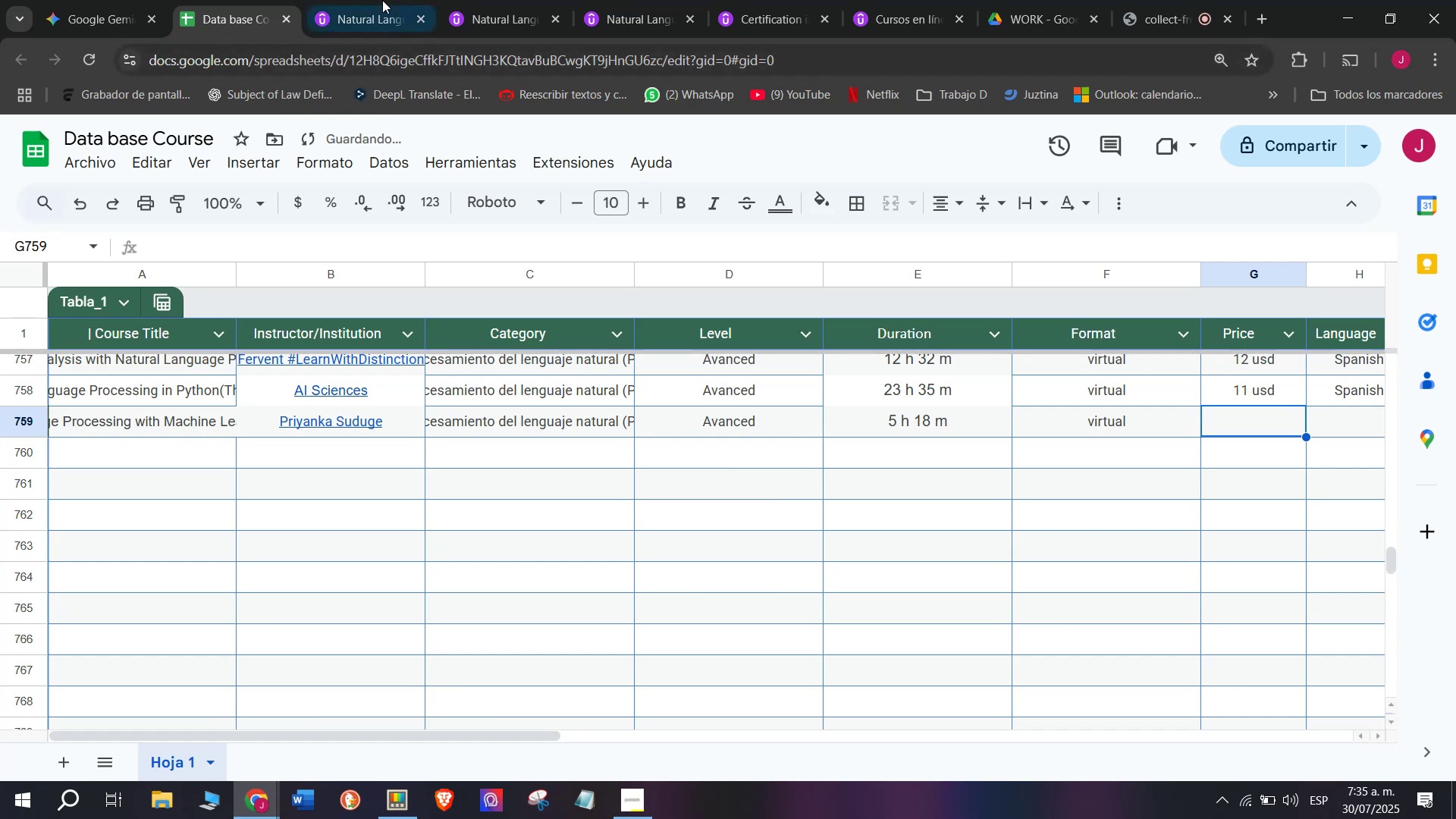 
left_click([381, 0])
 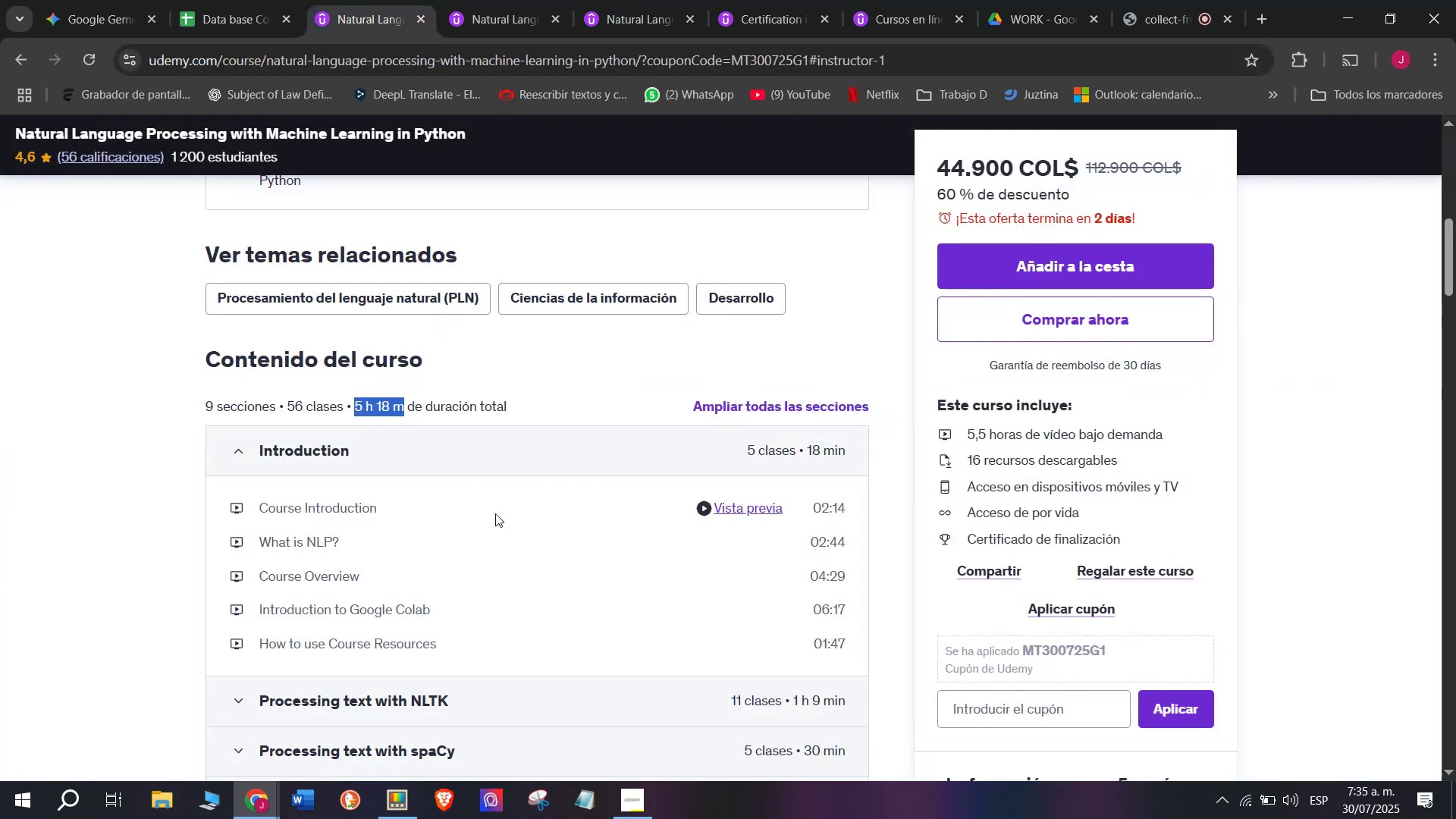 
scroll: coordinate [495, 516], scroll_direction: up, amount: 3.0
 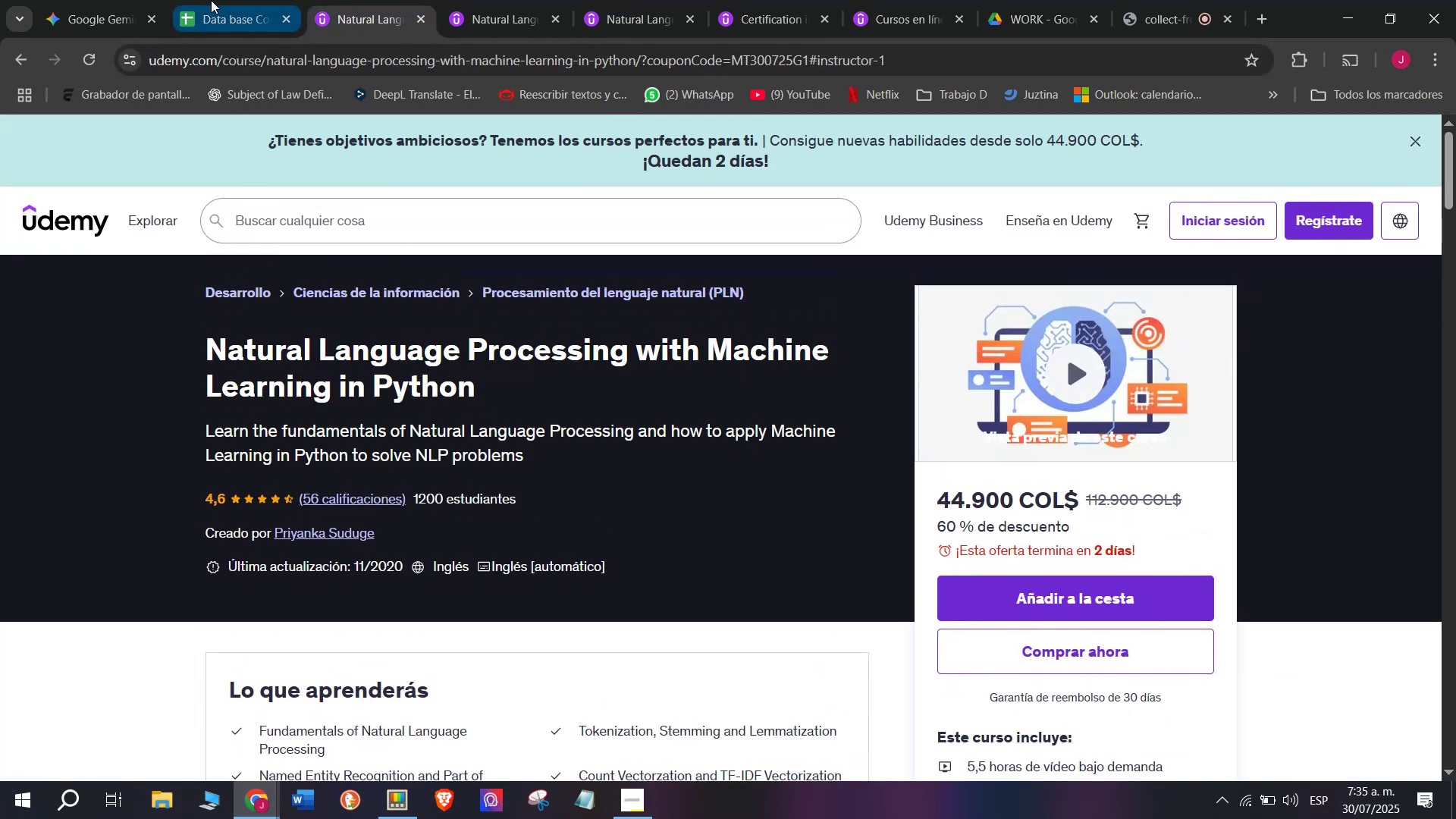 
left_click([211, 0])
 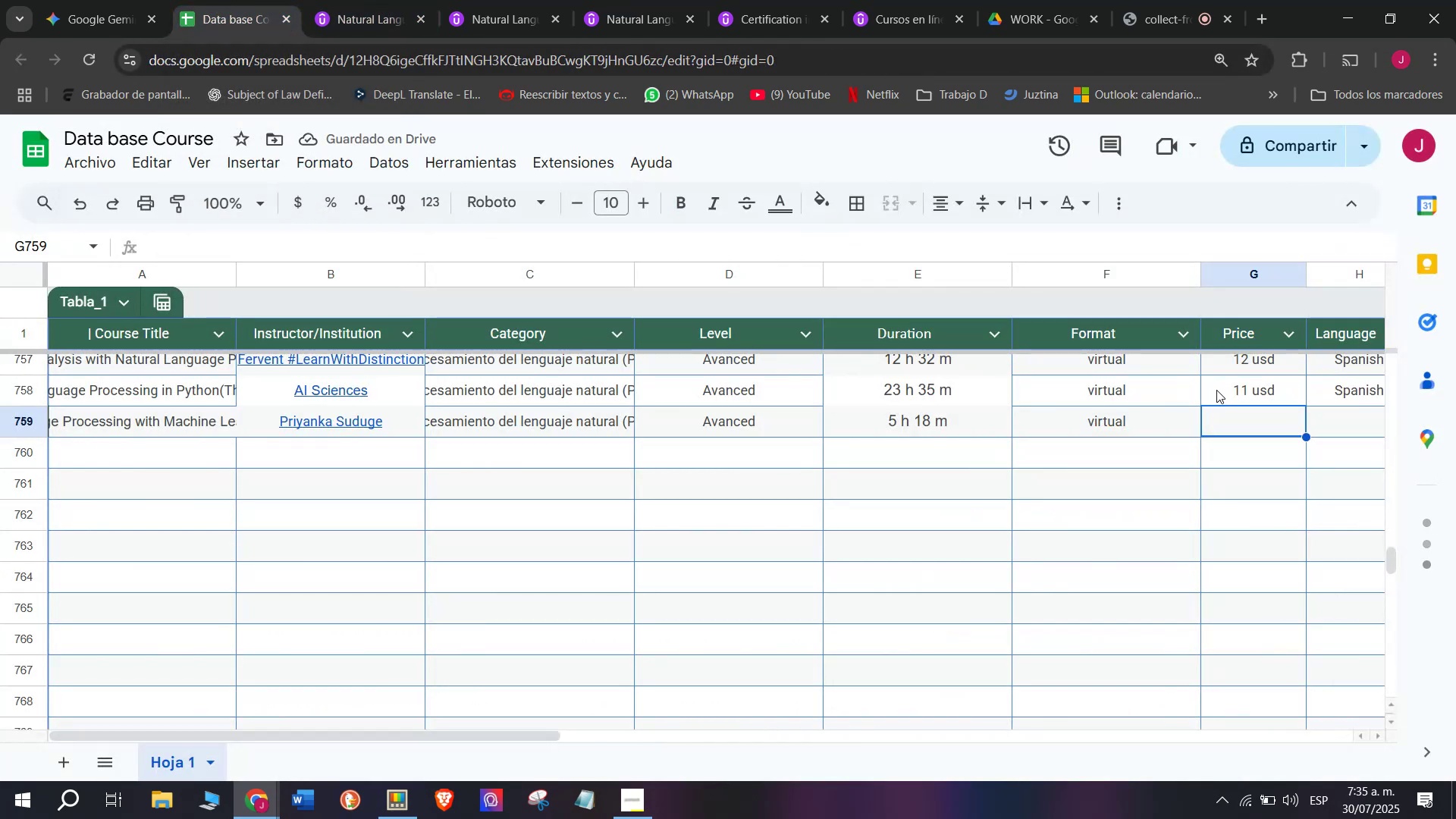 
left_click([358, 0])
 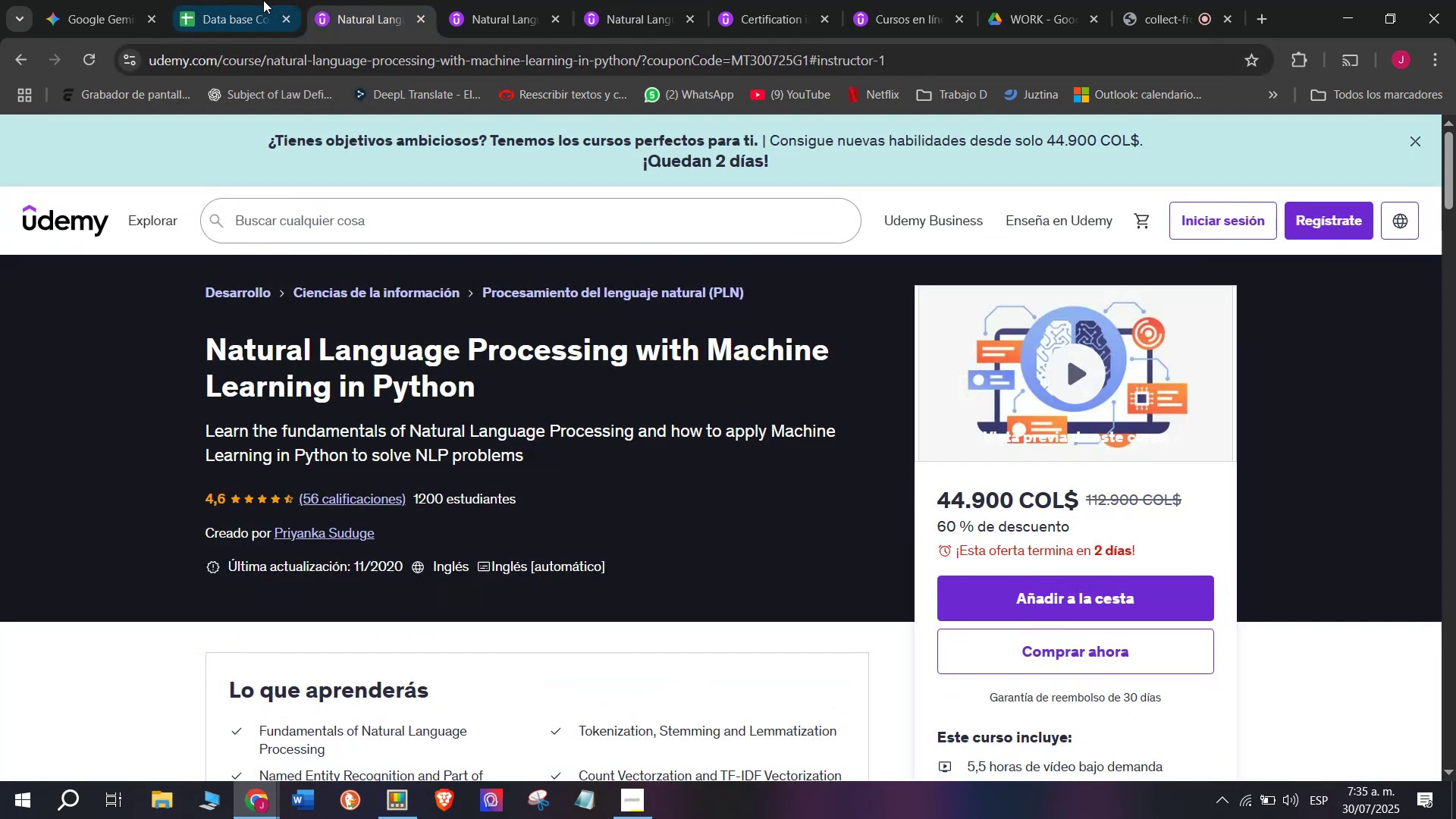 
left_click([262, 0])
 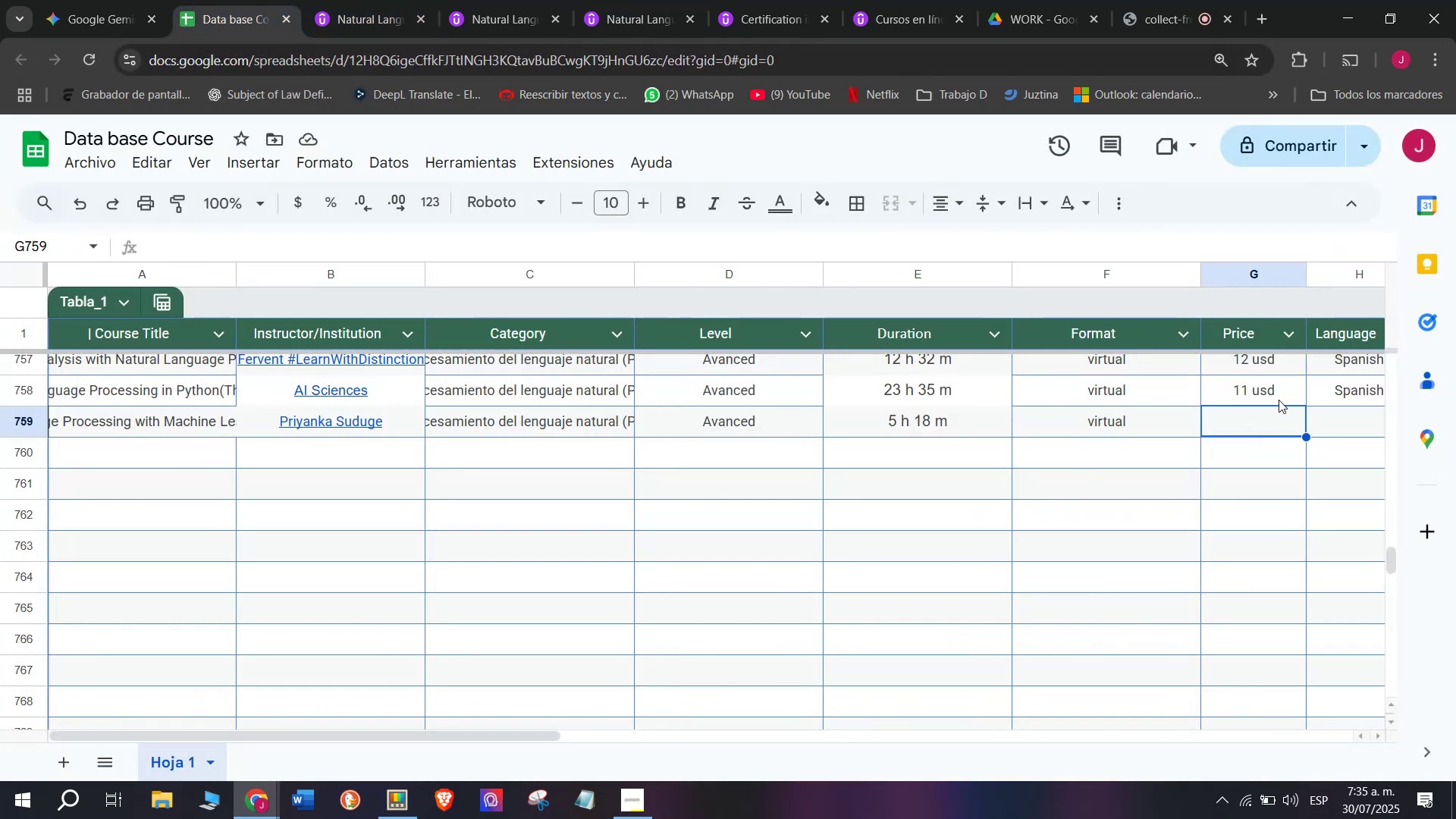 
left_click([1279, 400])
 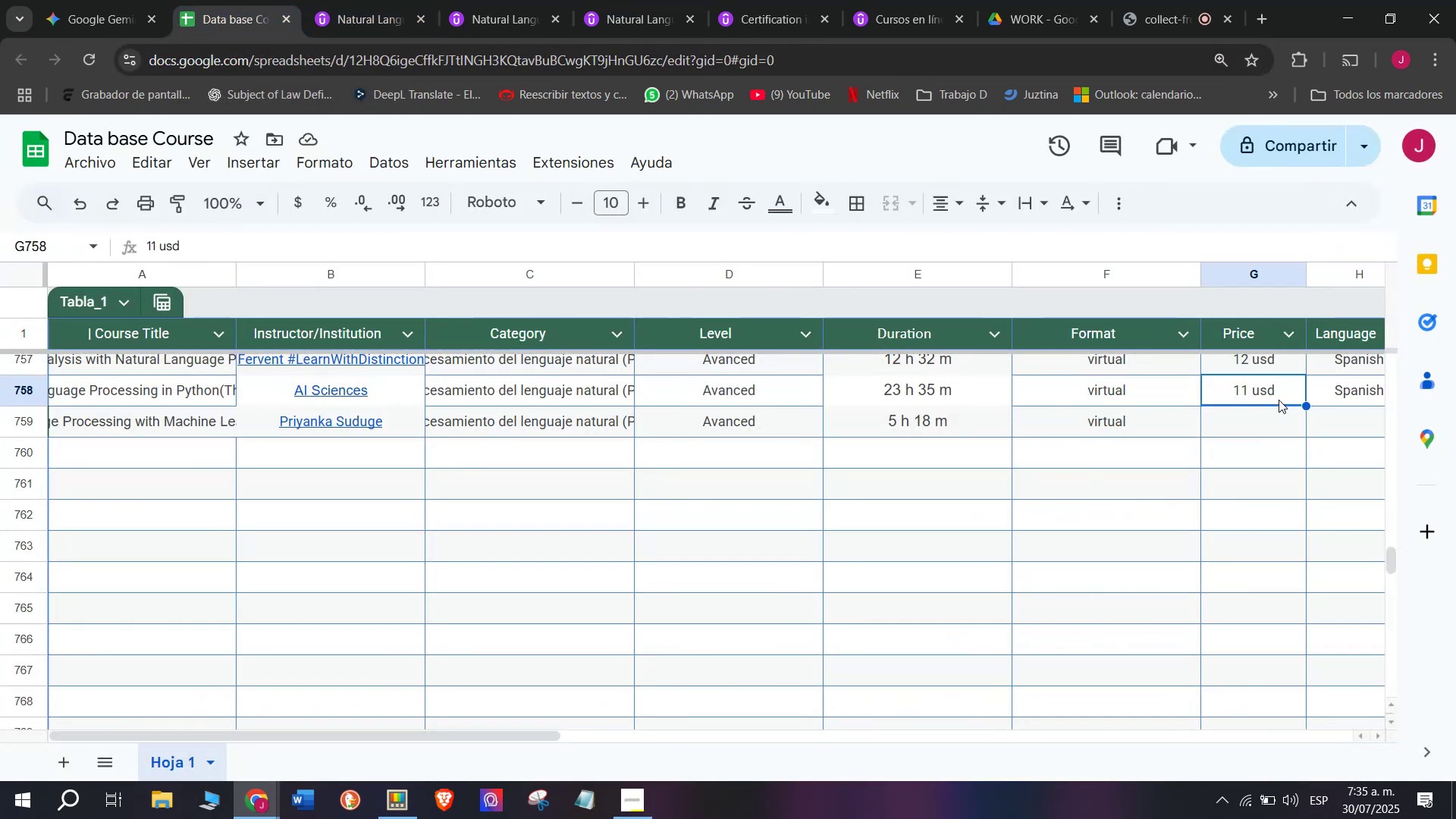 
key(Control+ControlLeft)
 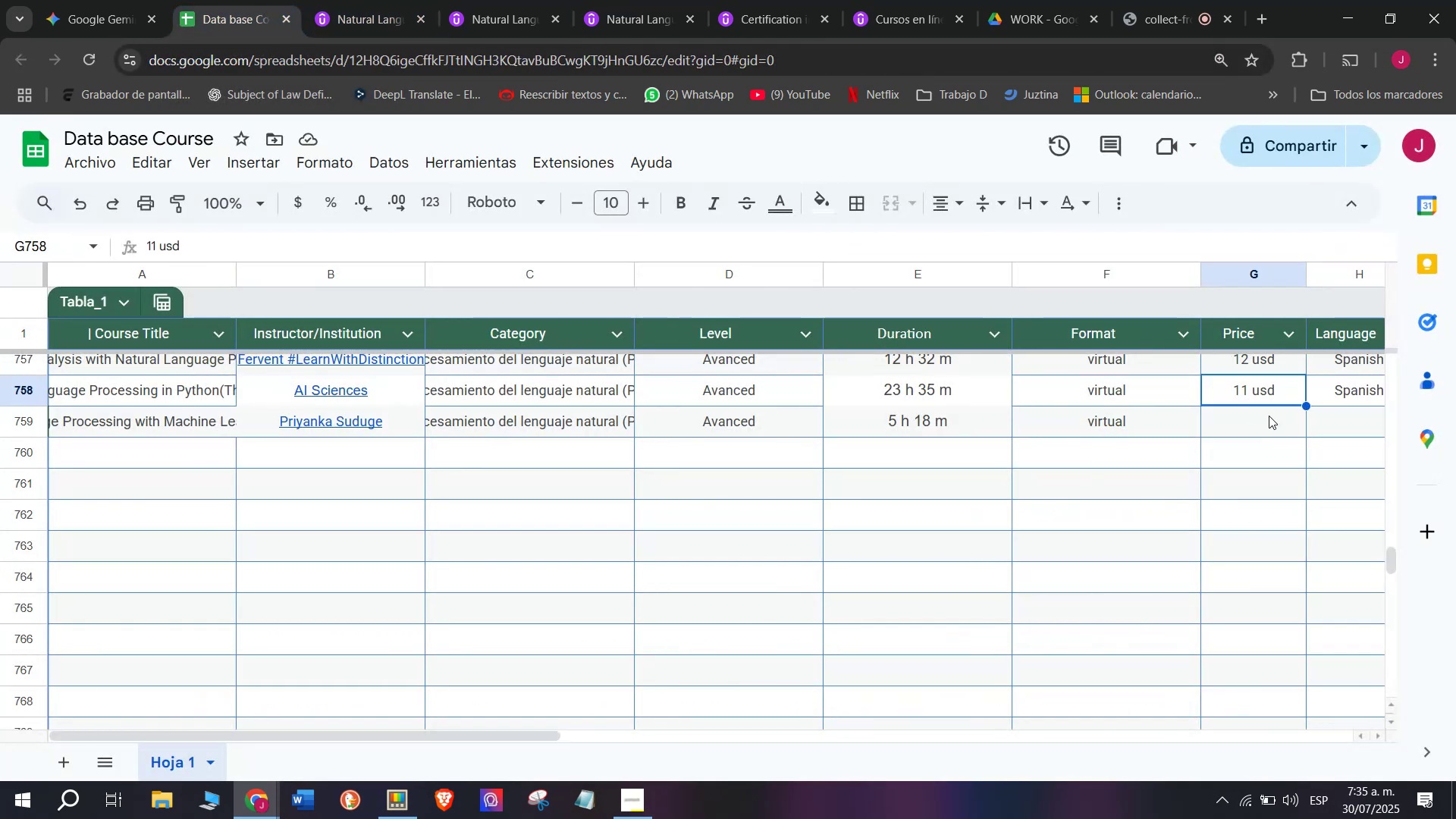 
key(Break)
 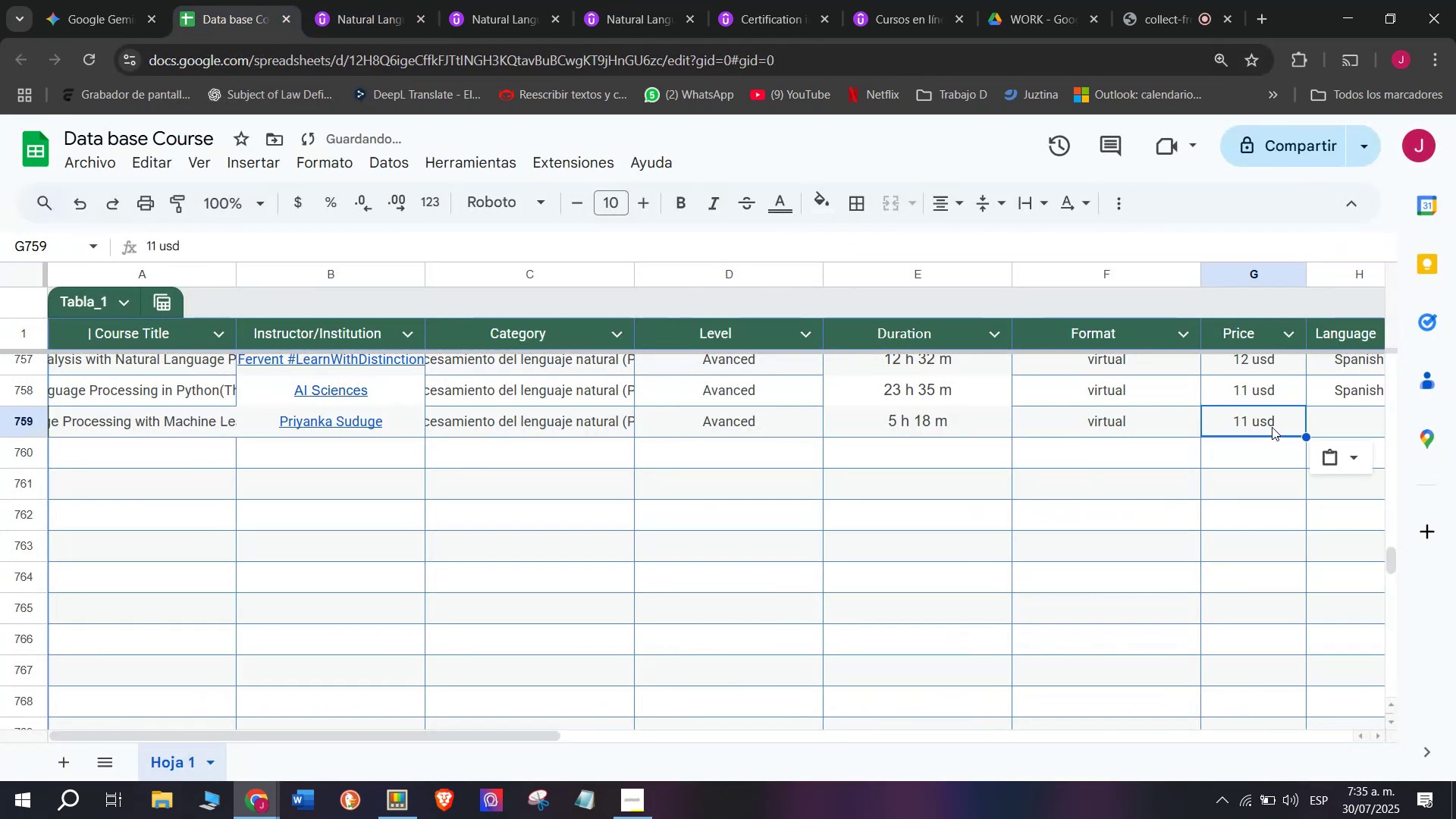 
key(Control+C)
 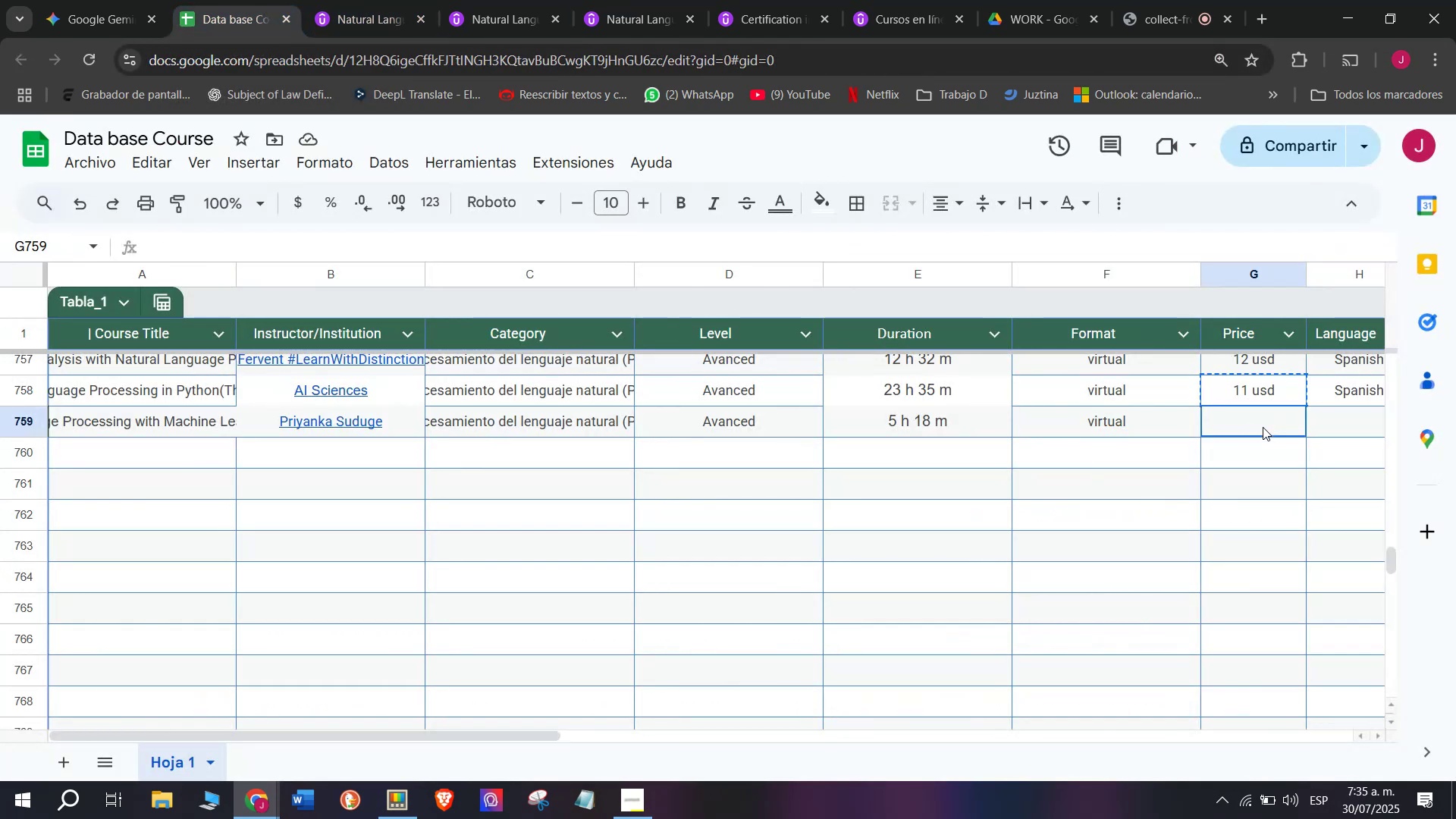 
double_click([1263, 427])
 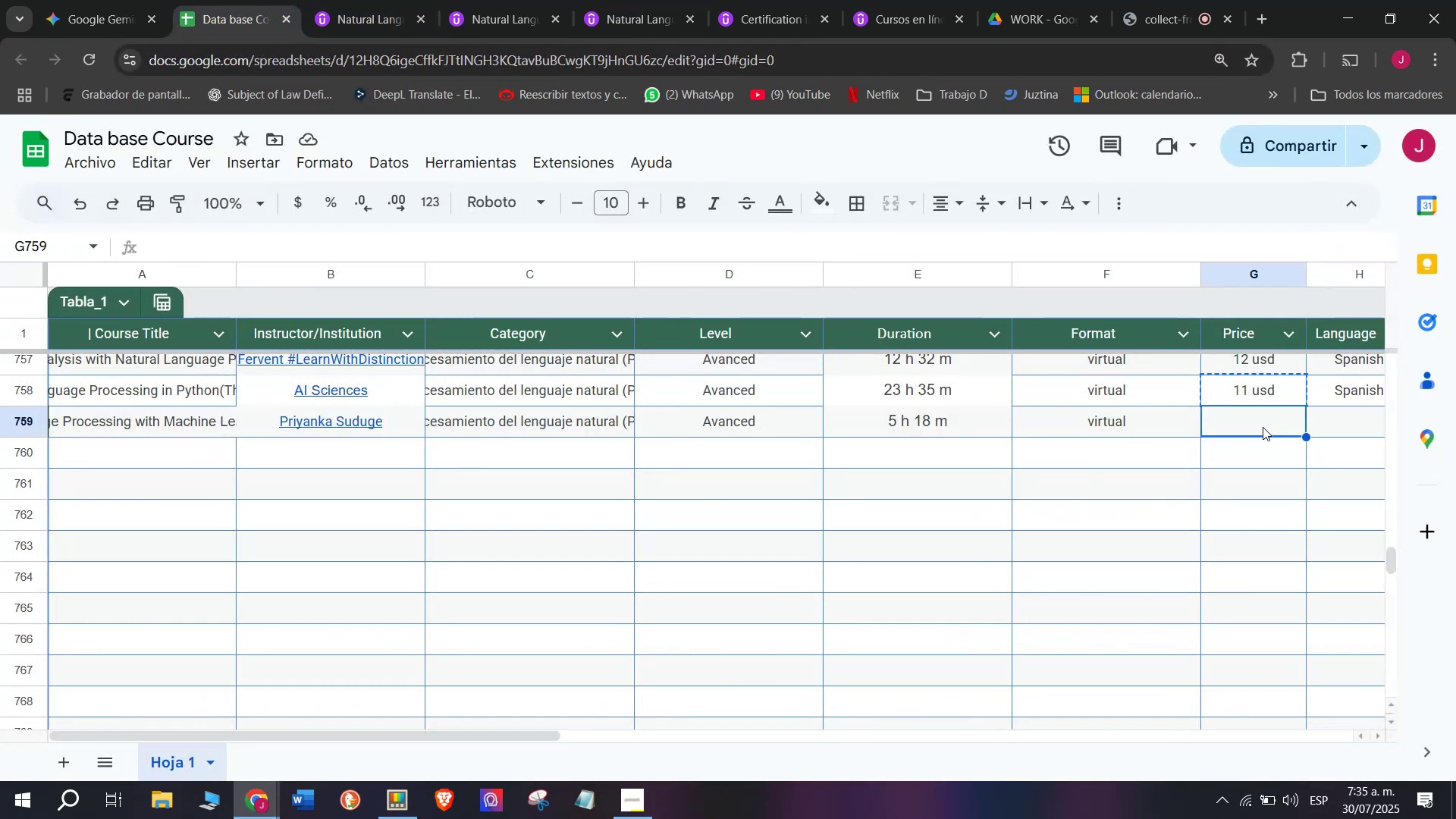 
key(Control+ControlLeft)
 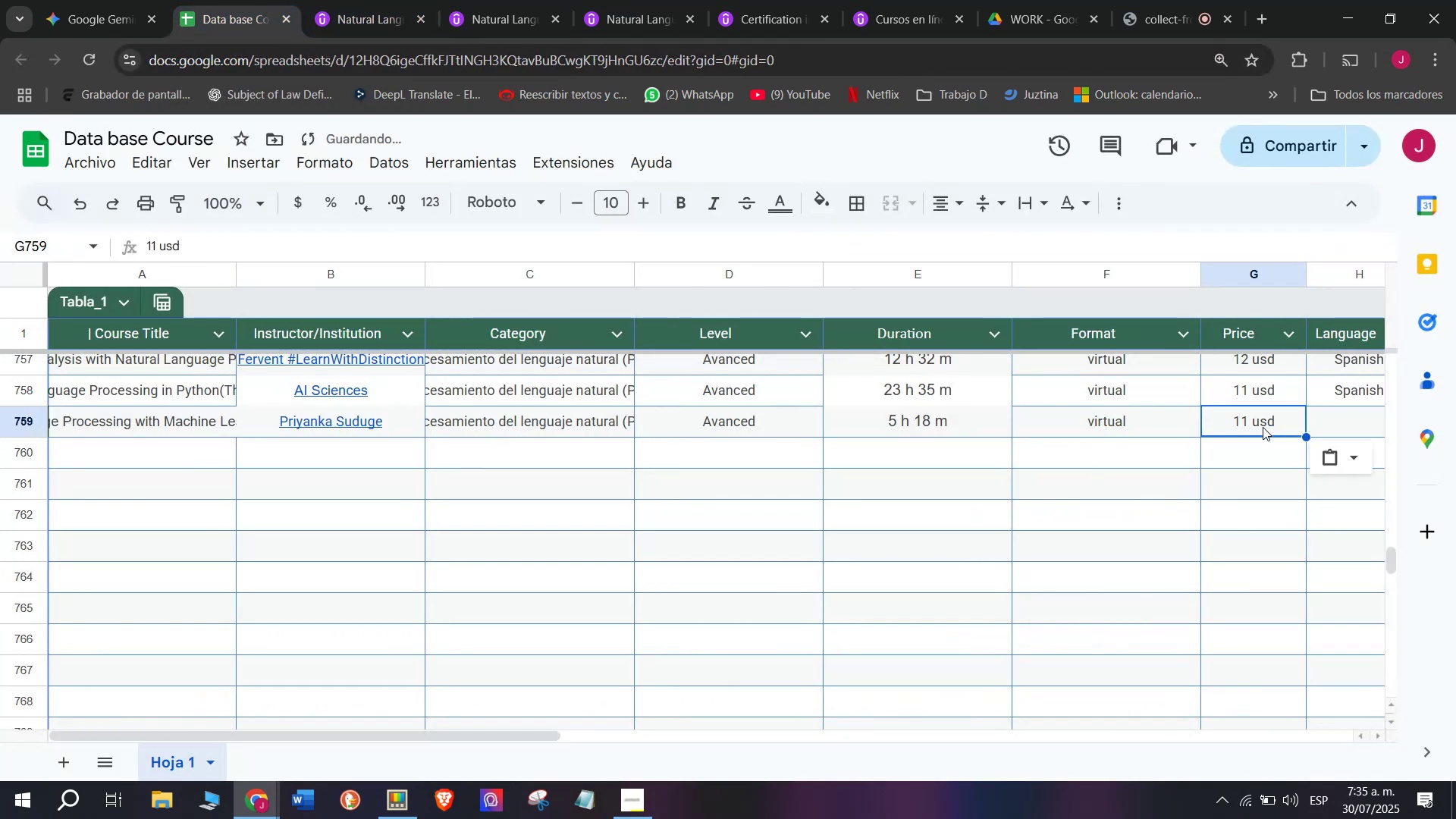 
key(Z)
 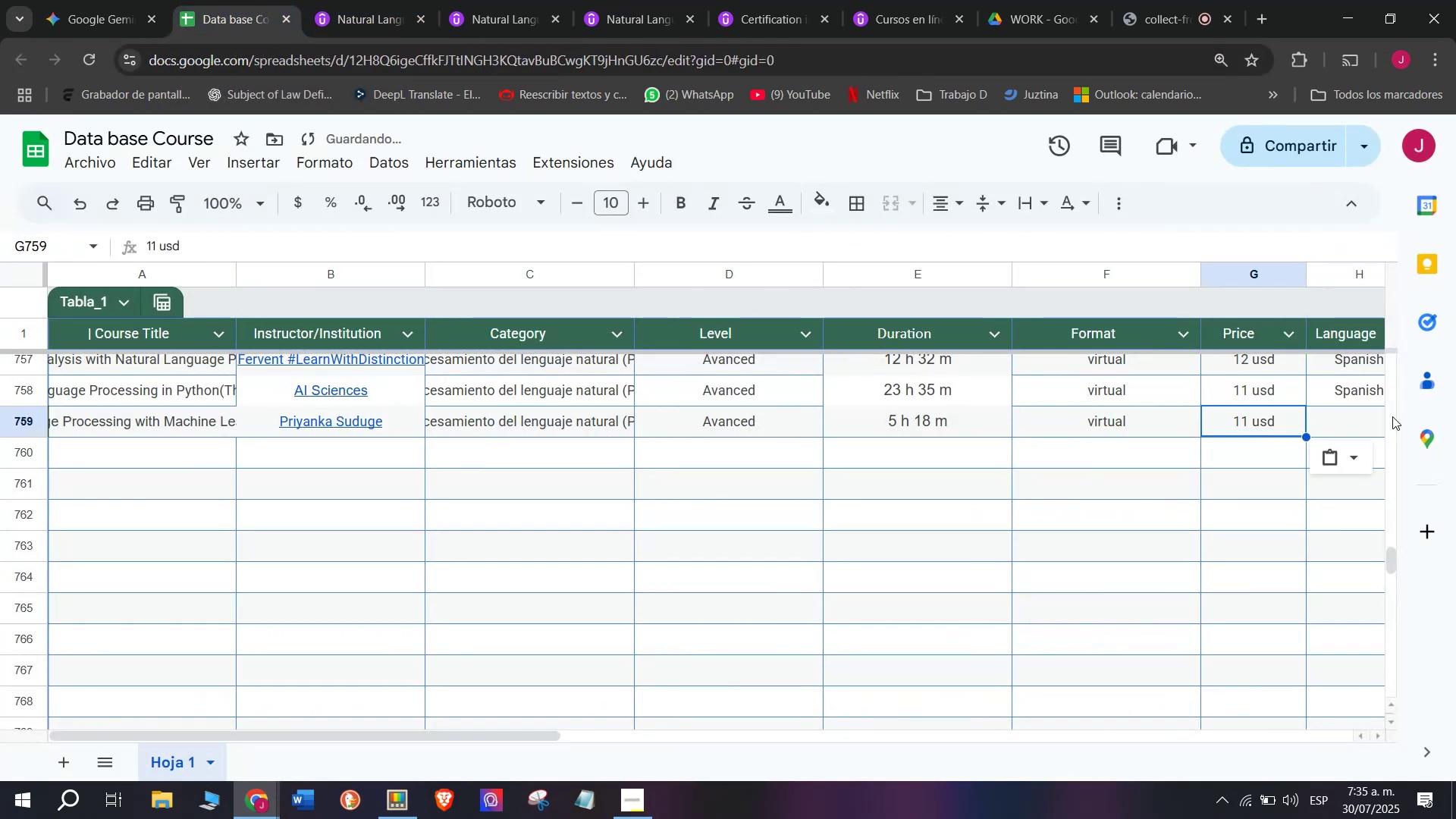 
key(Control+V)
 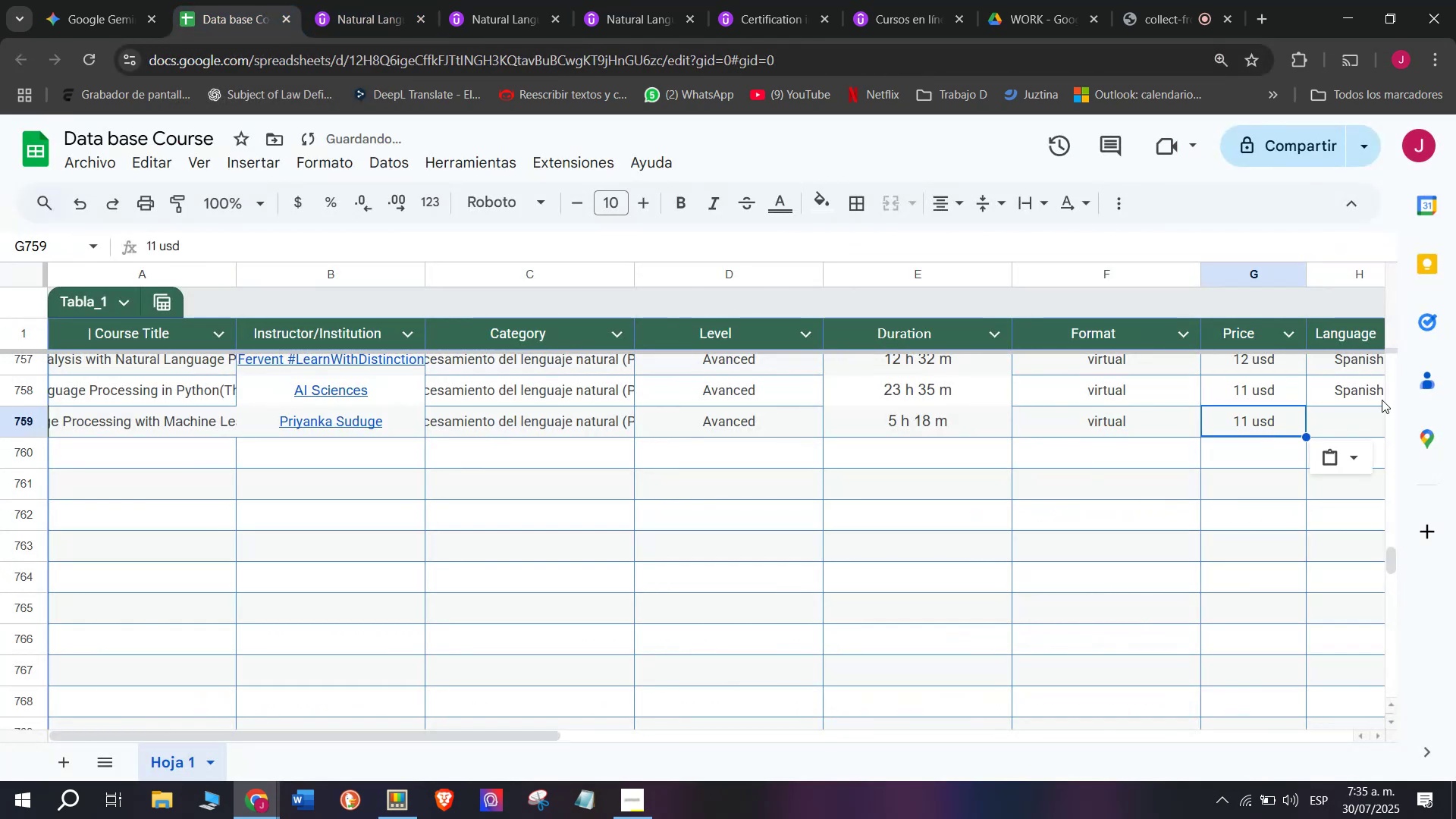 
left_click([1382, 400])
 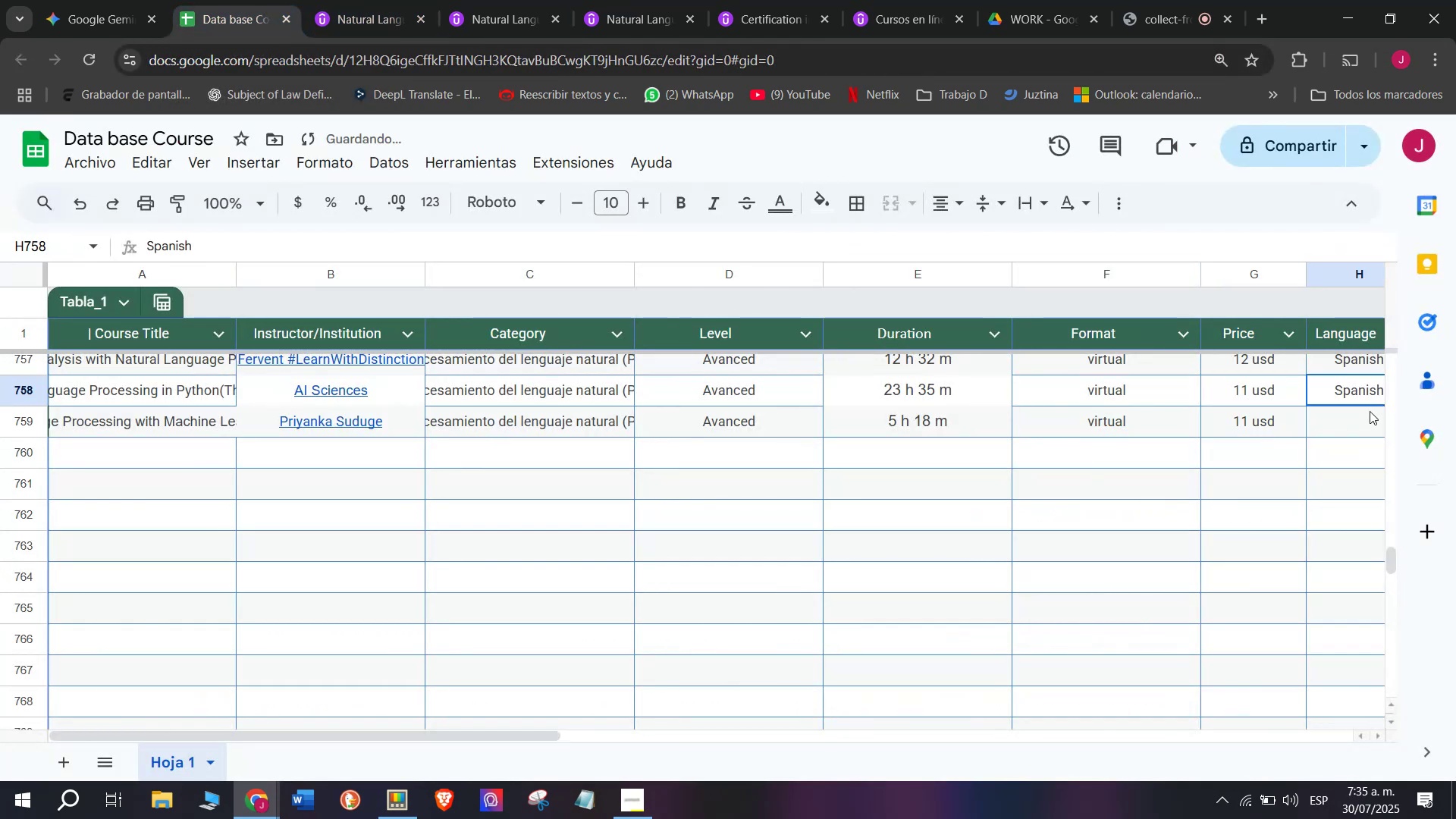 
key(Control+ControlLeft)
 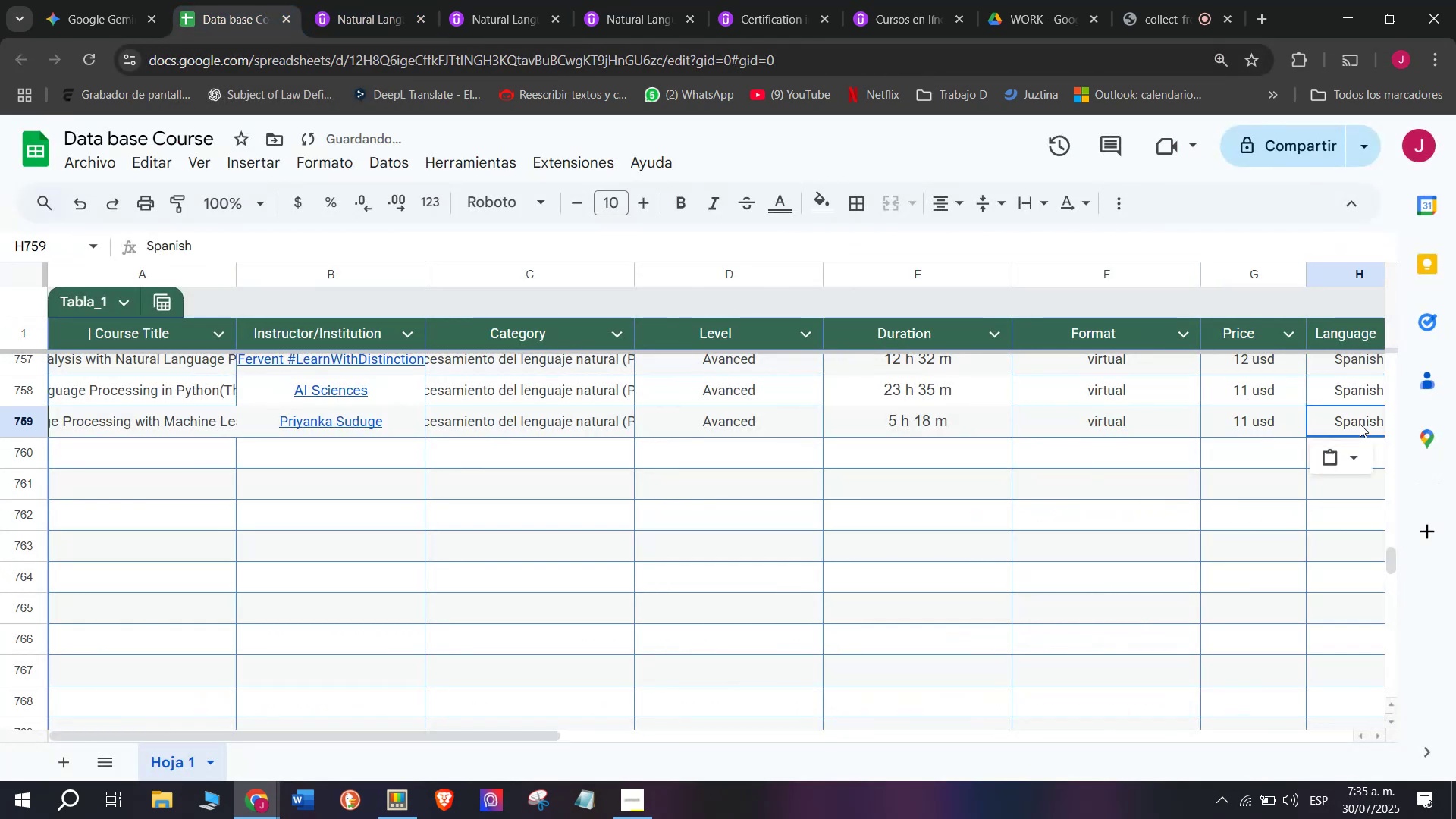 
key(Control+C)
 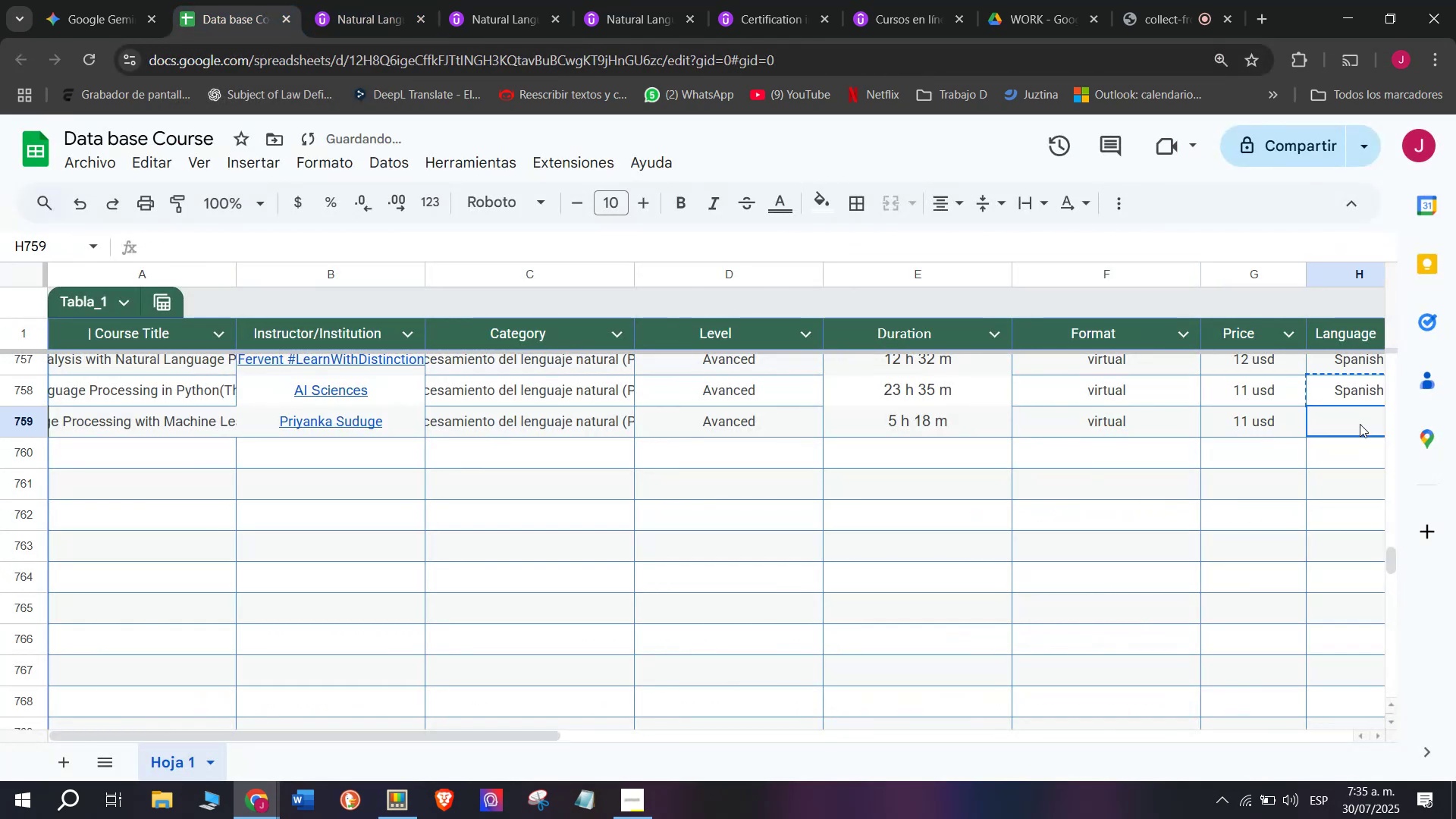 
key(Break)
 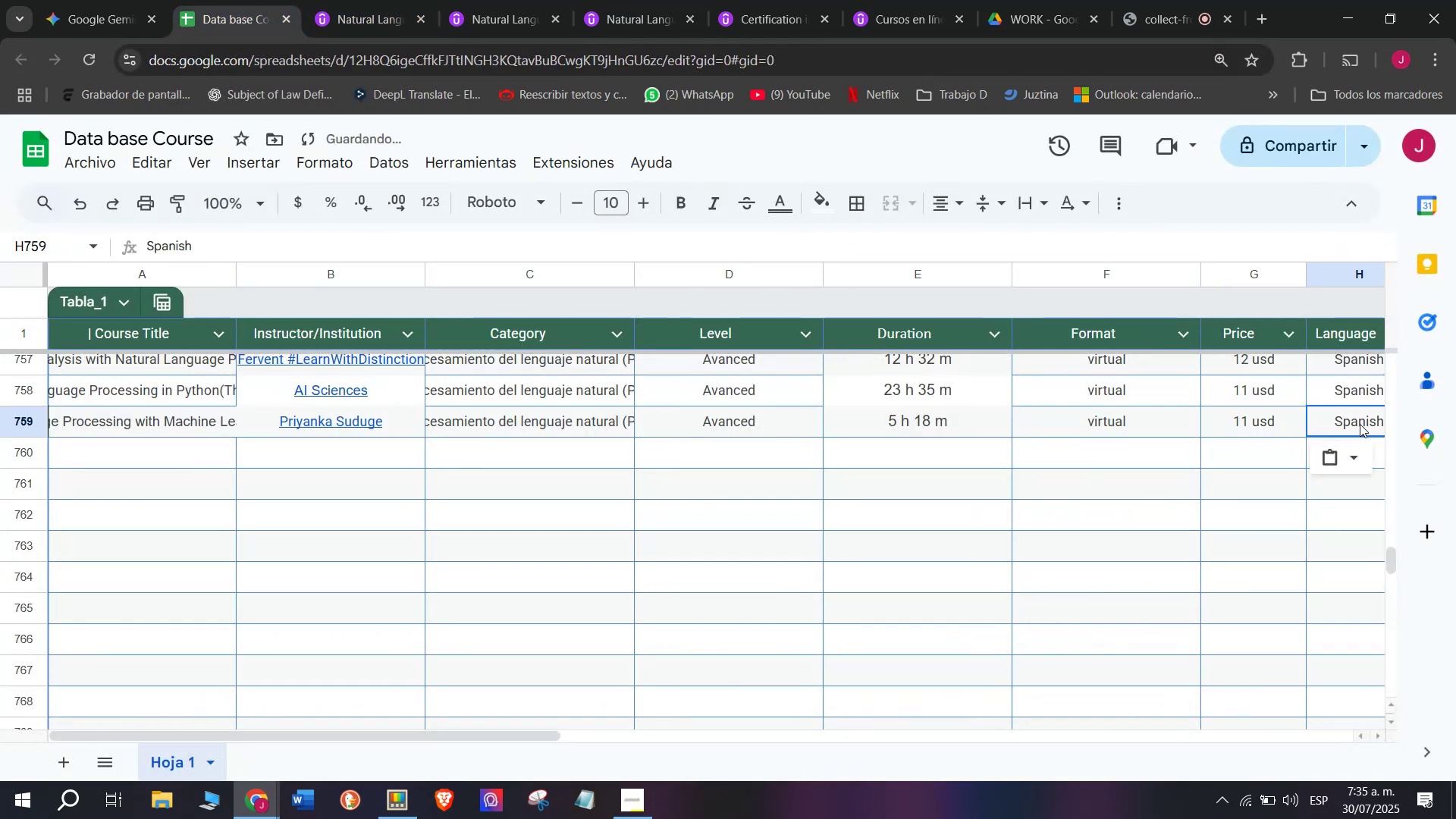 
double_click([1360, 424])
 